 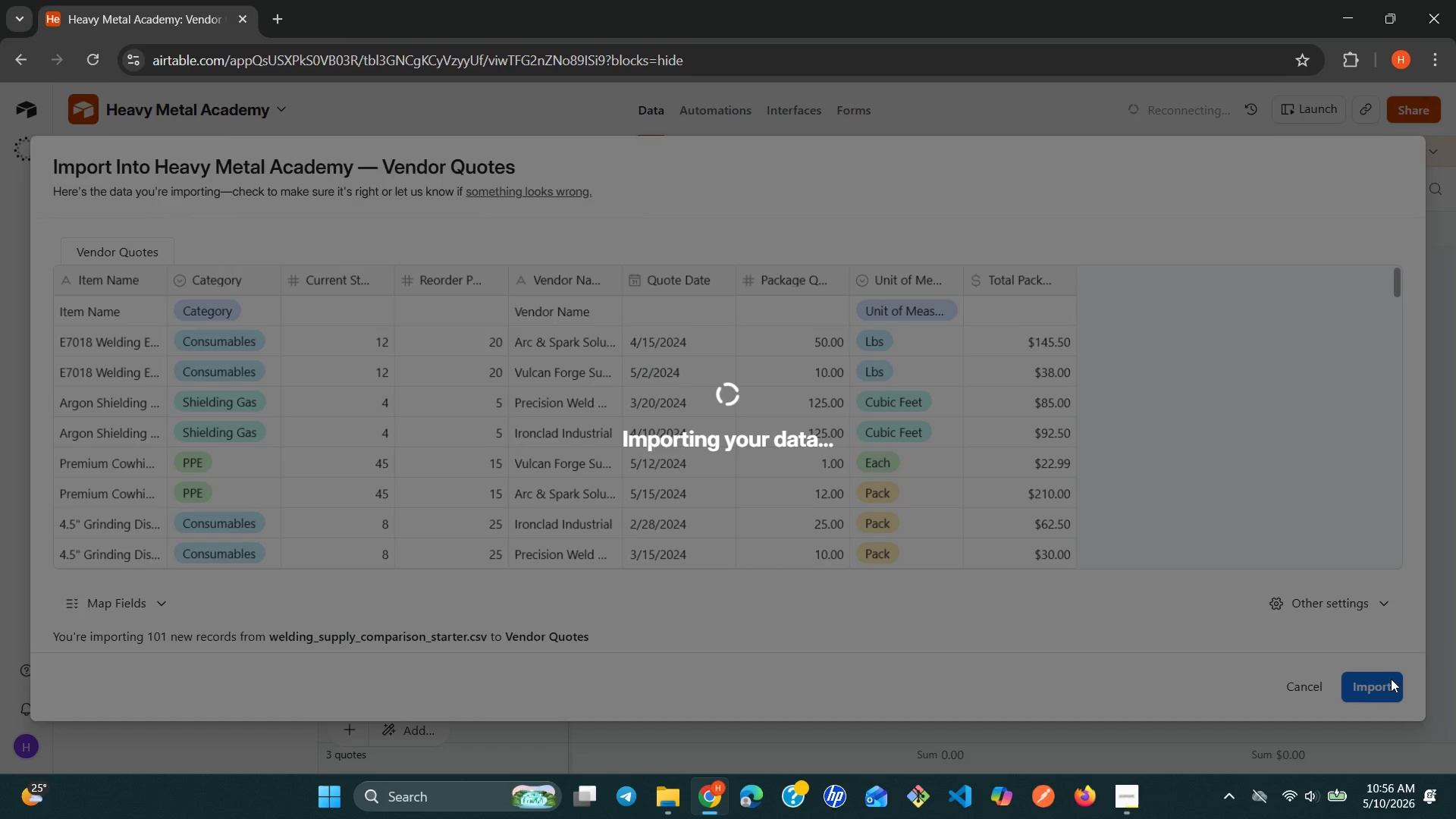 
left_click([348, 353])
 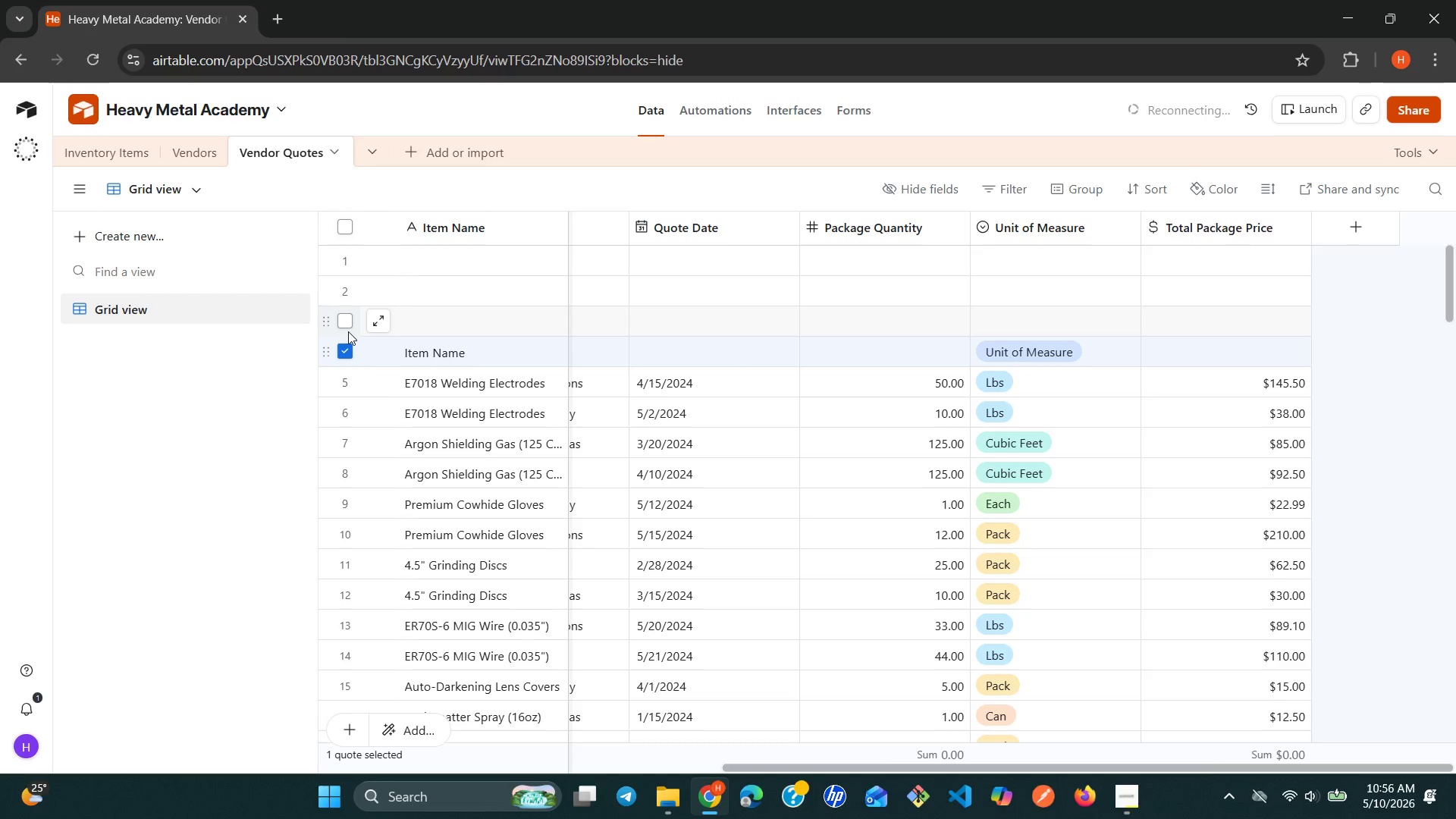 
left_click([346, 328])
 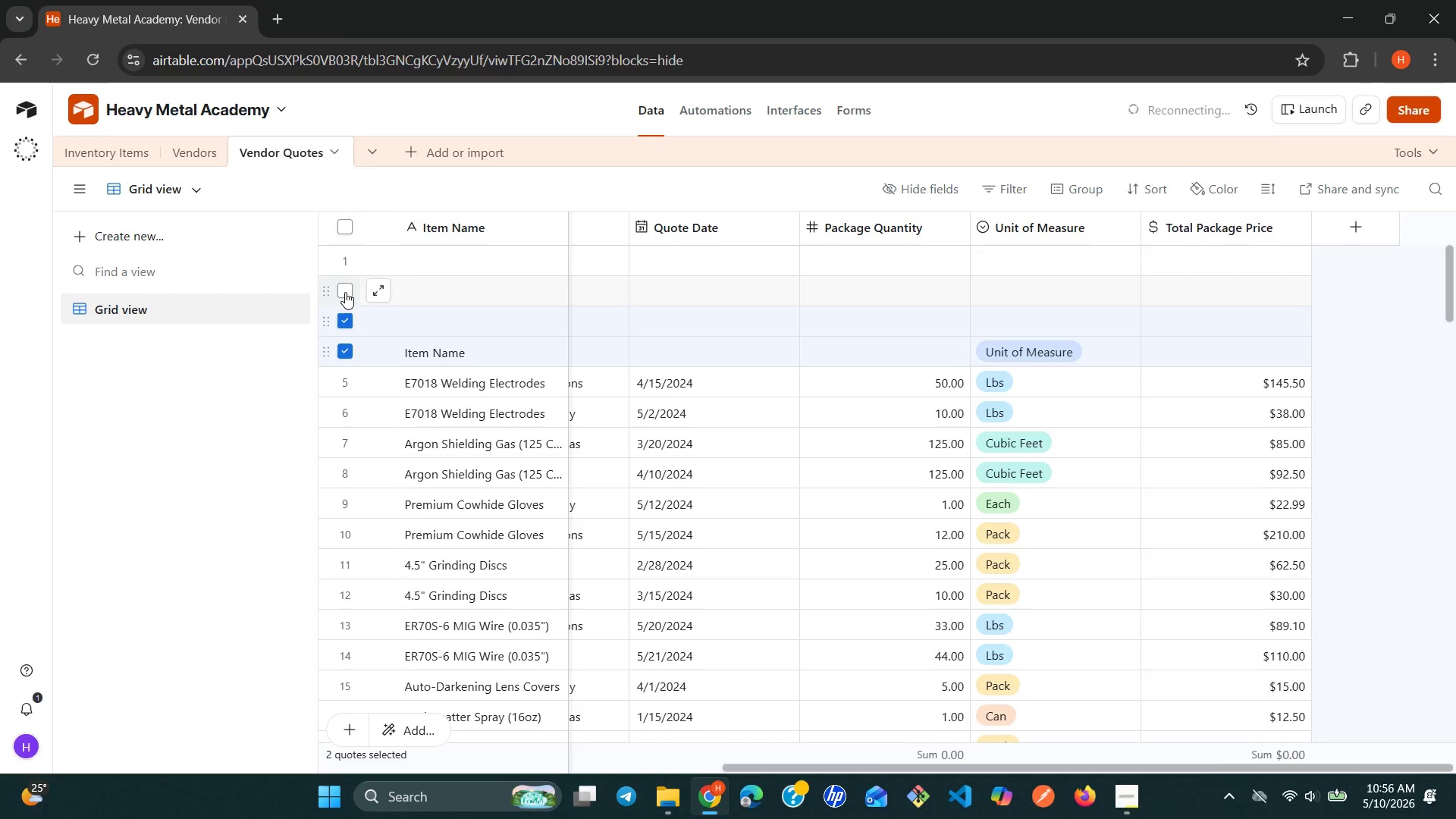 
left_click([345, 292])
 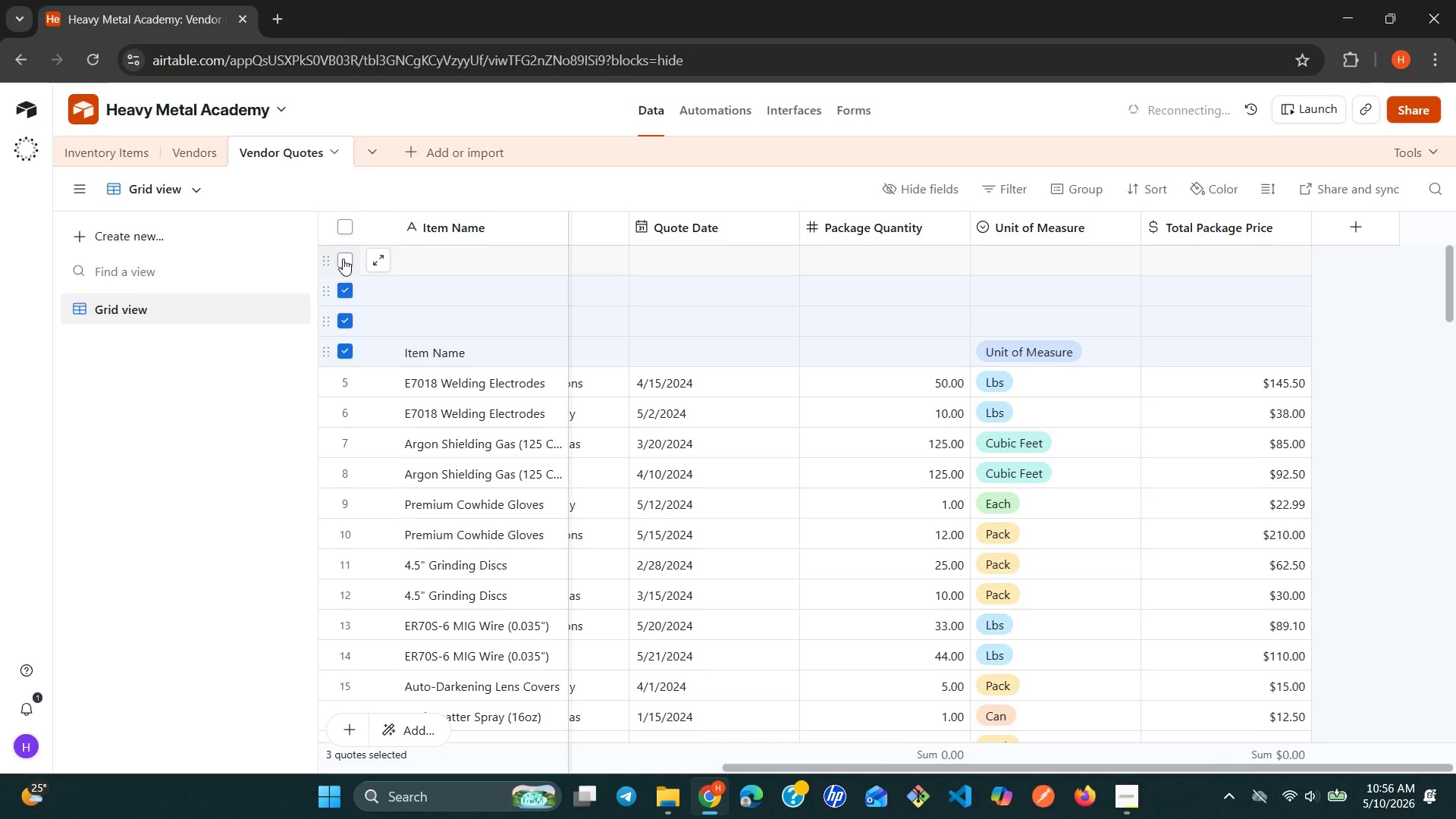 
left_click([342, 259])
 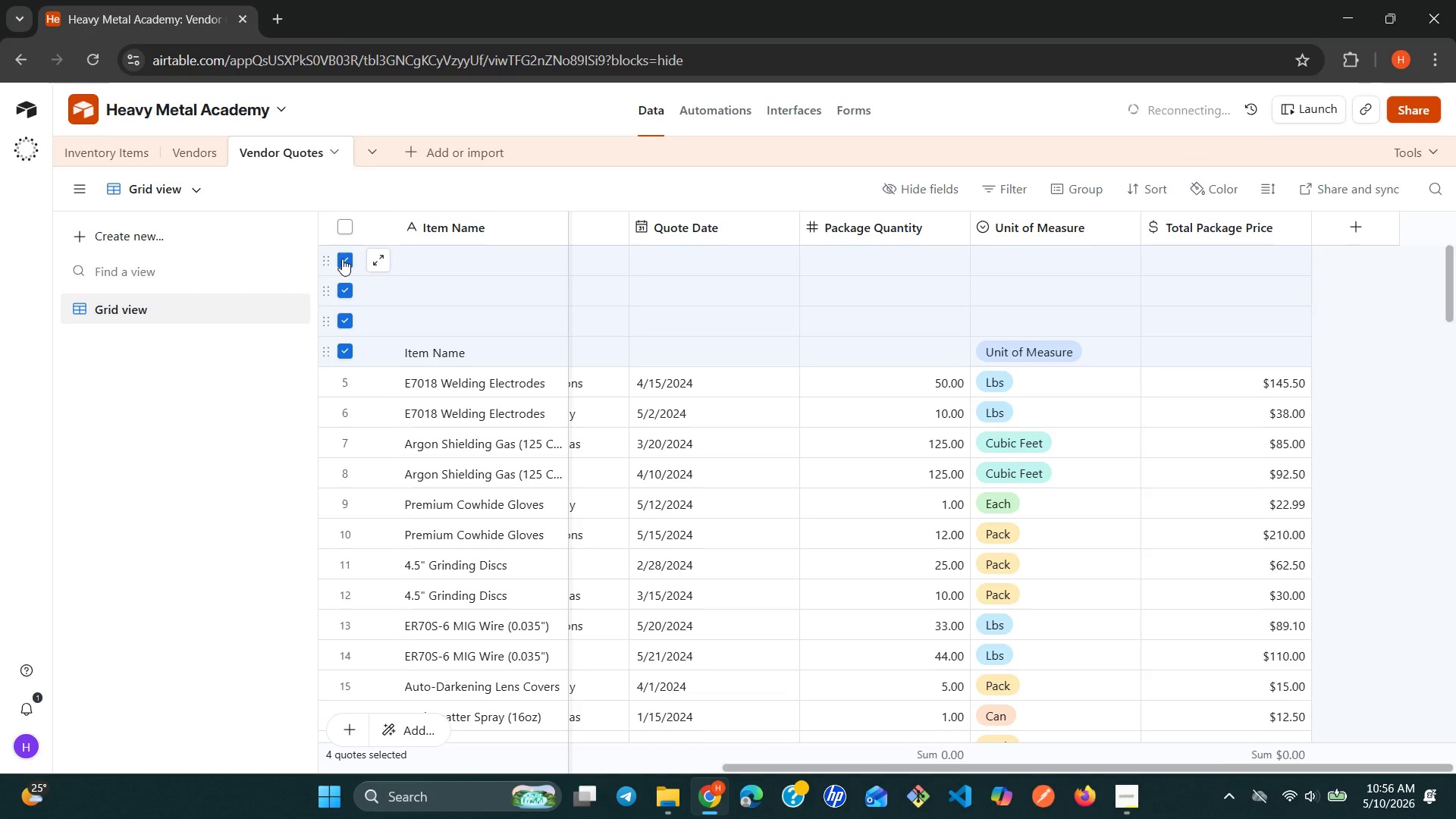 
right_click([342, 259])
 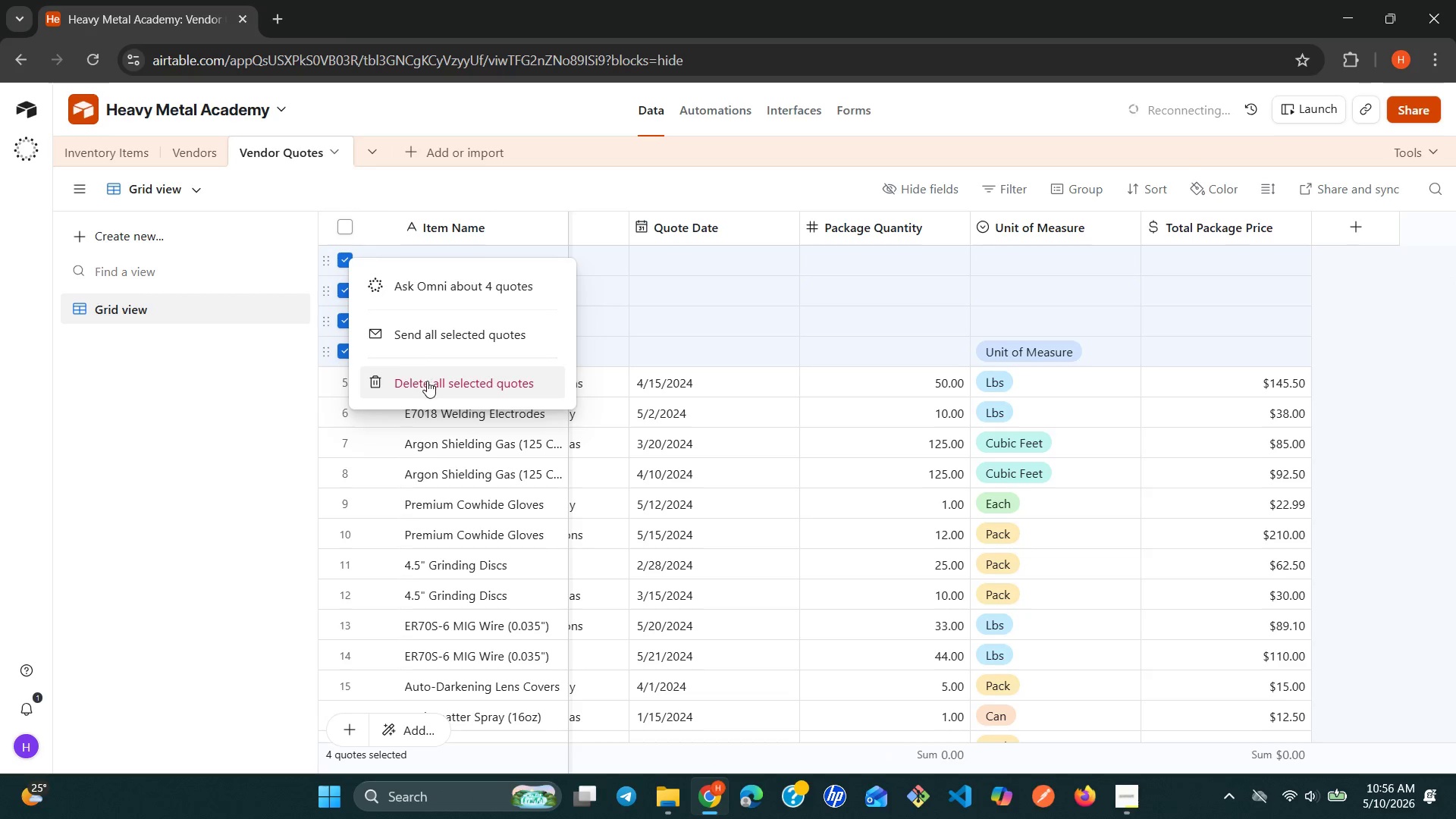 
left_click([428, 384])
 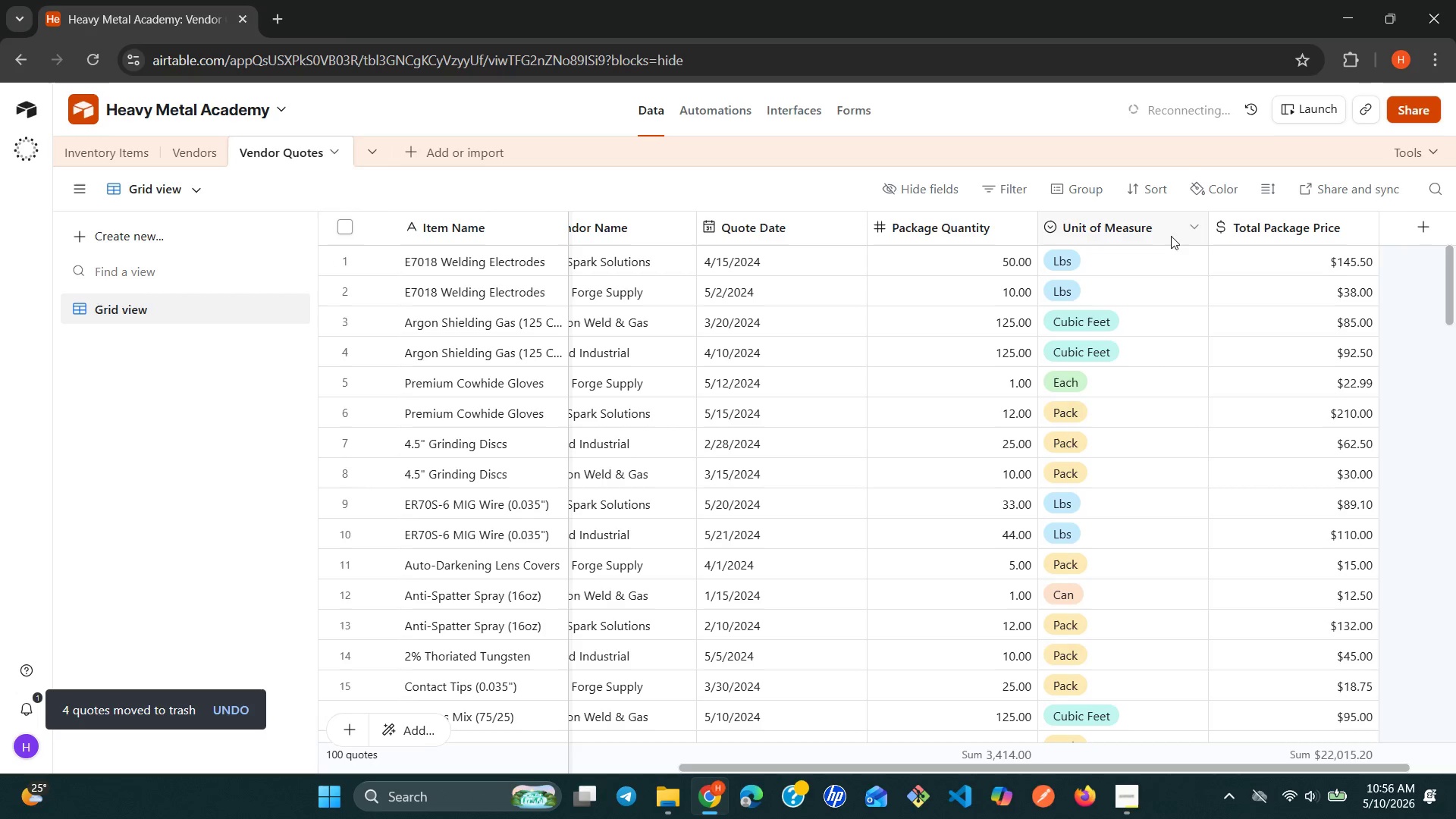 
wait(22.38)
 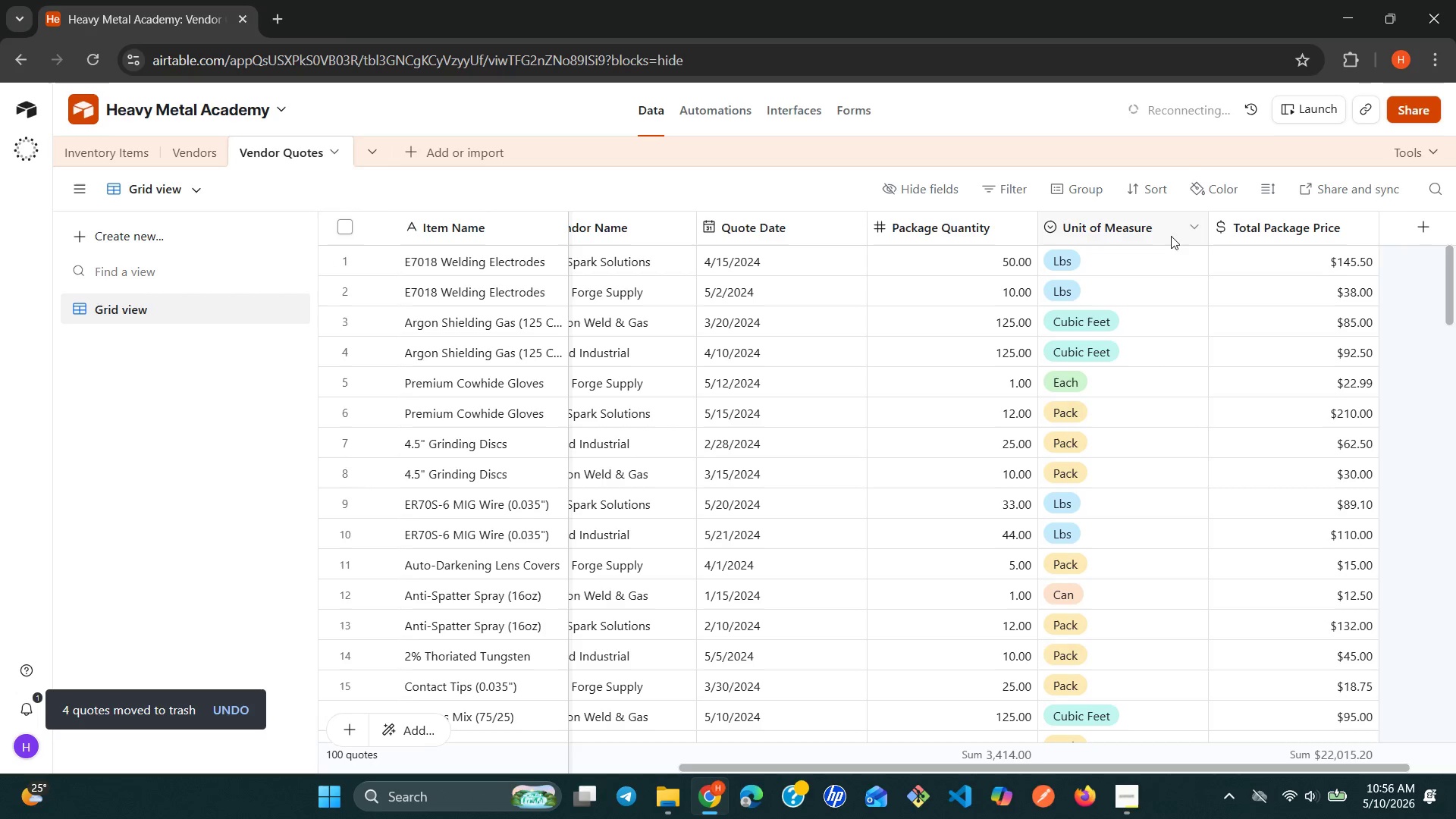 
left_click([1181, 223])
 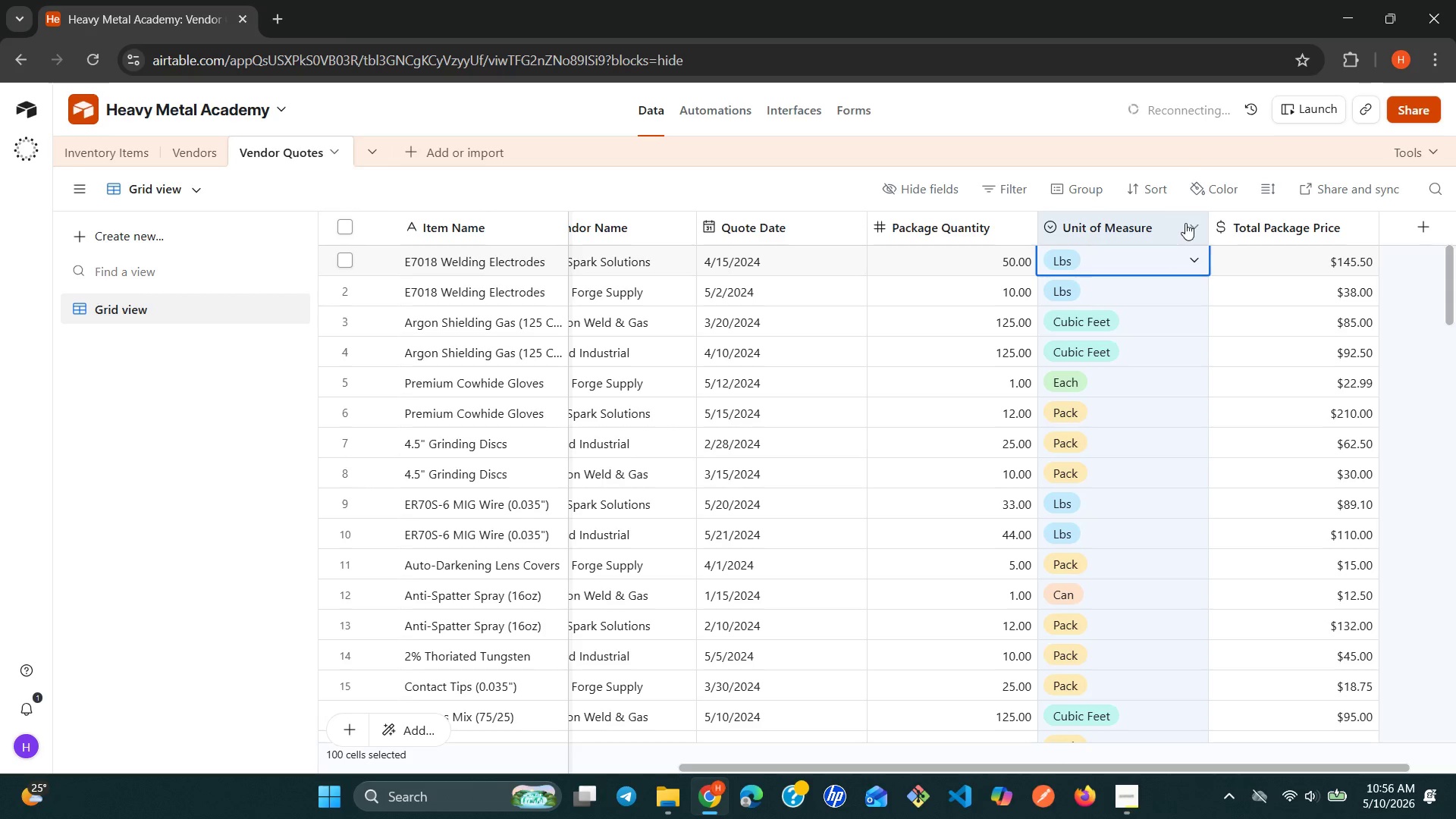 
left_click([1196, 223])
 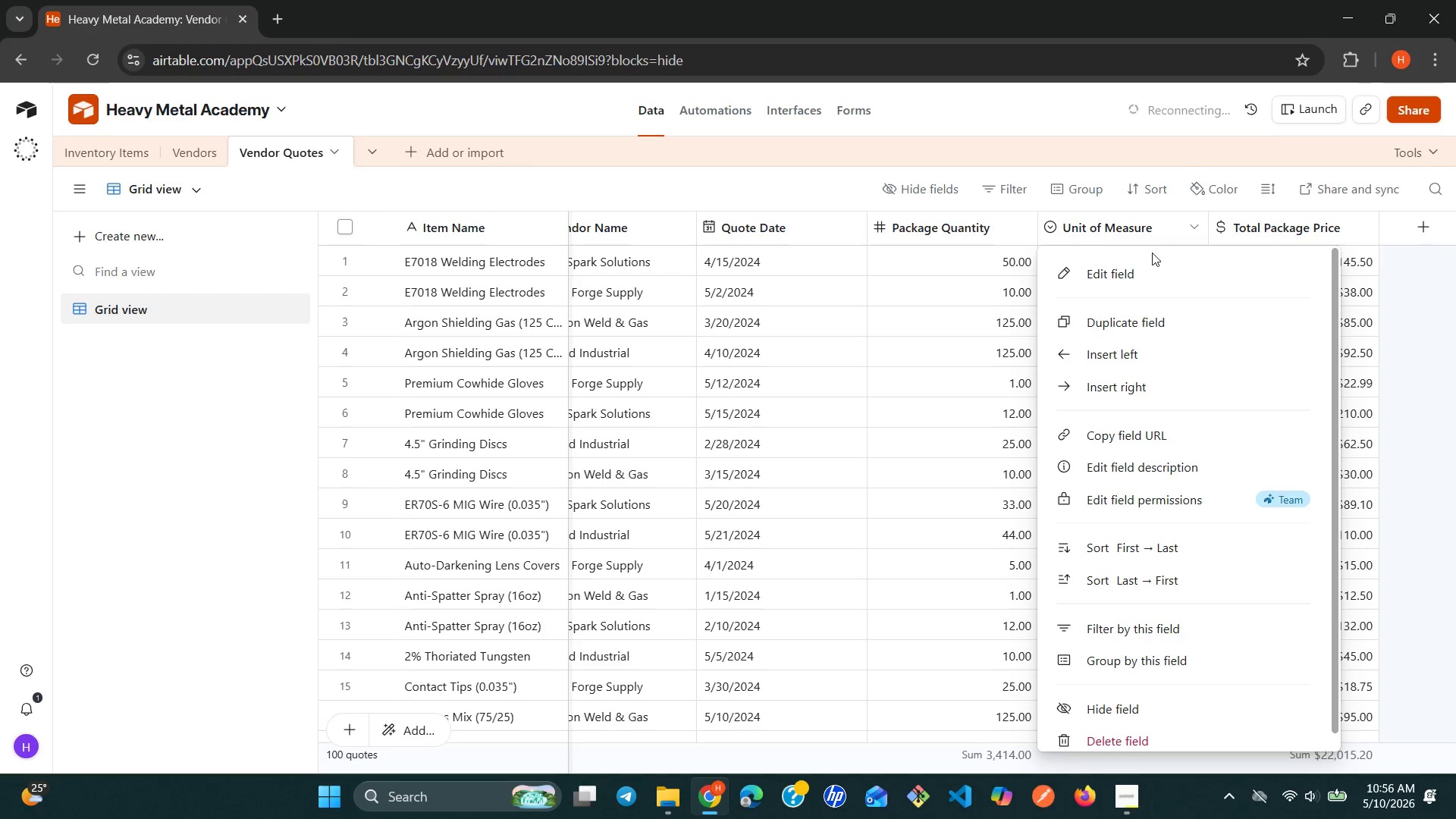 
left_click([1138, 269])
 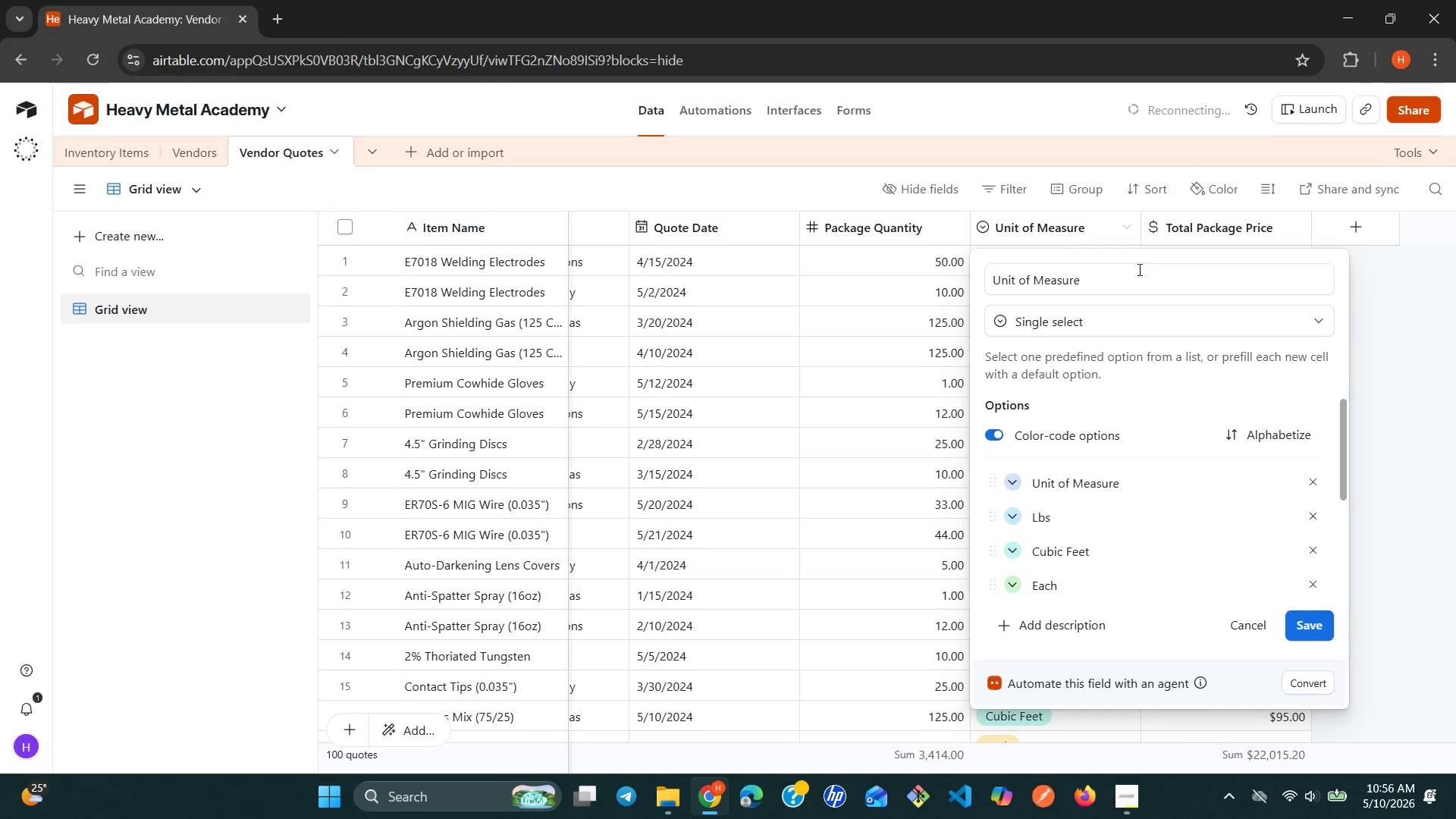 
mouse_move([1132, 488])
 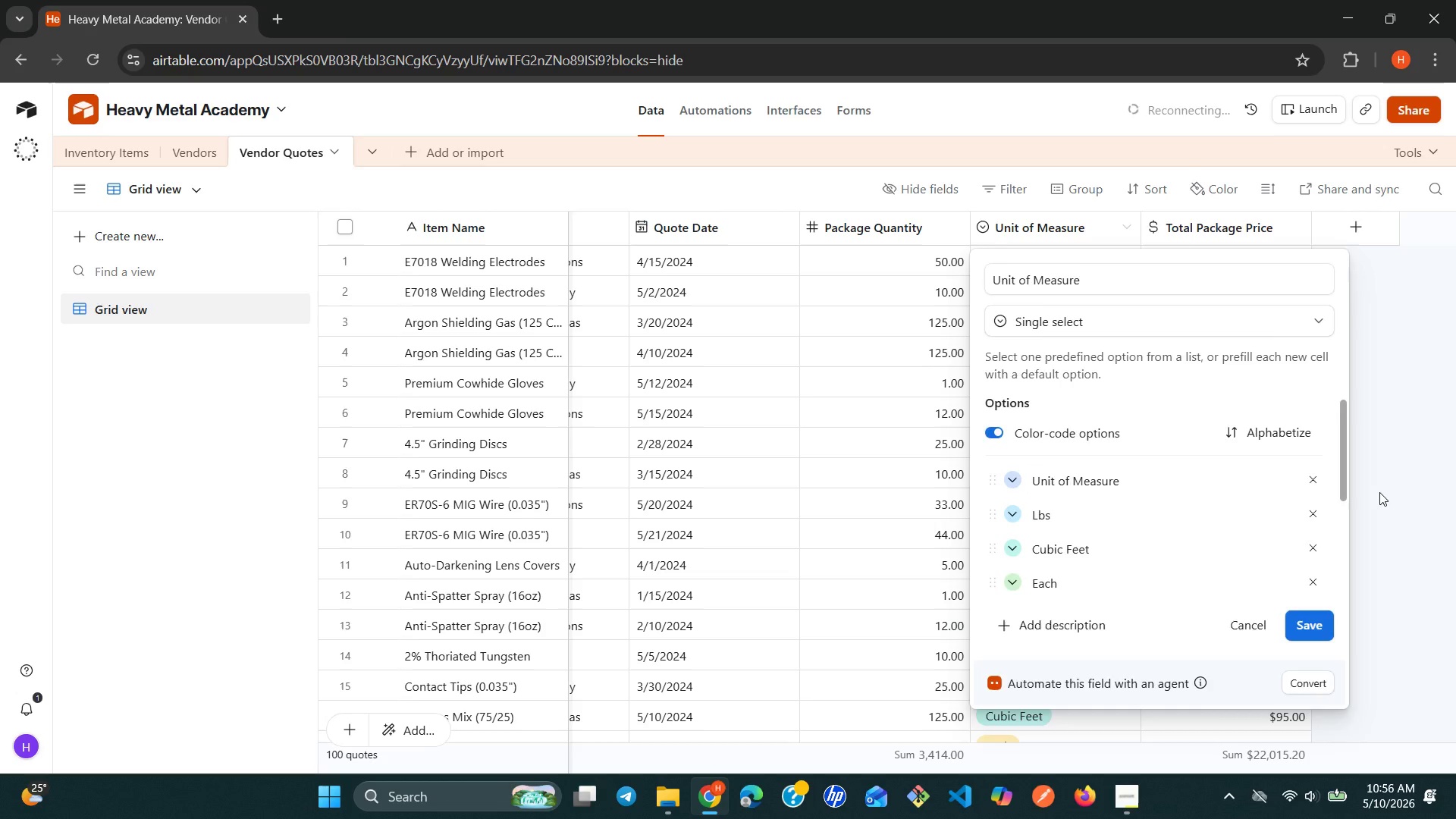 
left_click([1379, 492])
 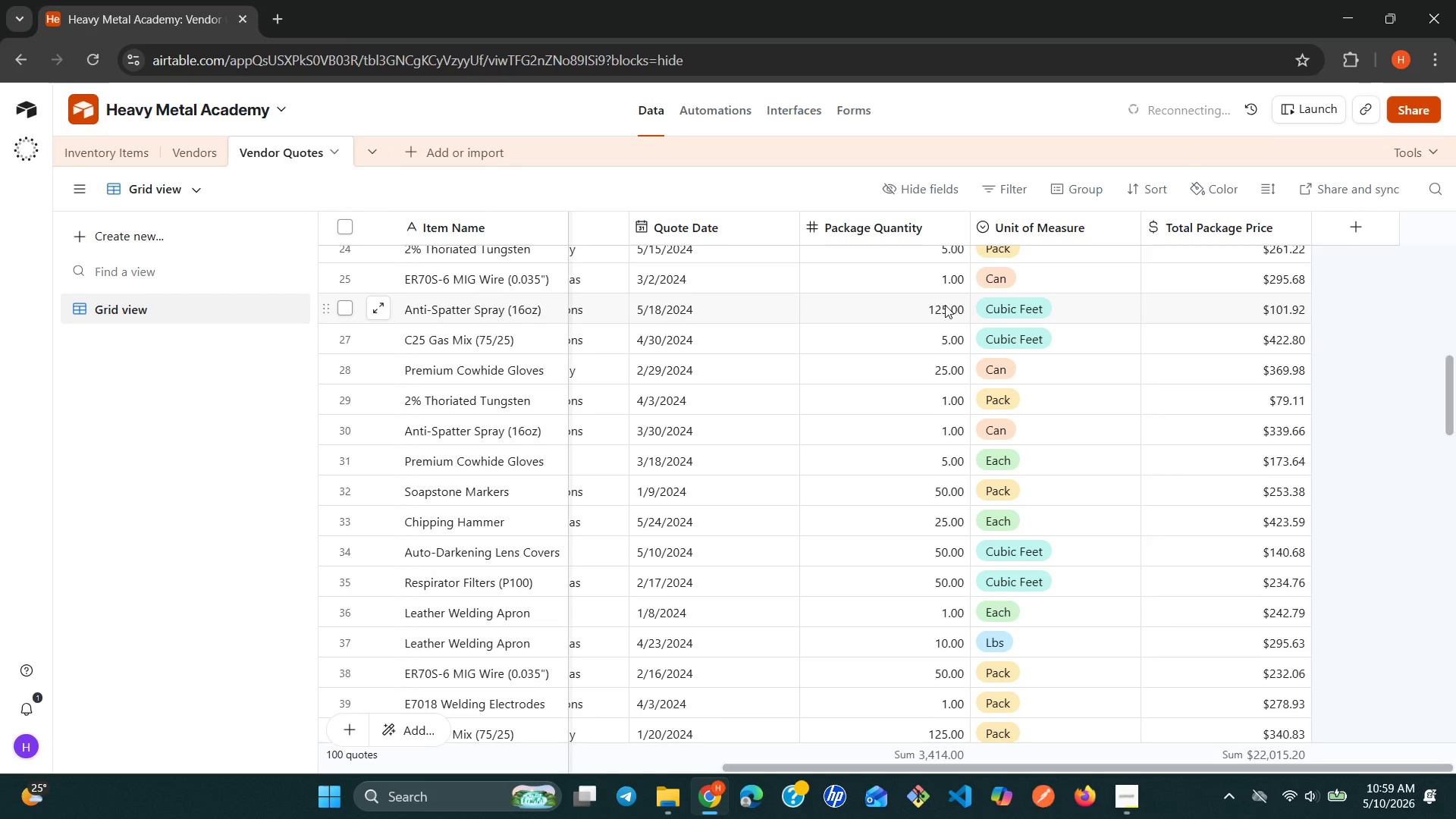 
wait(185.97)
 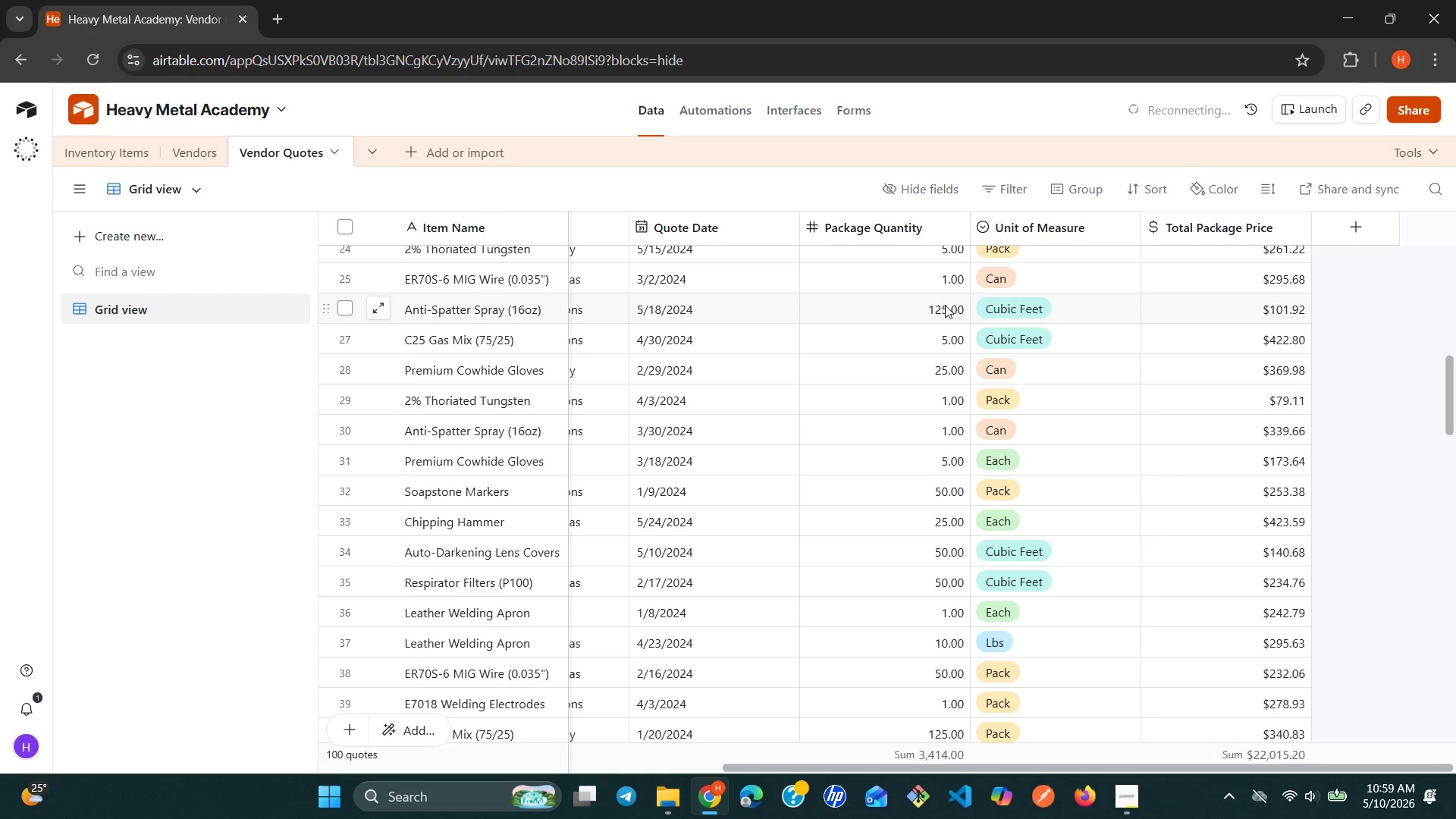 
left_click([944, 306])
 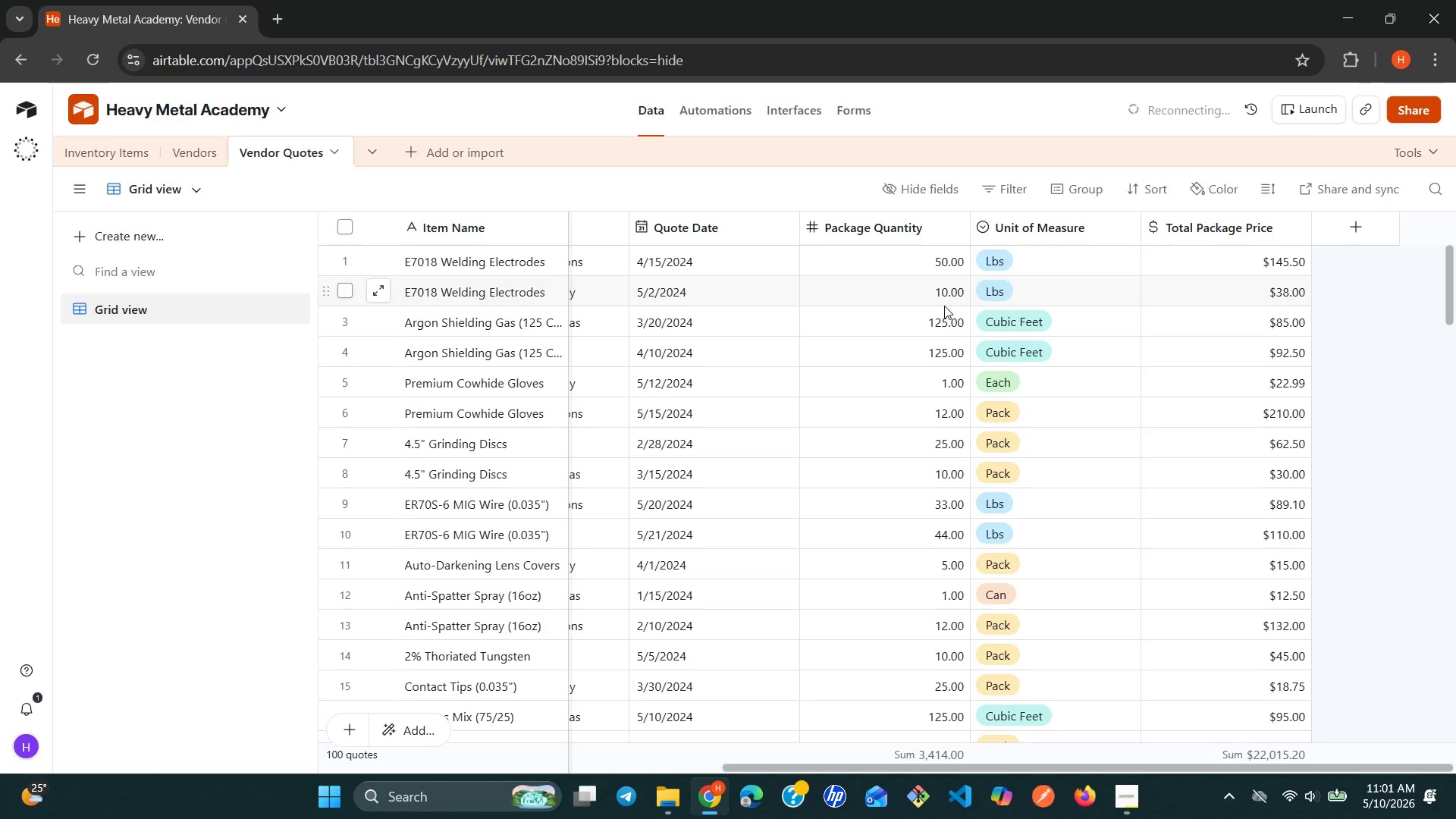 
wait(90.55)
 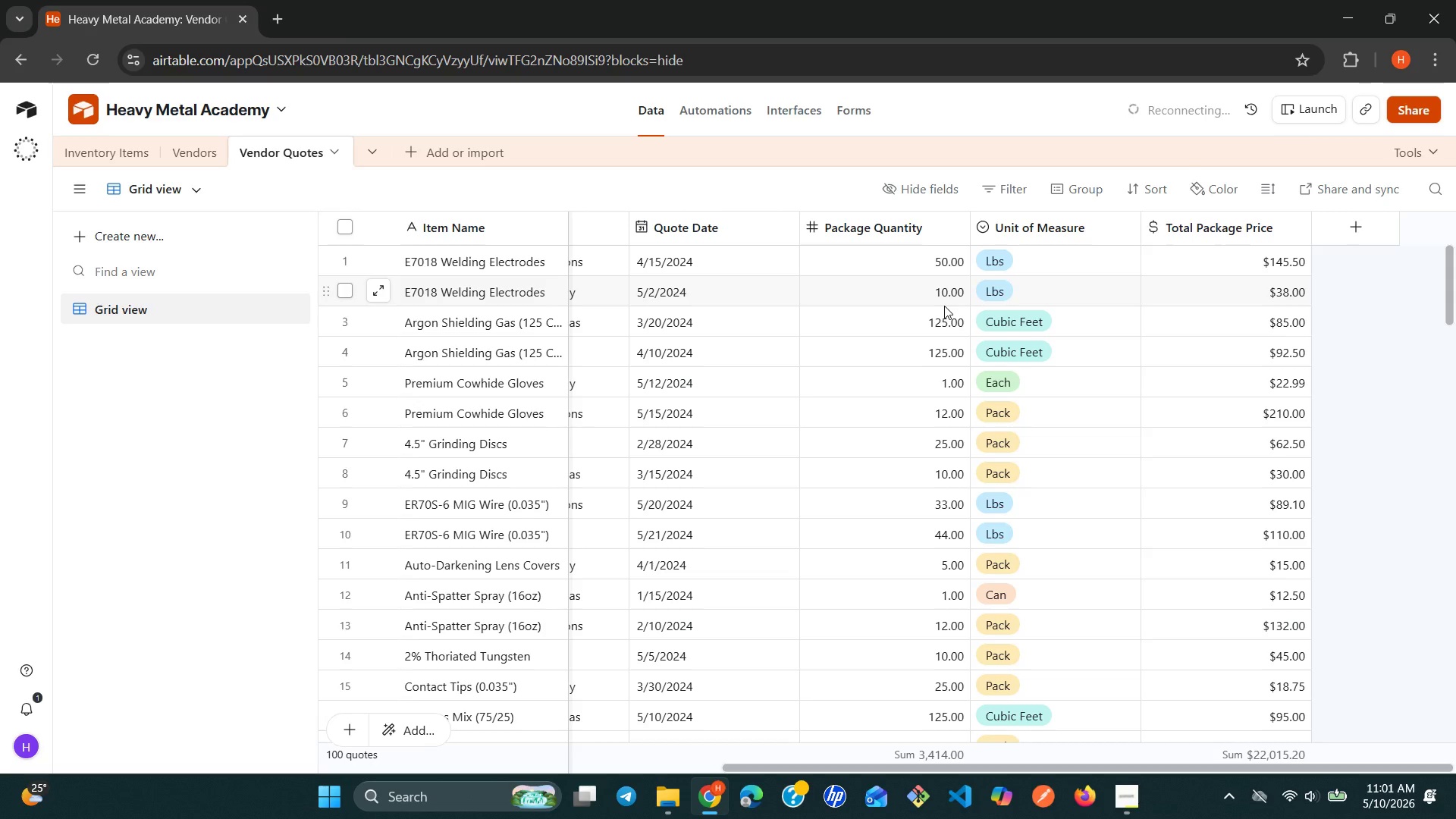 
double_click([462, 229])
 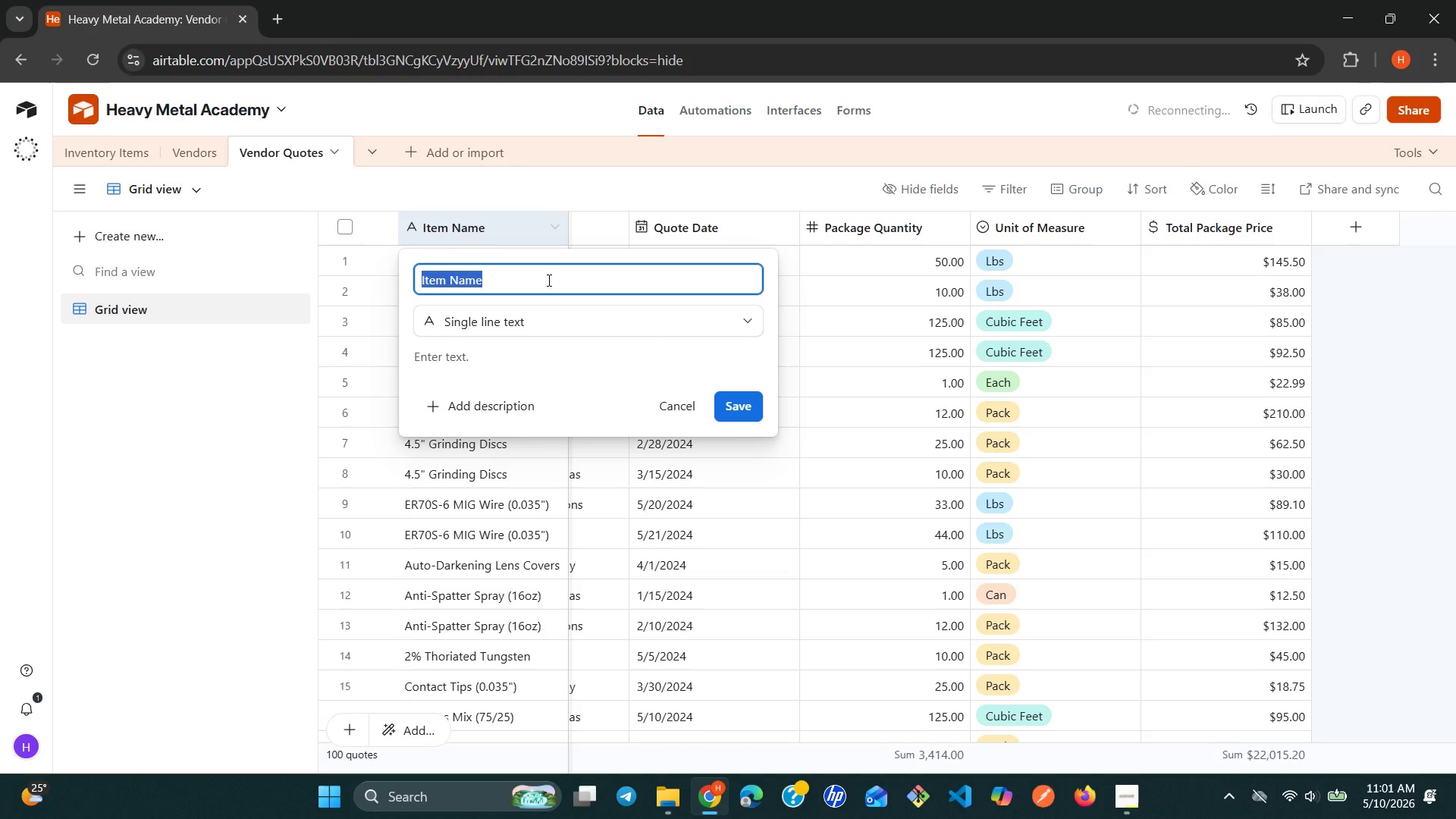 
wait(8.53)
 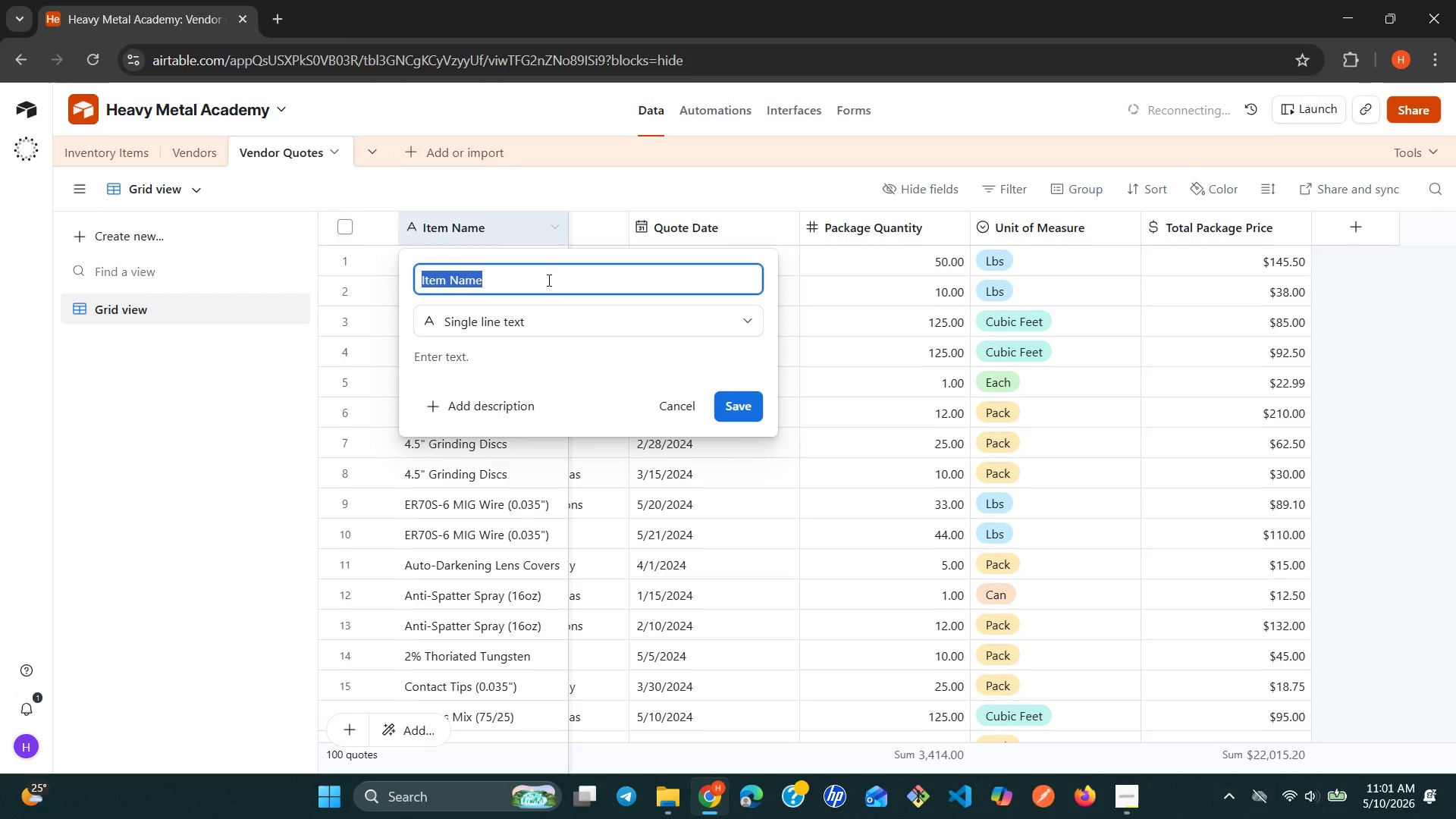 
left_click([495, 234])
 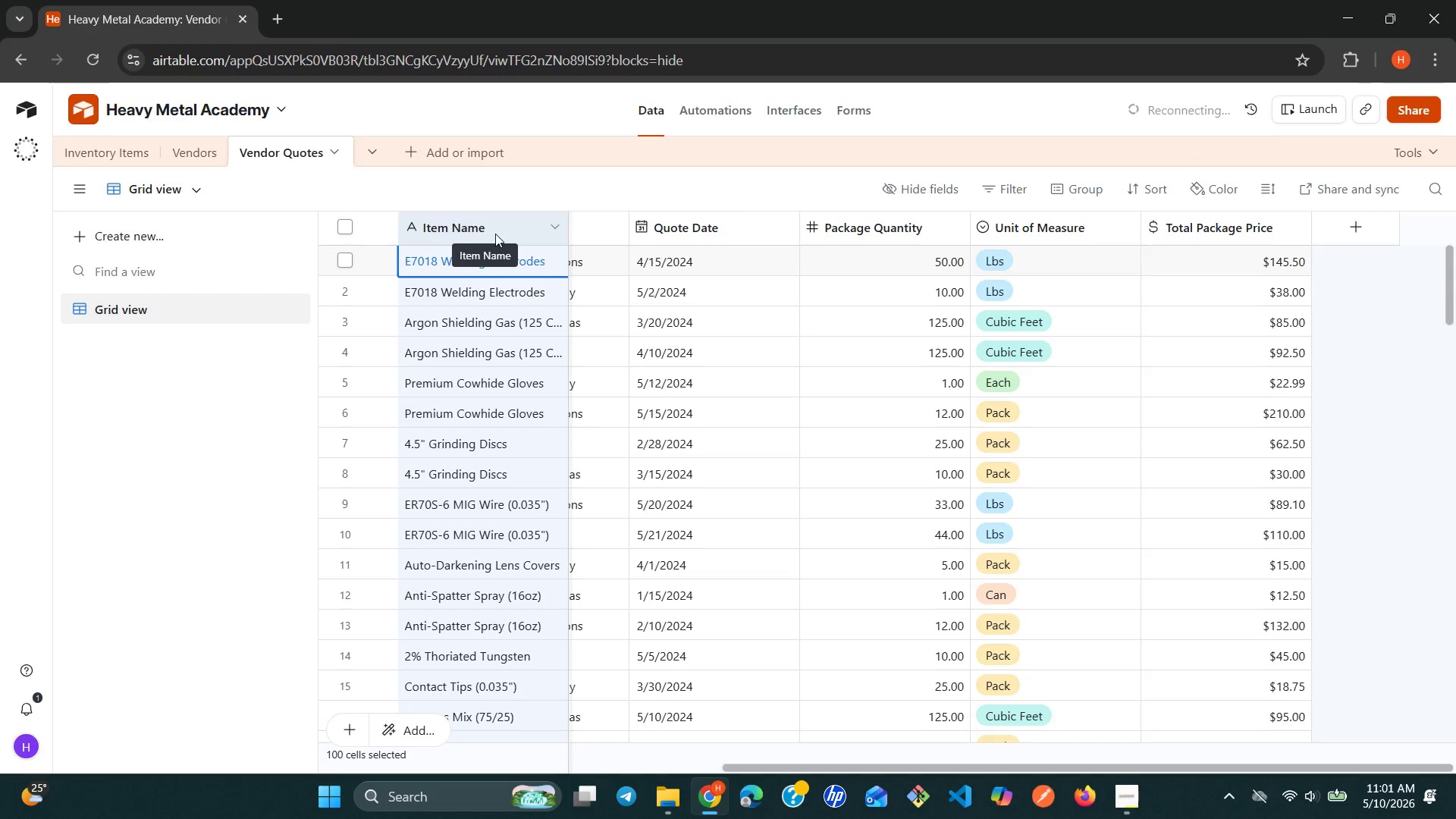 
wait(16.51)
 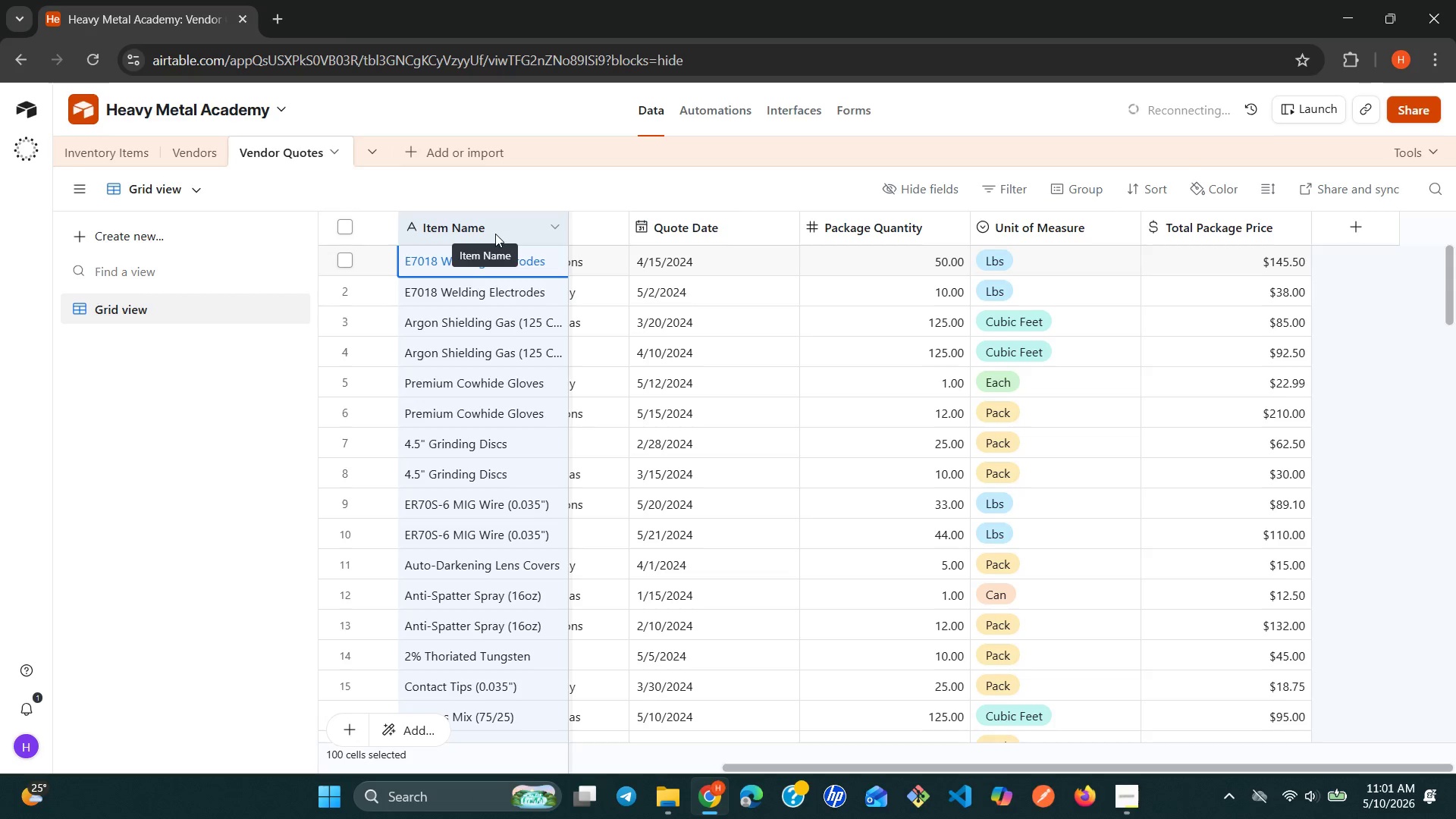 
left_click([554, 234])
 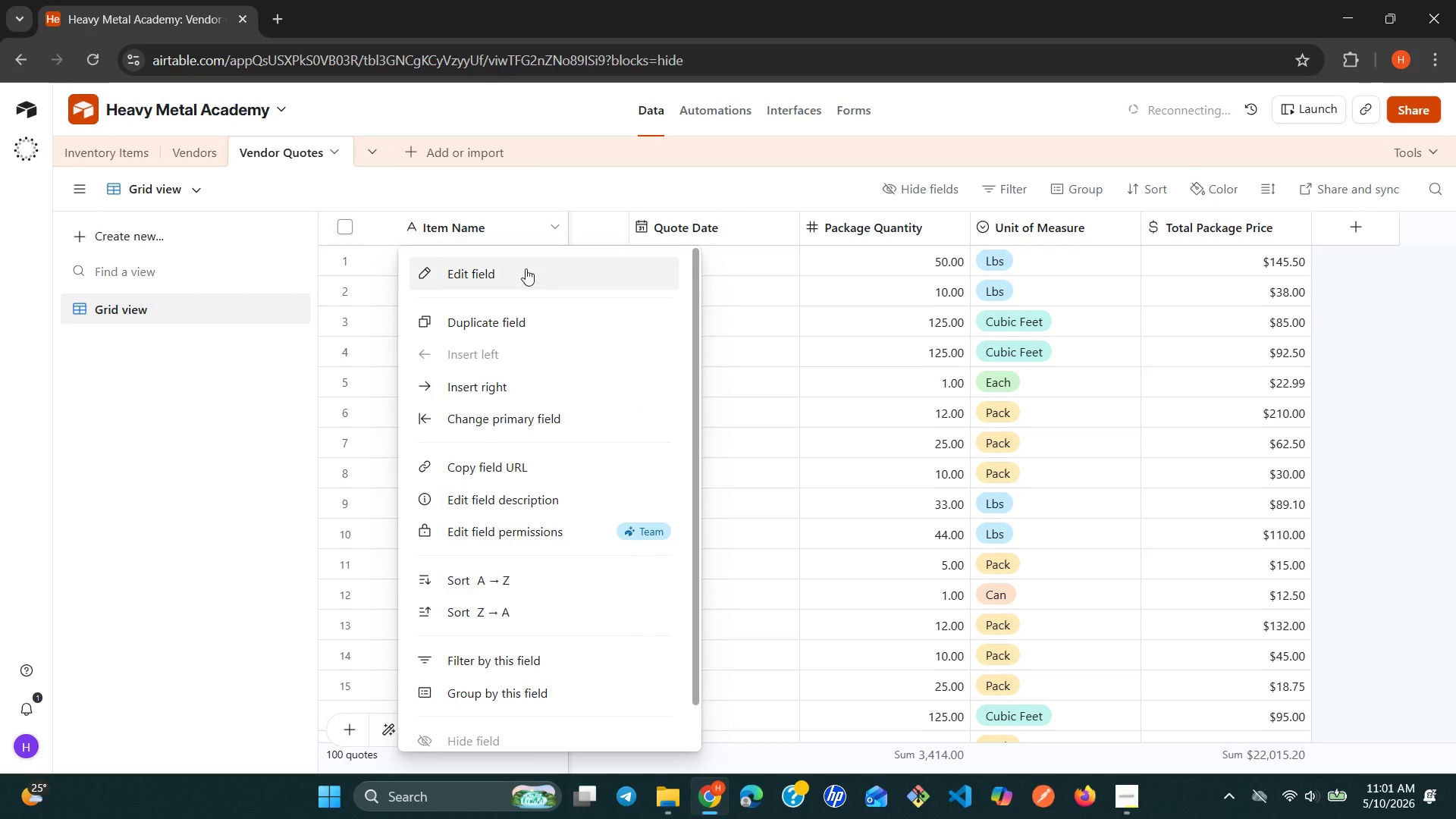 
left_click([524, 269])
 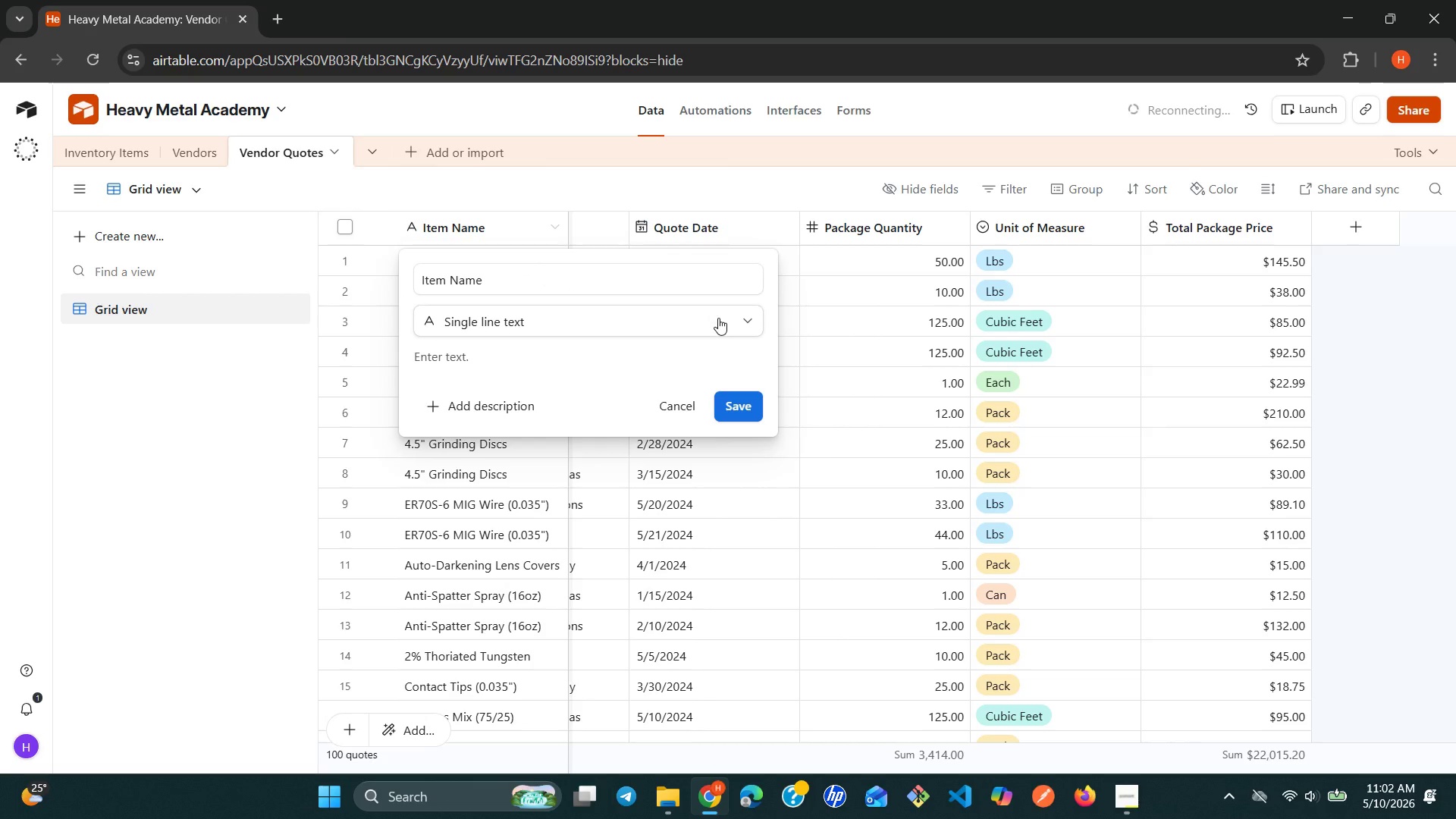 
left_click([736, 318])
 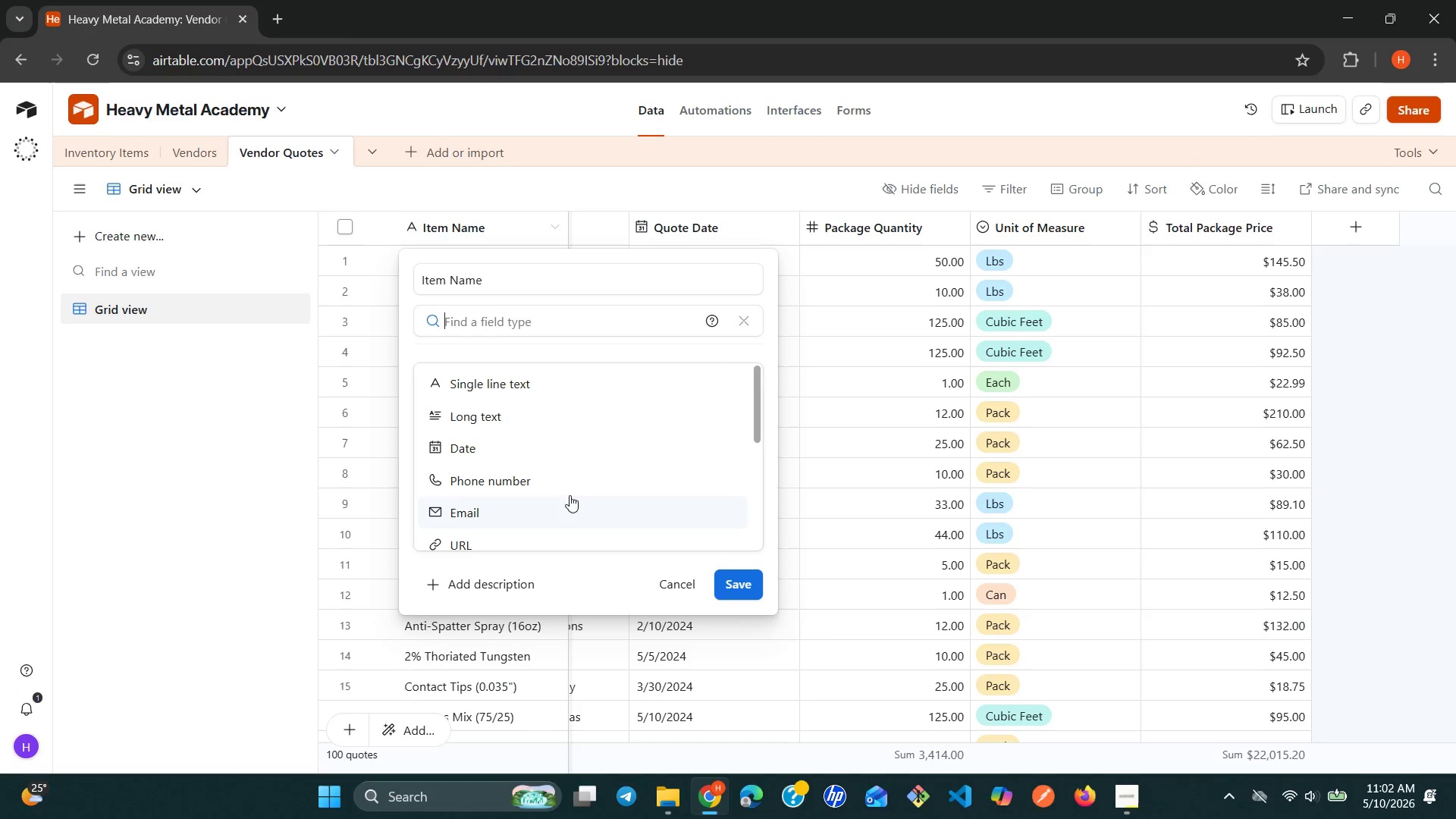 
wait(34.16)
 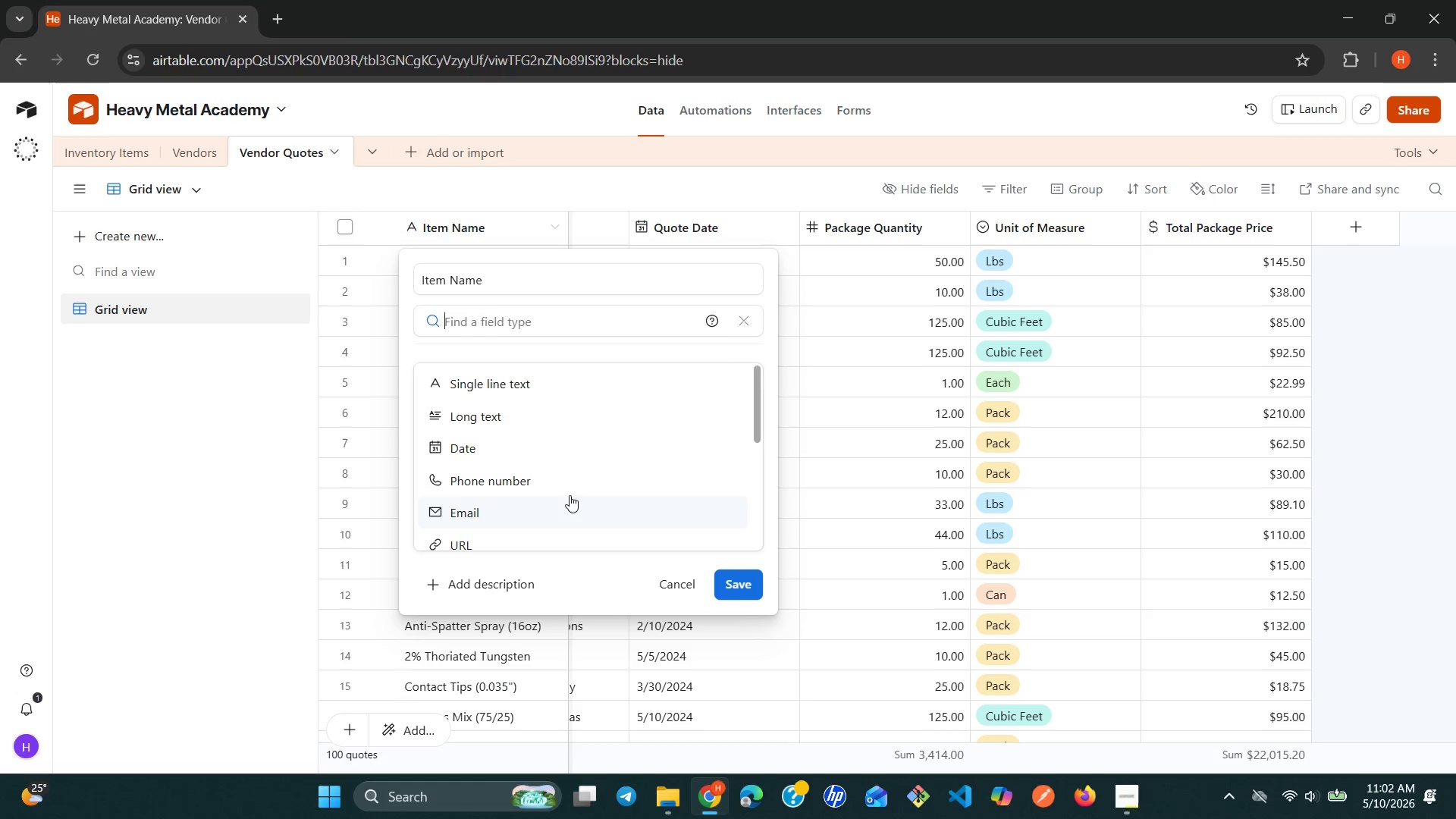 
left_click([595, 325])
 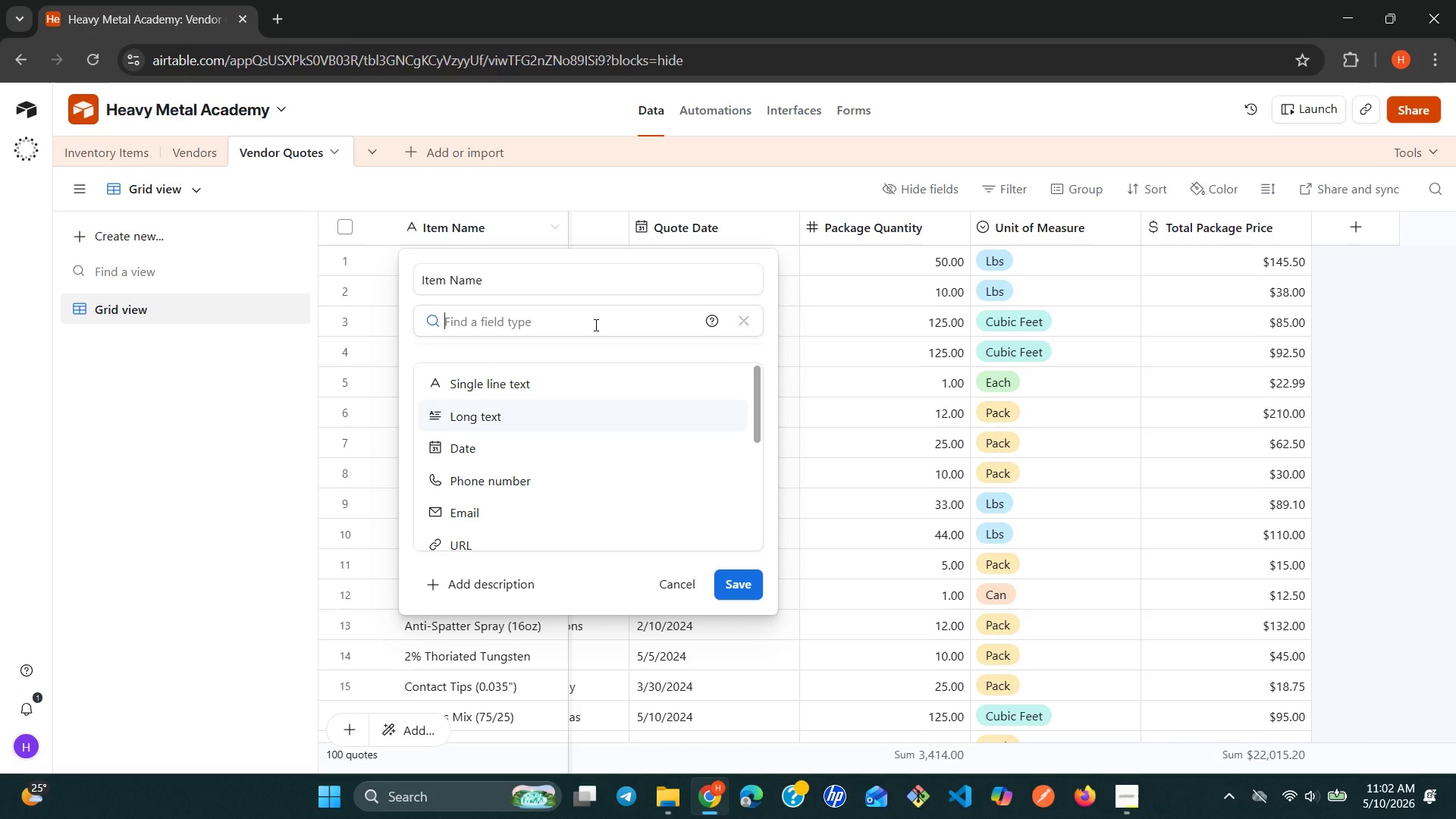 
type(re)
key(Backspace)
key(Backspace)
type(l)
key(Backspace)
 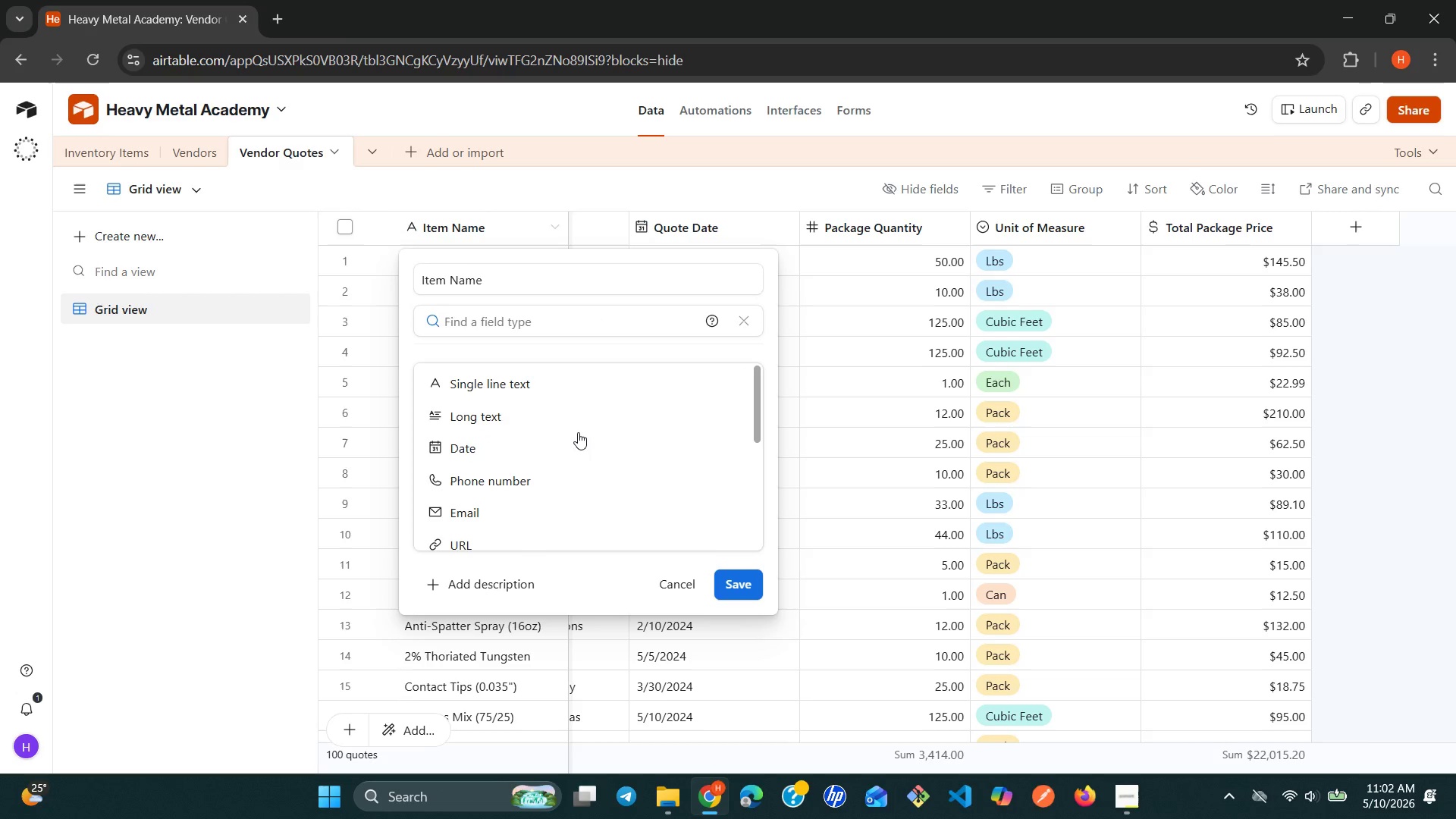 
wait(5.66)
 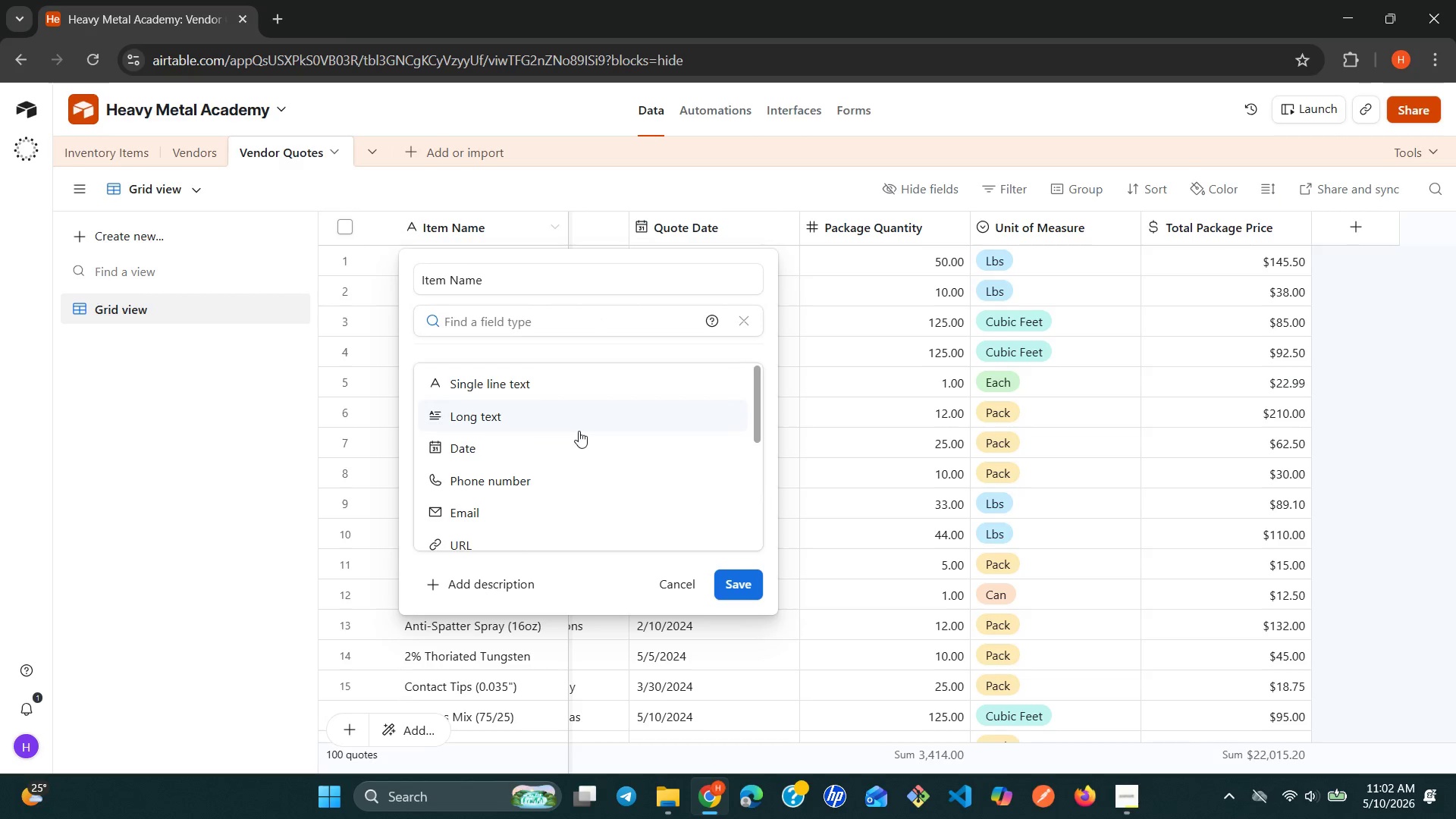 
left_click([749, 311])
 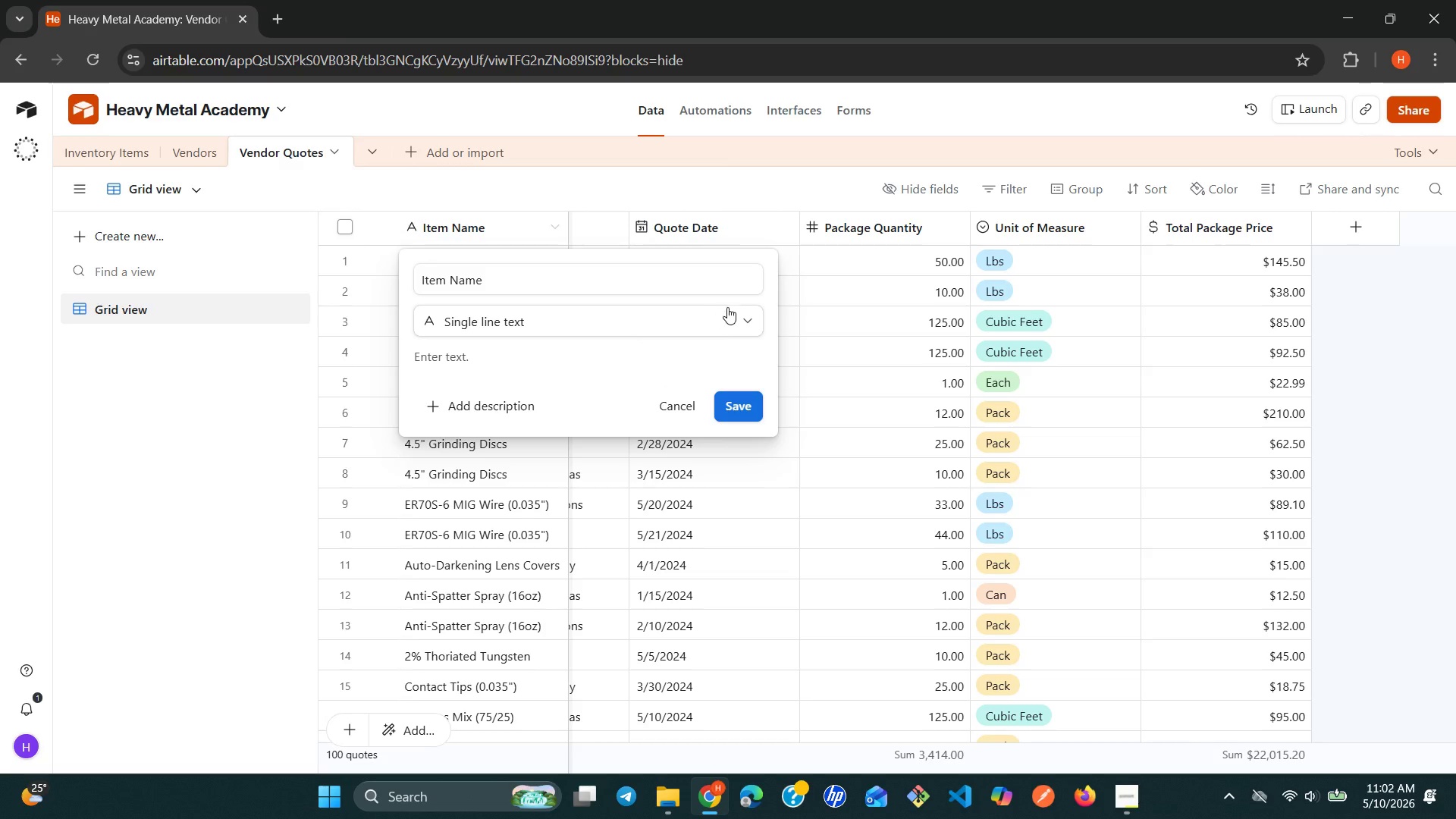 
left_click([744, 309])
 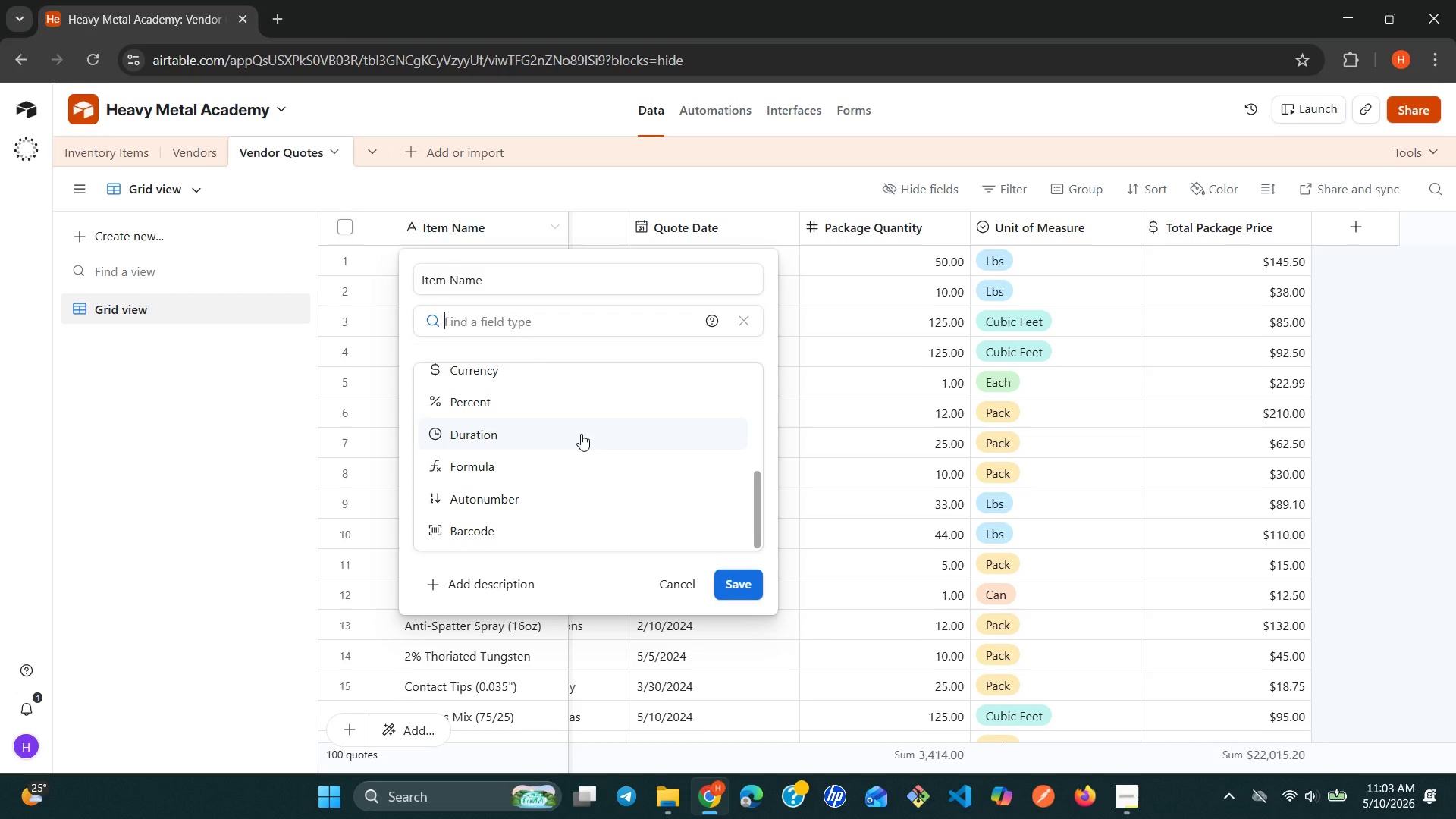 
wait(17.98)
 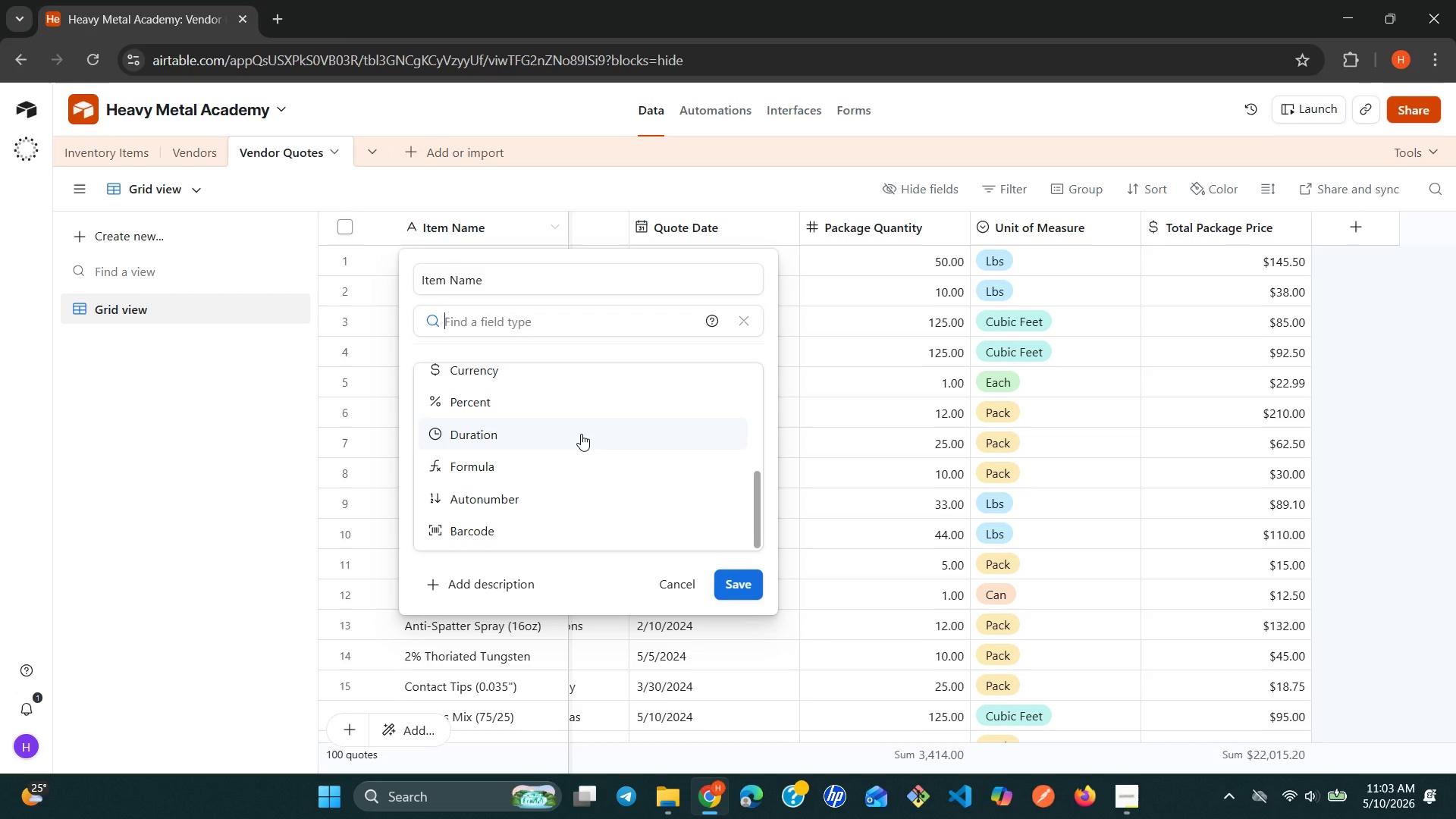 
left_click([264, 453])
 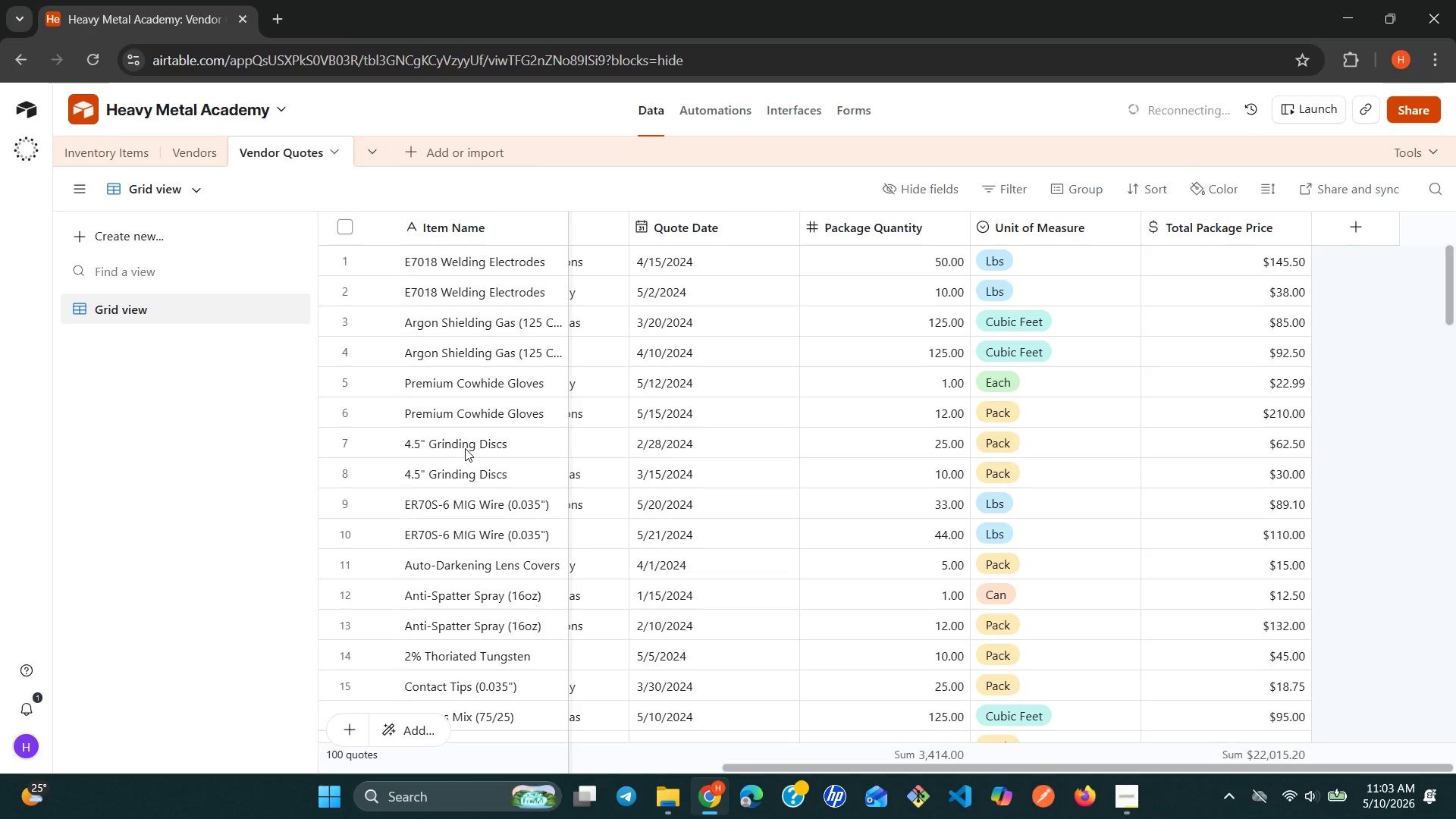 
mouse_move([602, 389])
 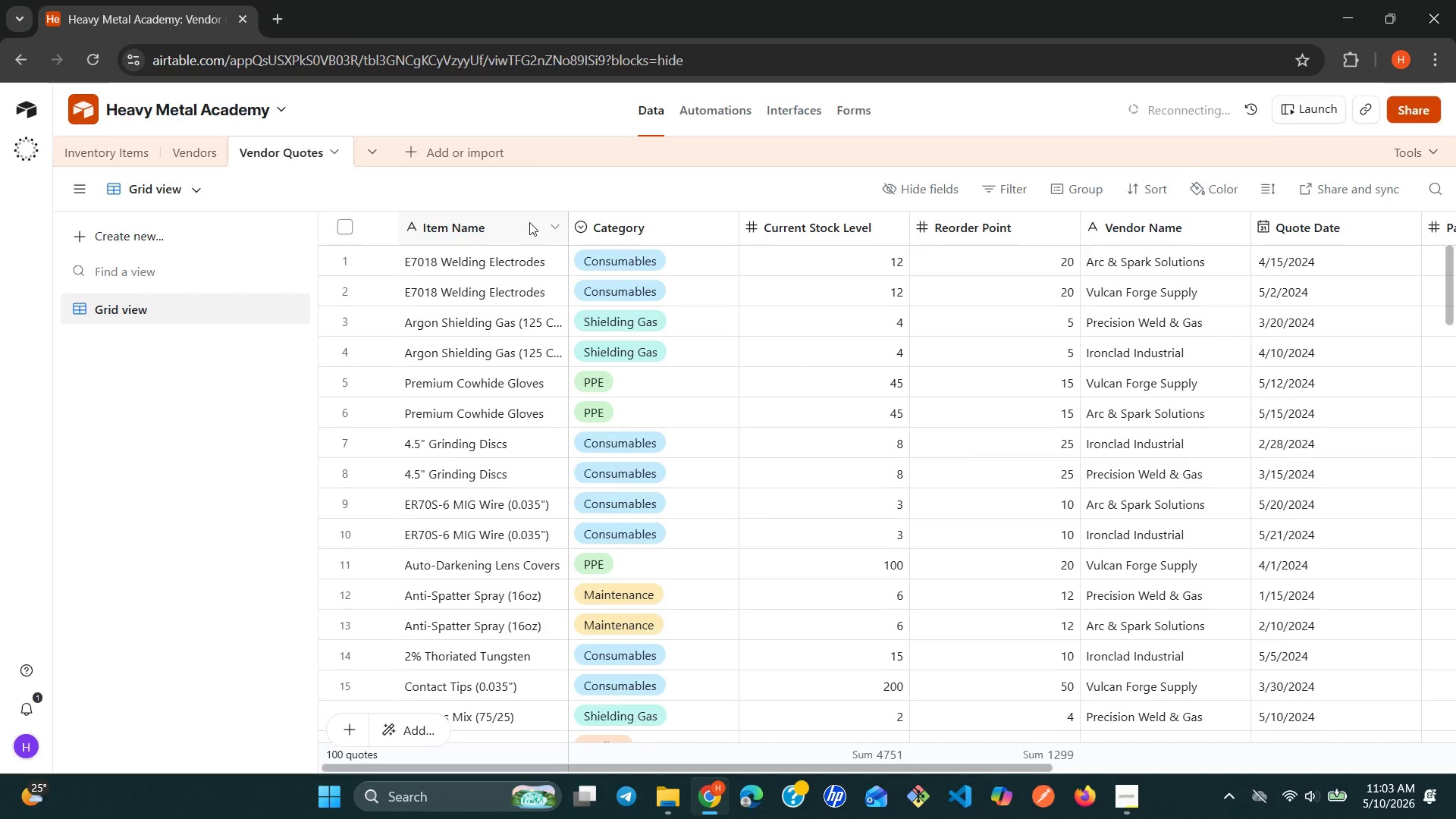 
left_click([544, 226])
 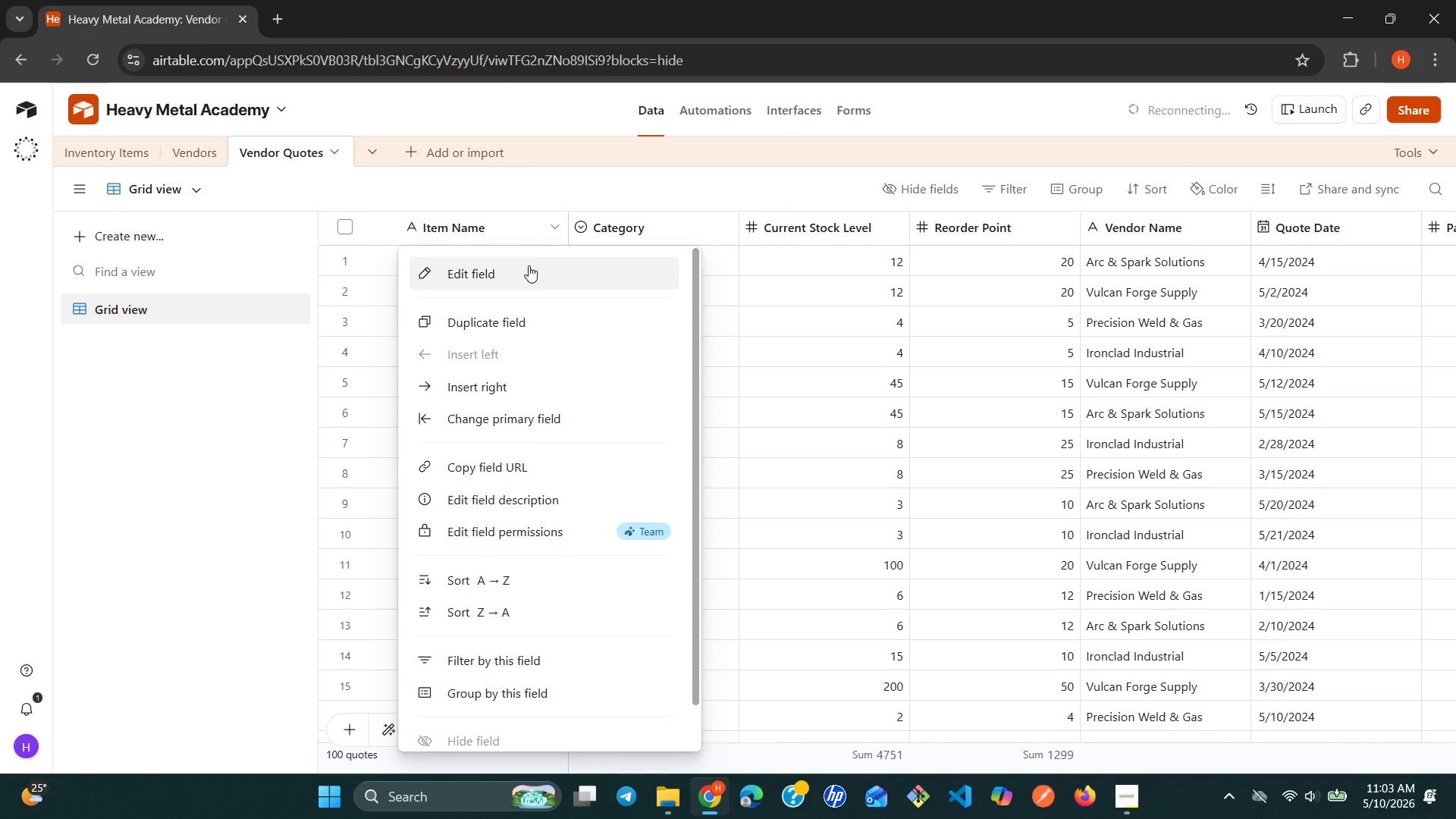 
left_click([526, 266])
 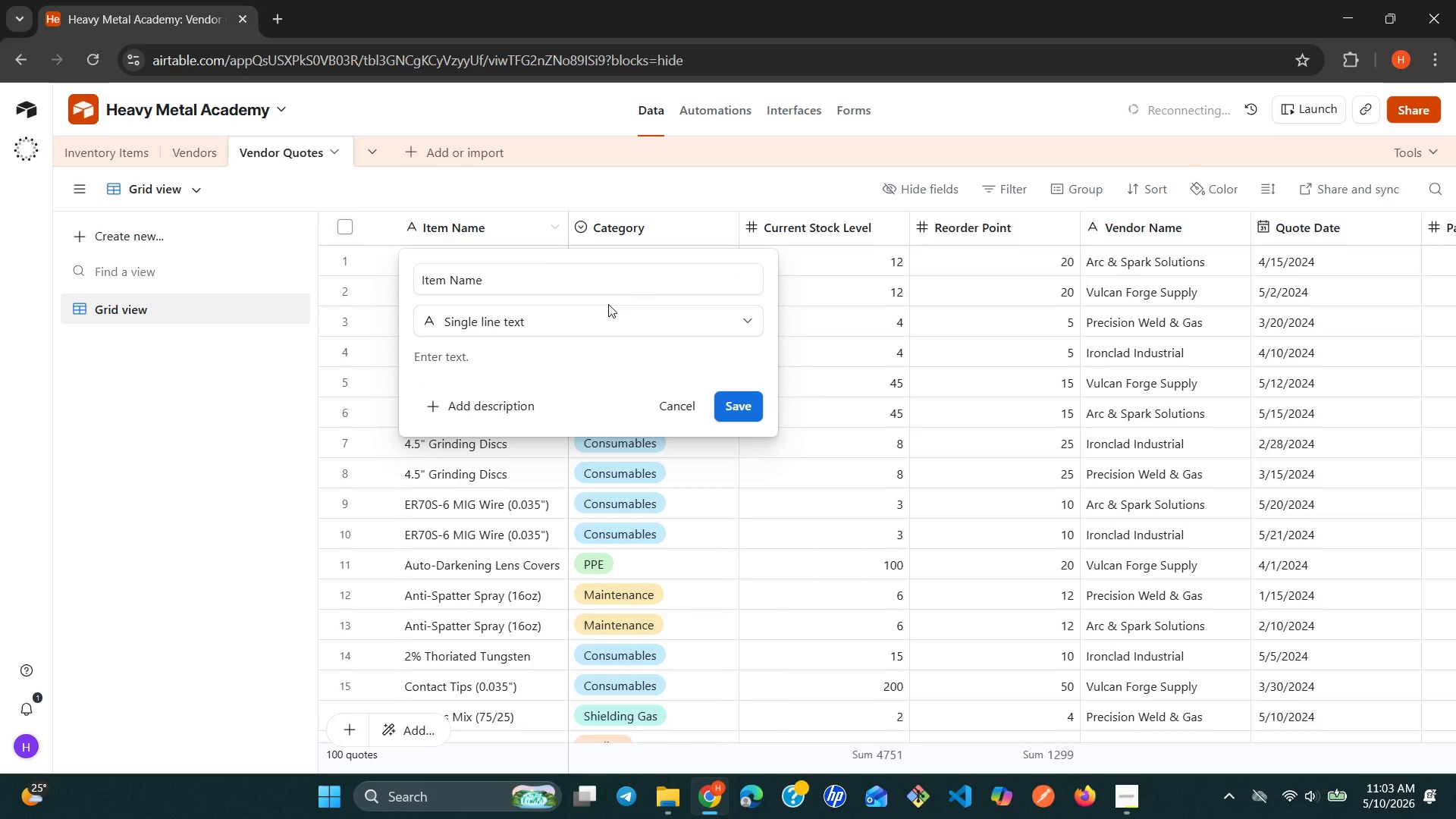 
left_click([643, 311])
 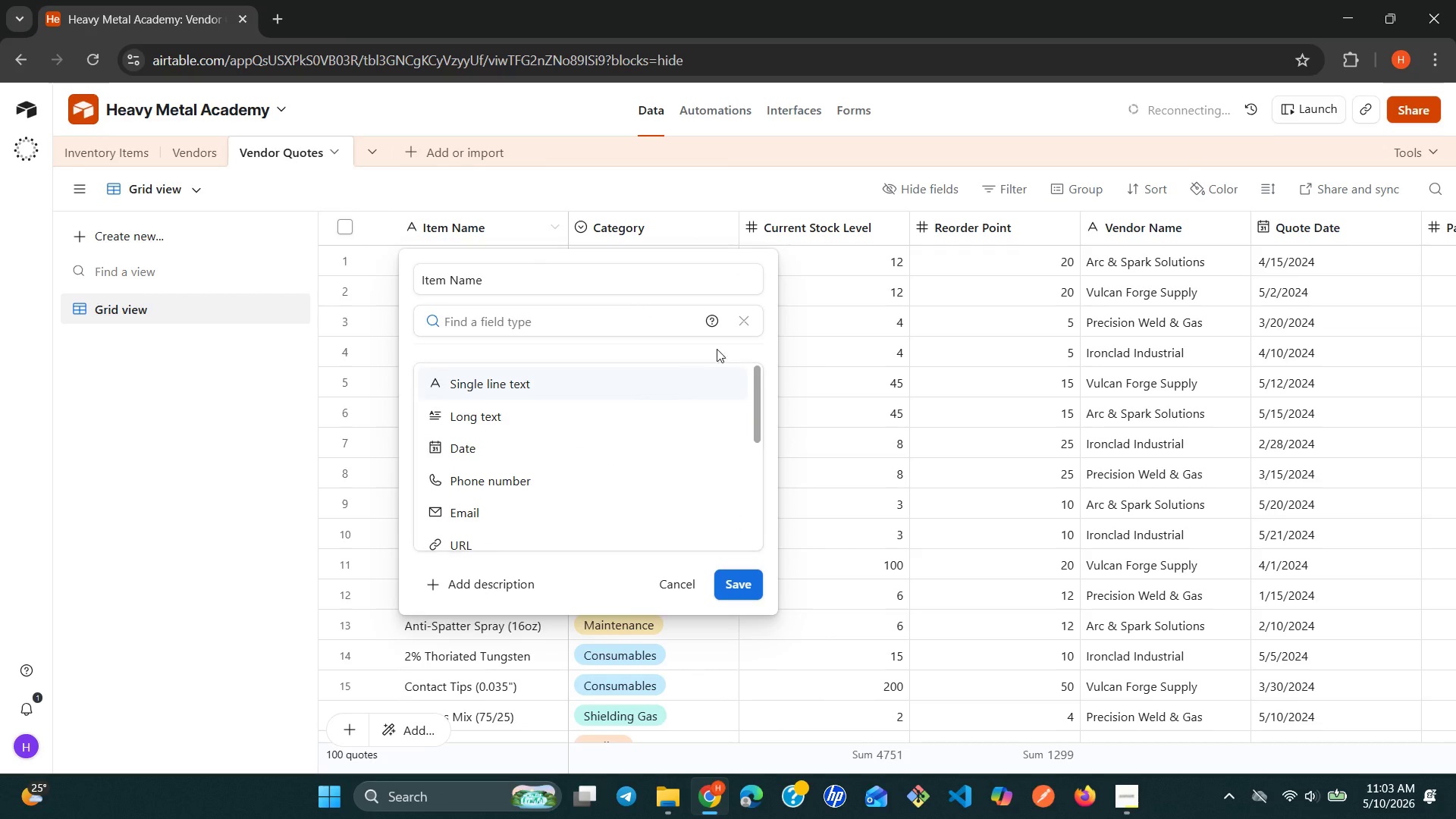 
wait(6.86)
 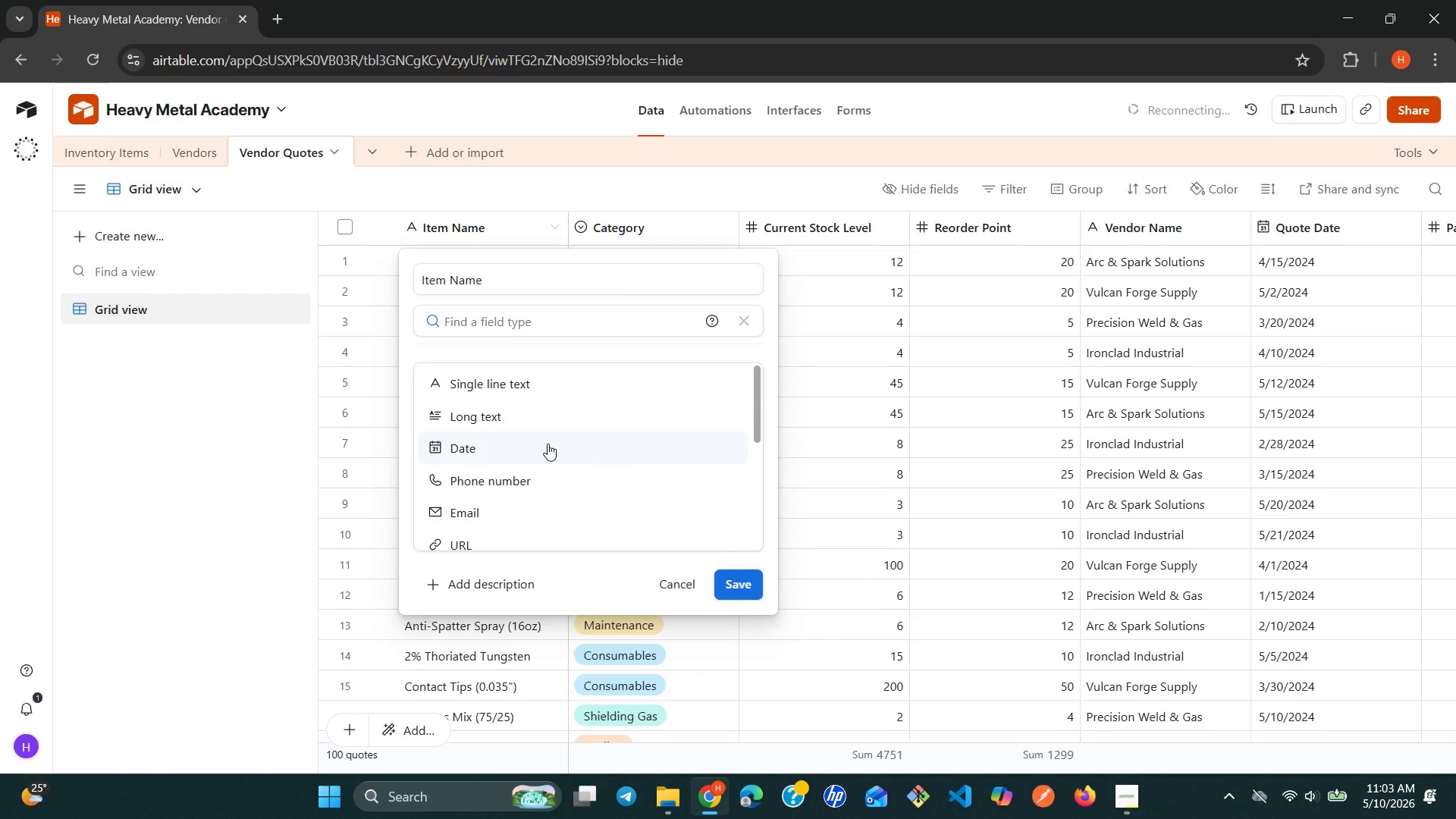 
left_click([745, 323])
 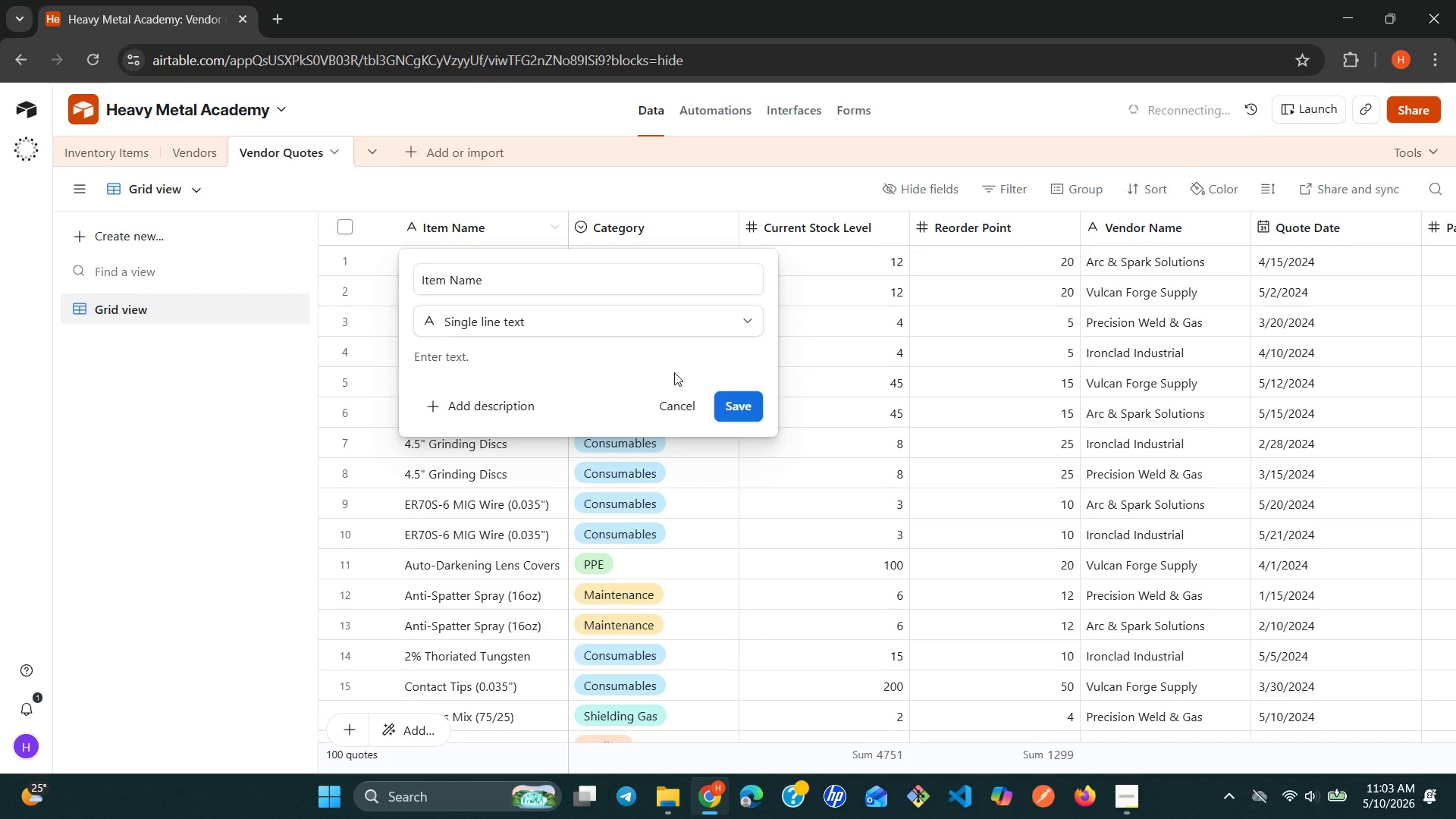 
left_click([674, 390])
 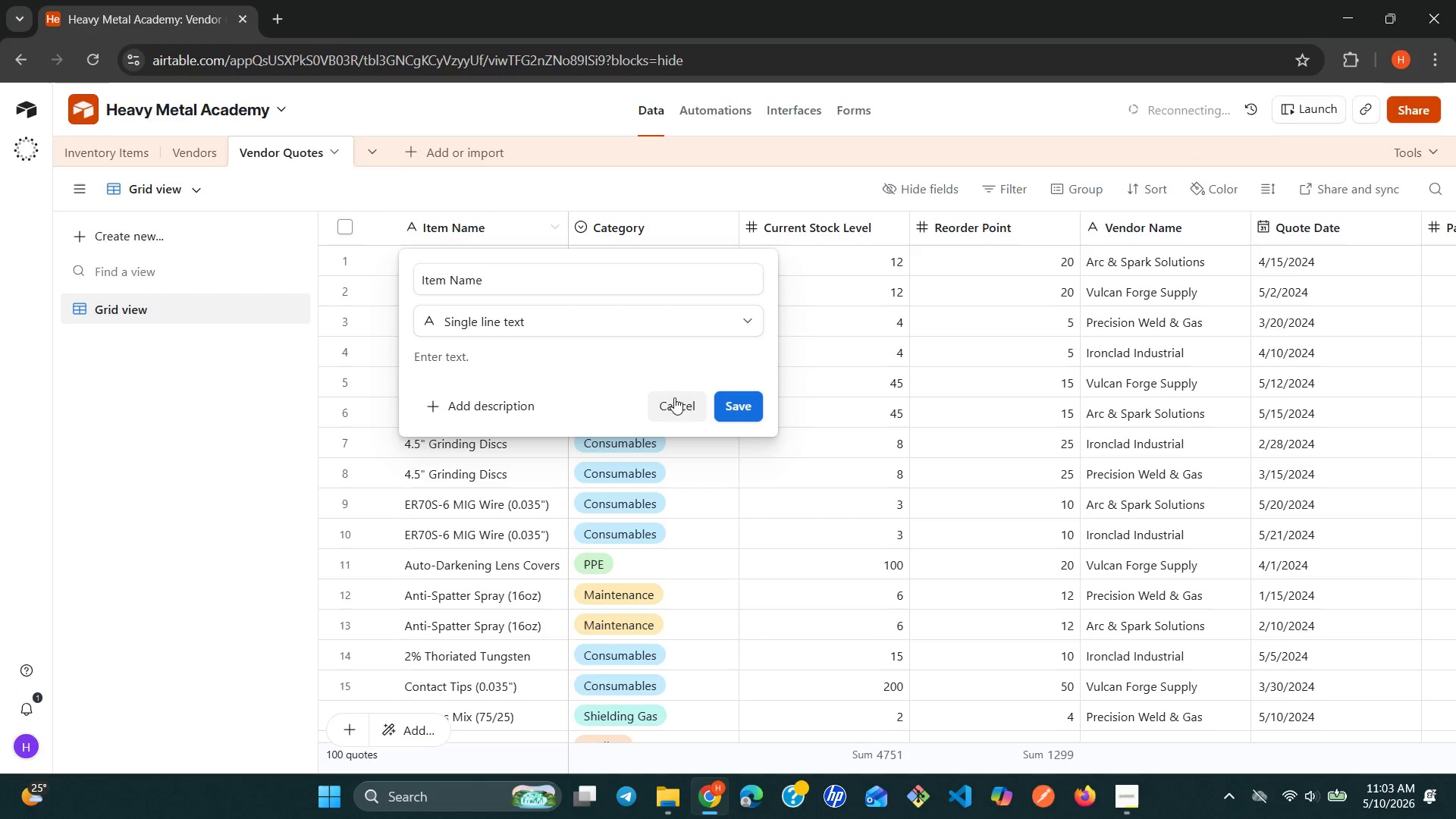 
left_click([671, 404])
 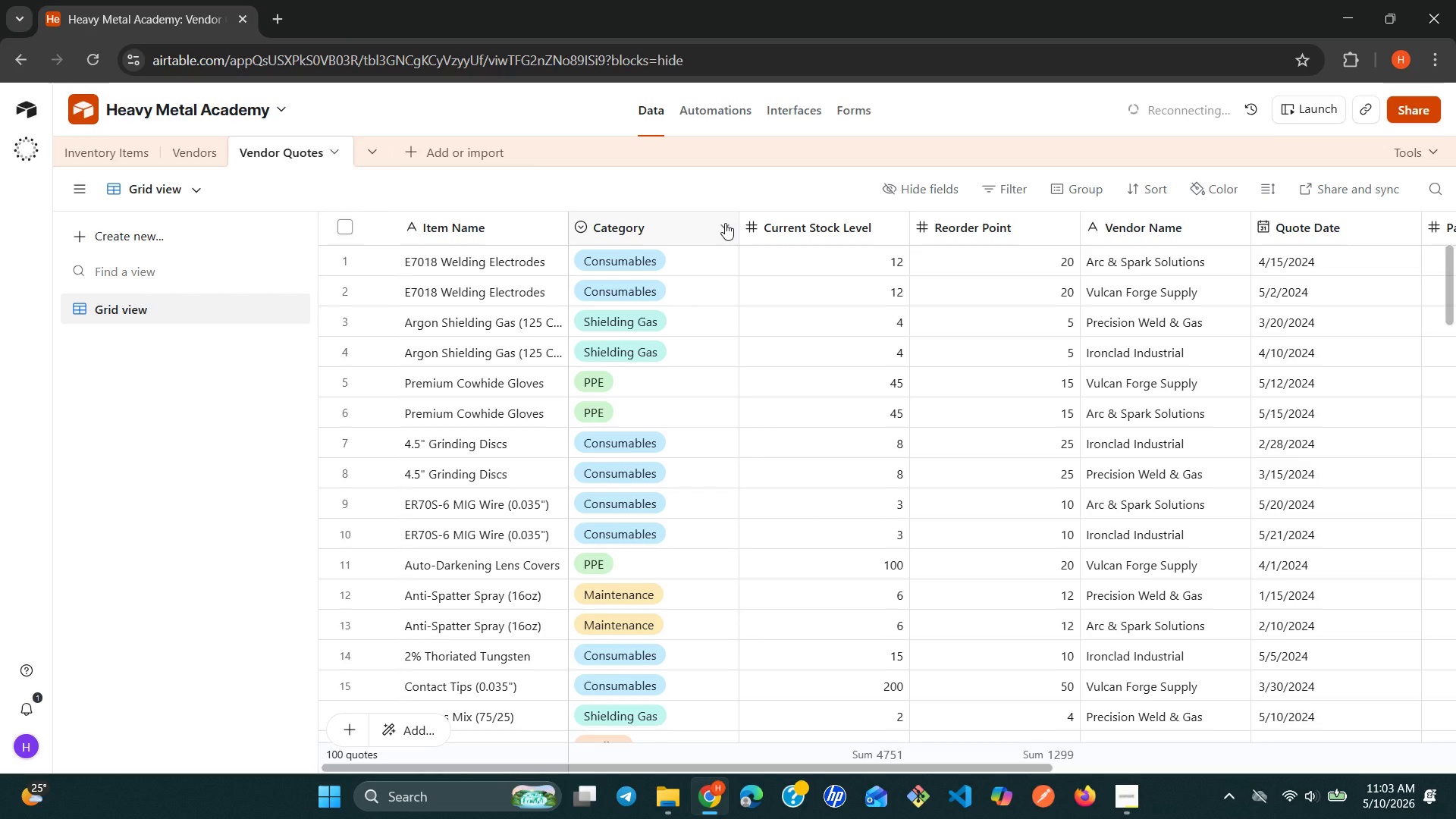 
right_click([725, 223])
 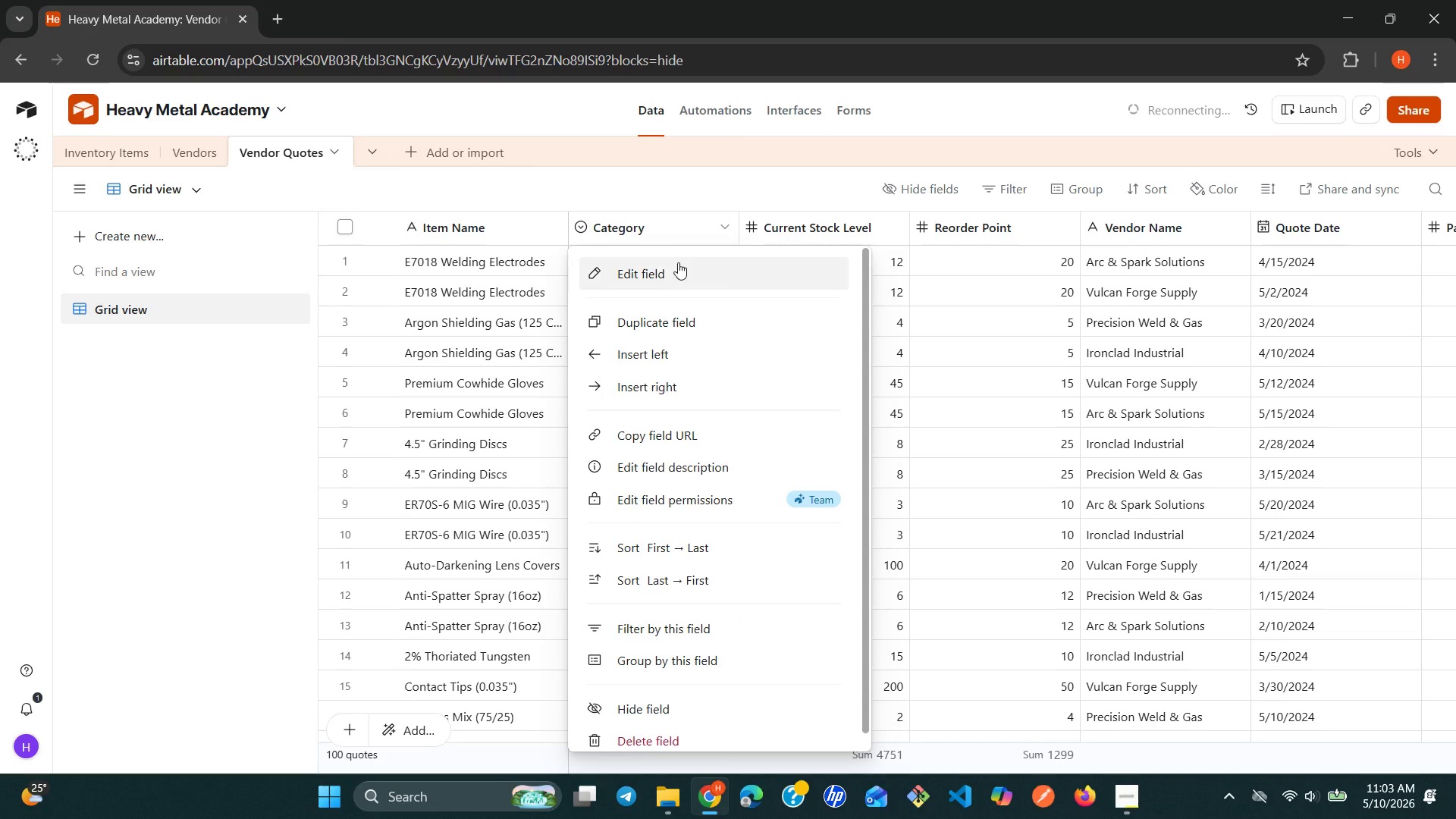 
left_click([676, 263])
 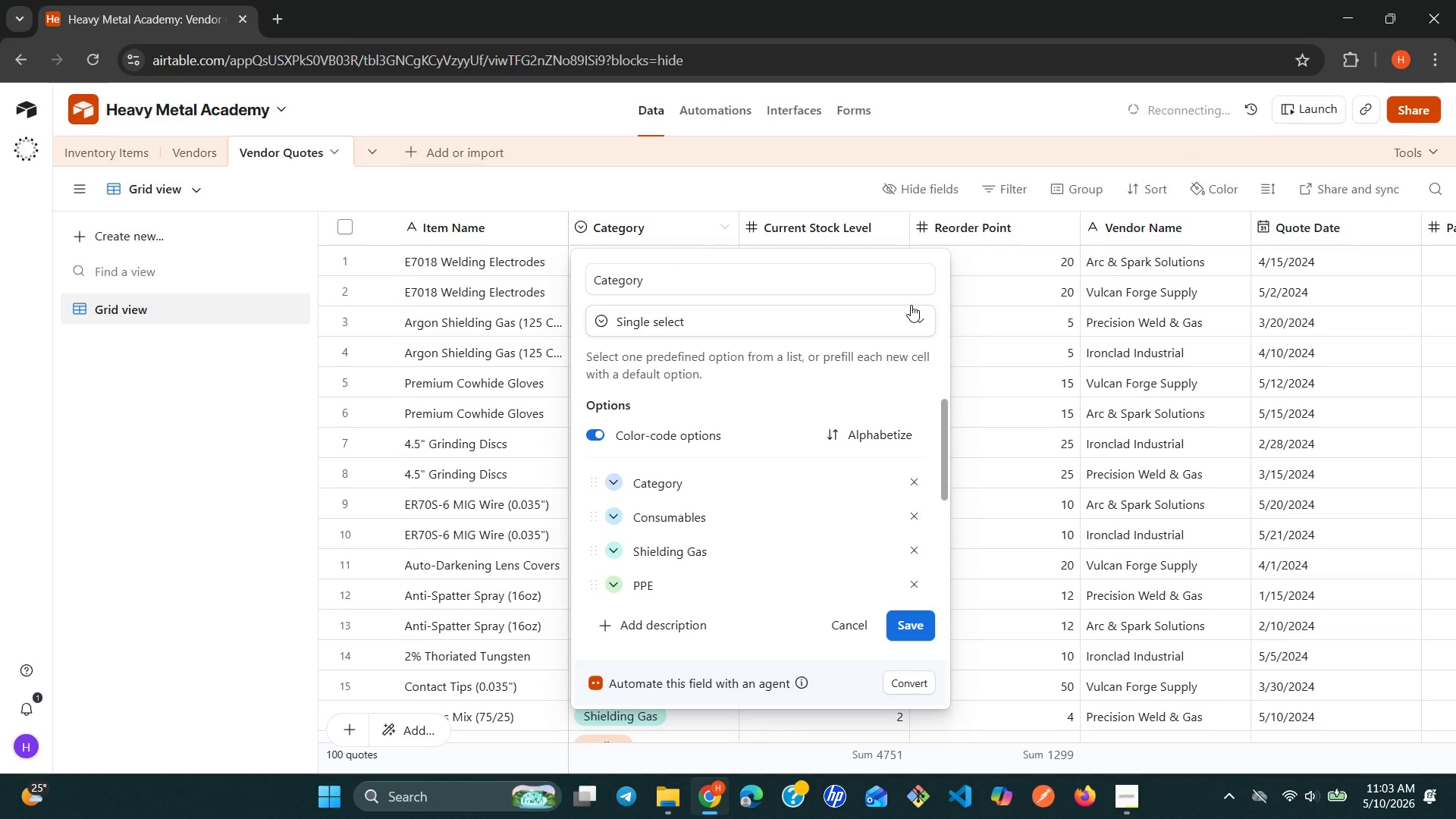 
left_click([911, 305])
 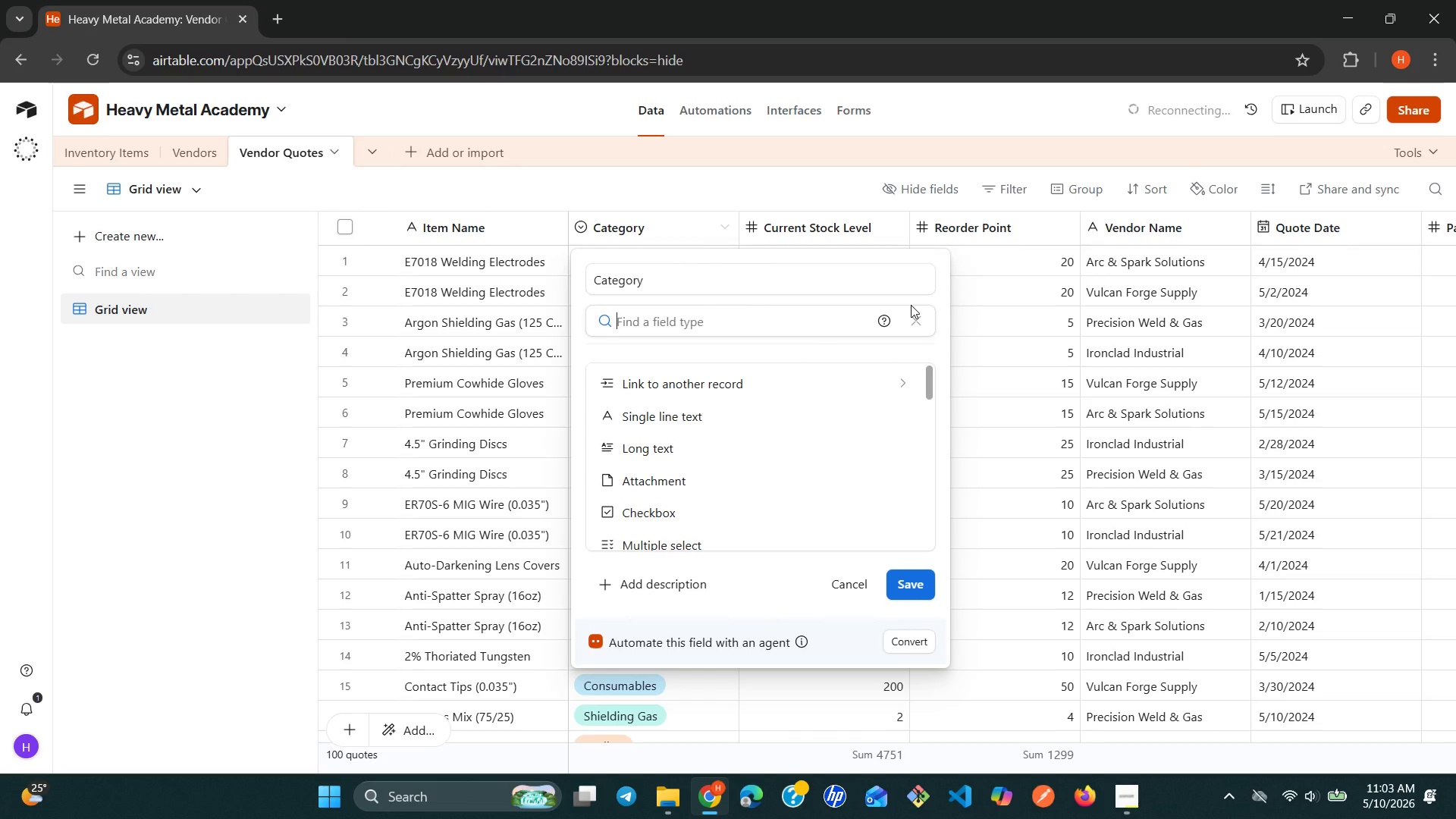 
wait(6.14)
 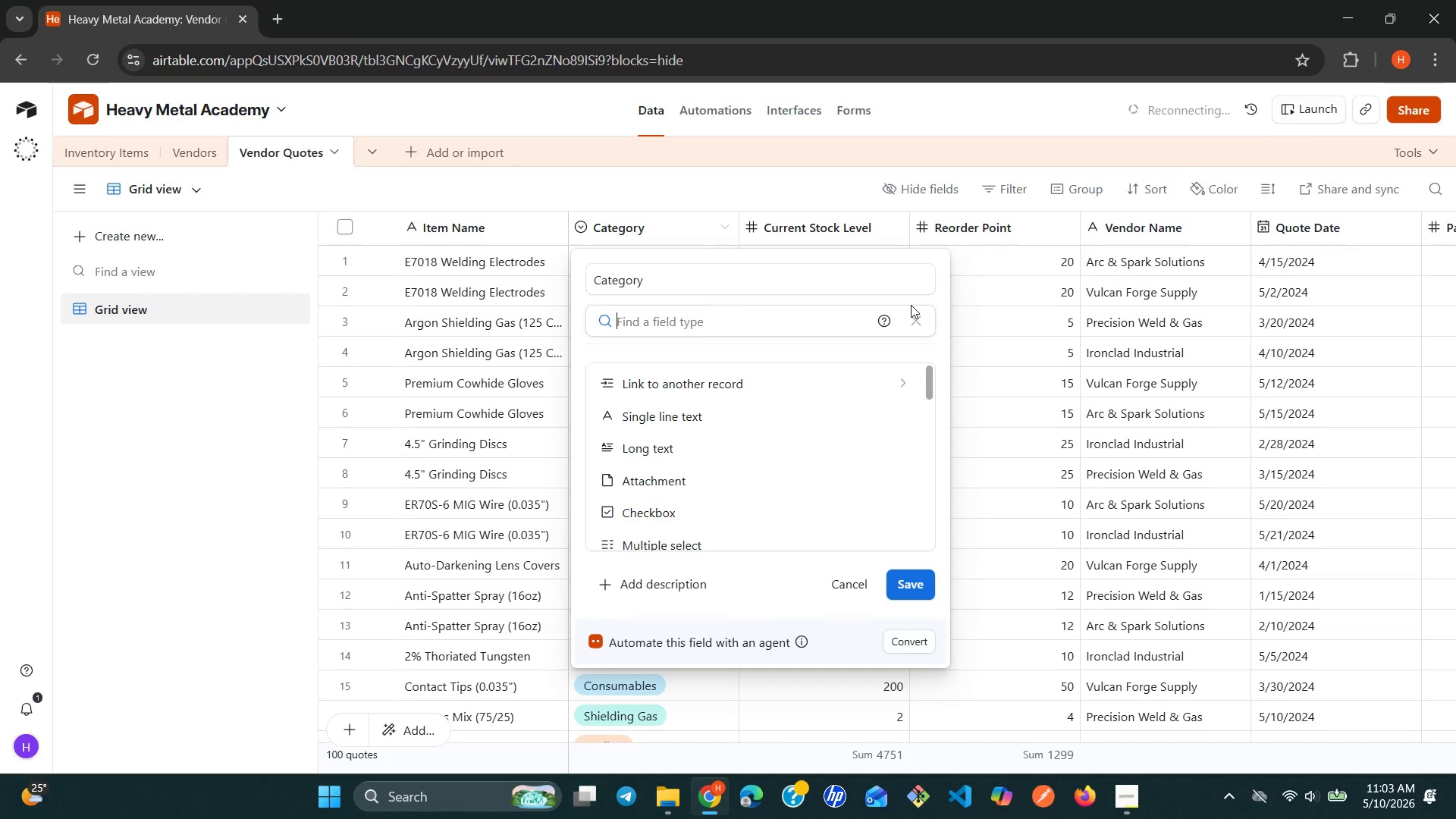 
left_click([171, 491])
 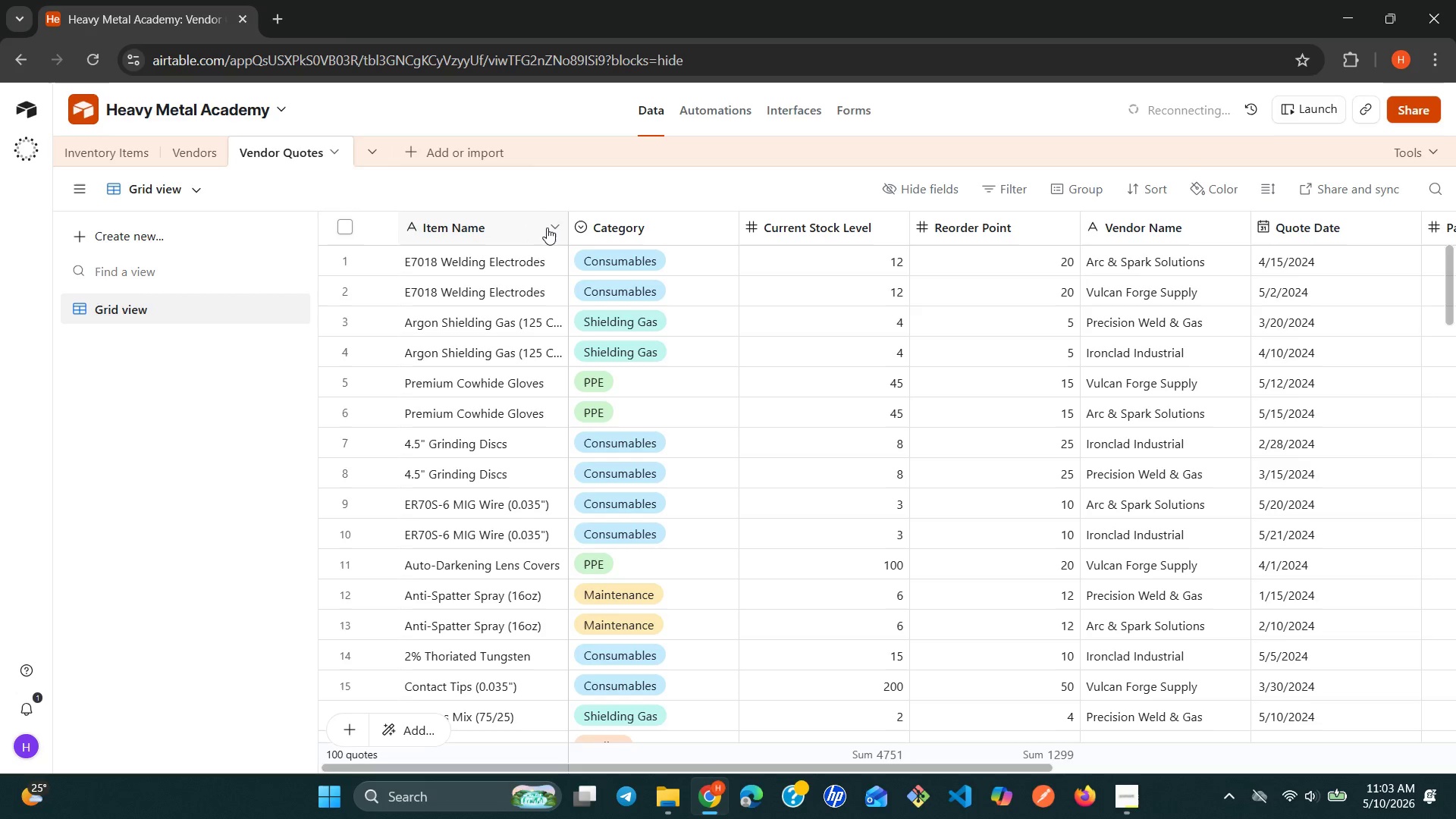 
right_click([547, 228])
 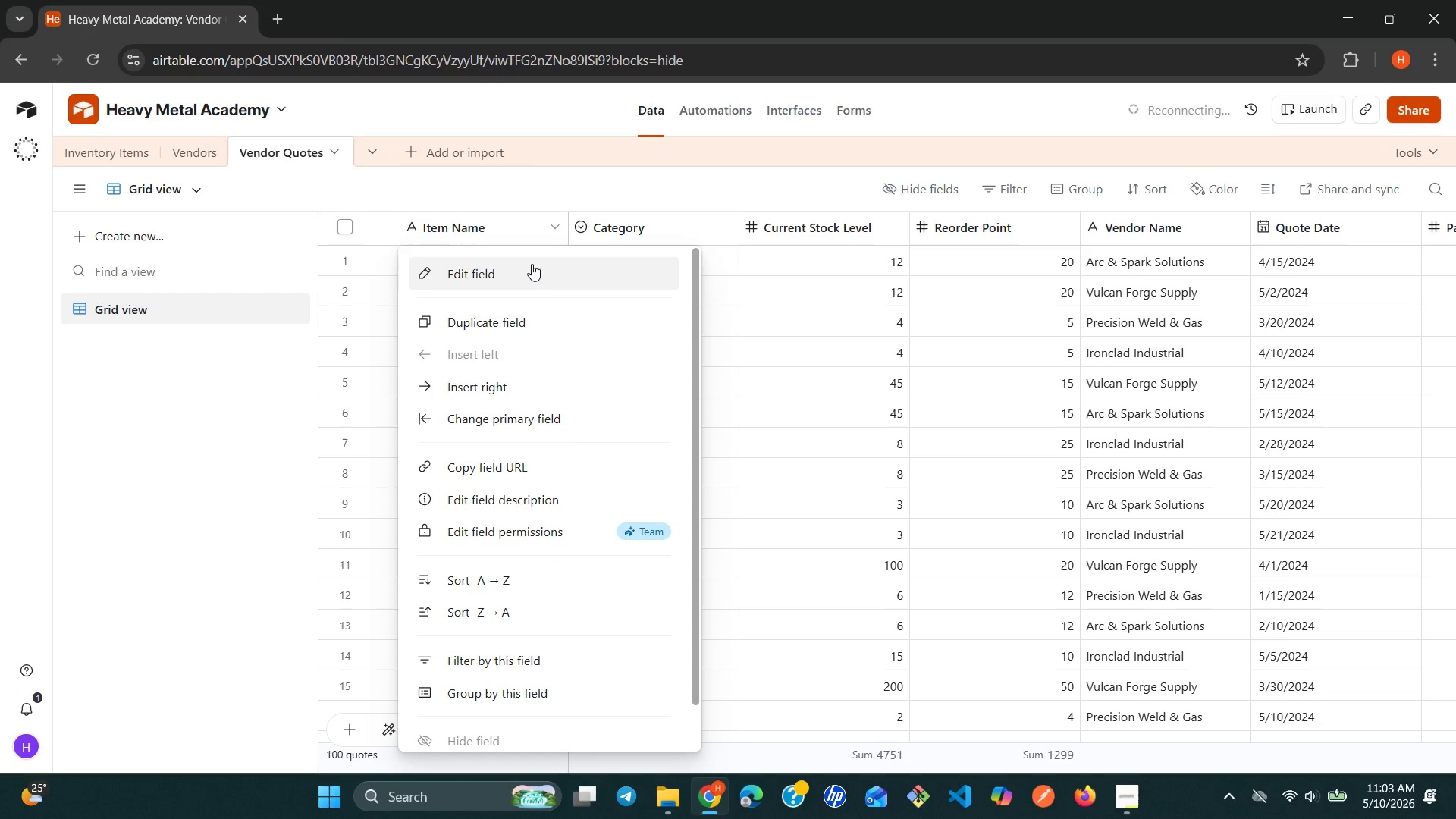 
left_click([529, 269])
 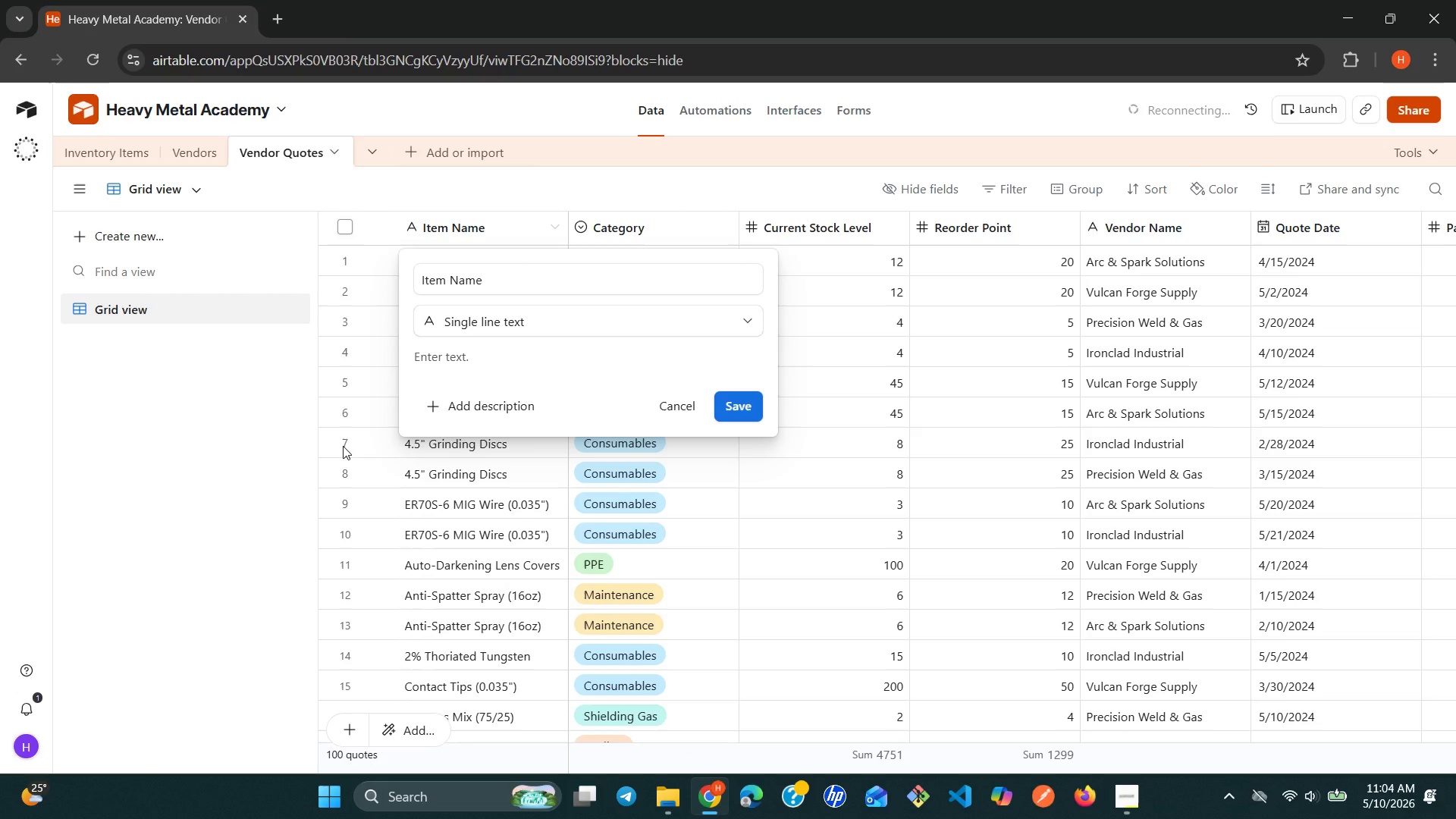 
left_click([667, 409])
 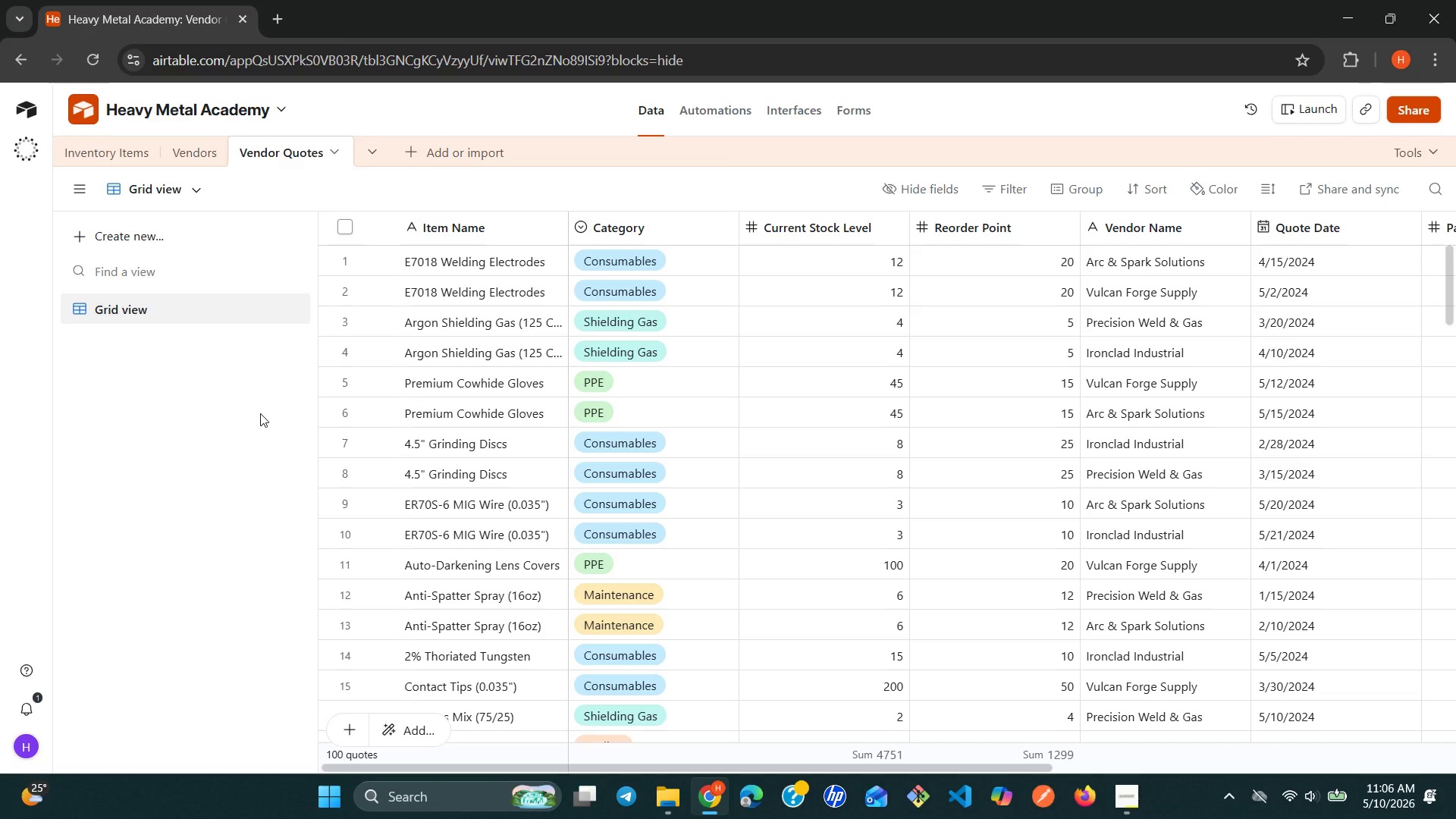 
wait(135.78)
 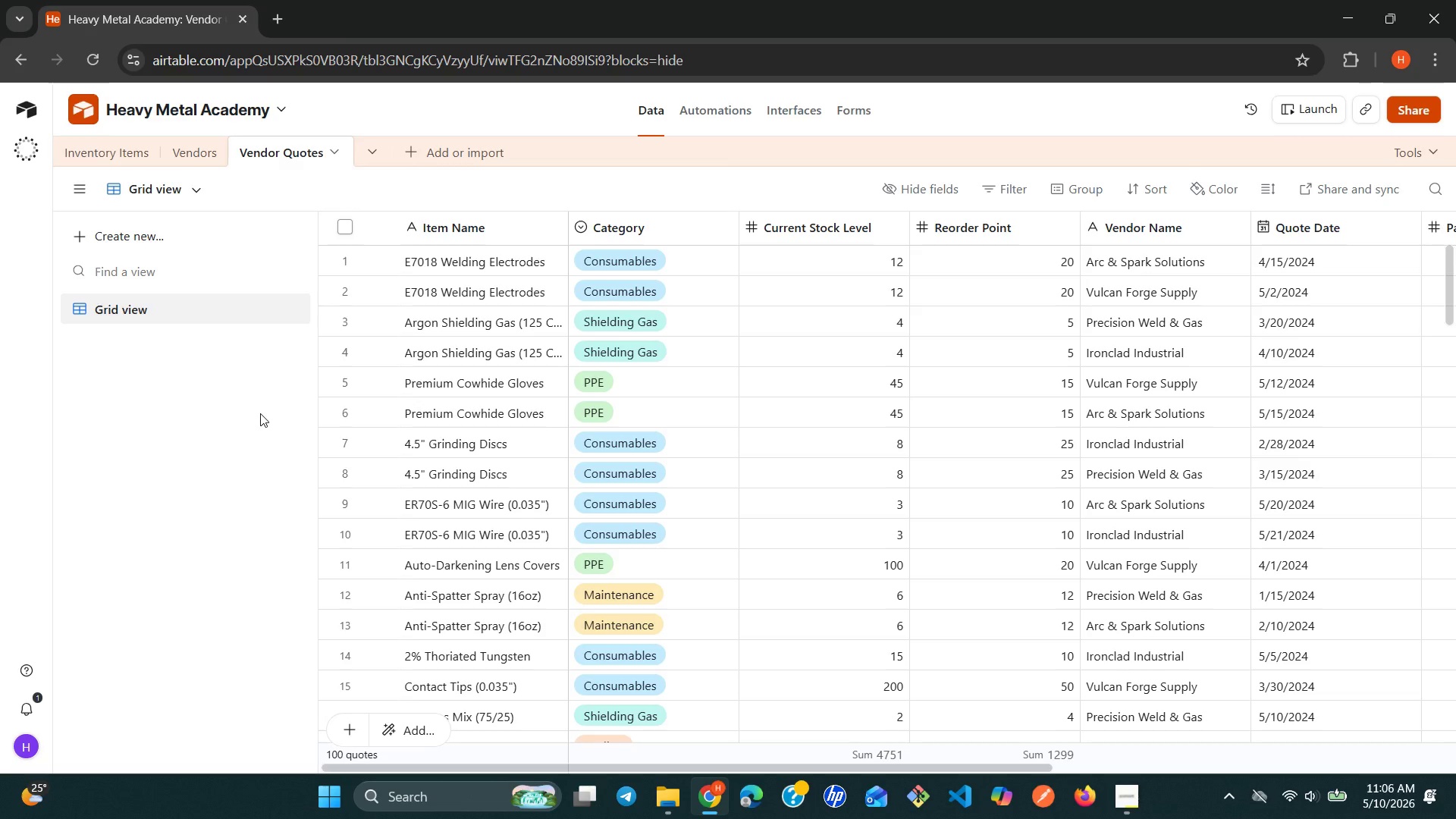 
left_click([1350, 227])
 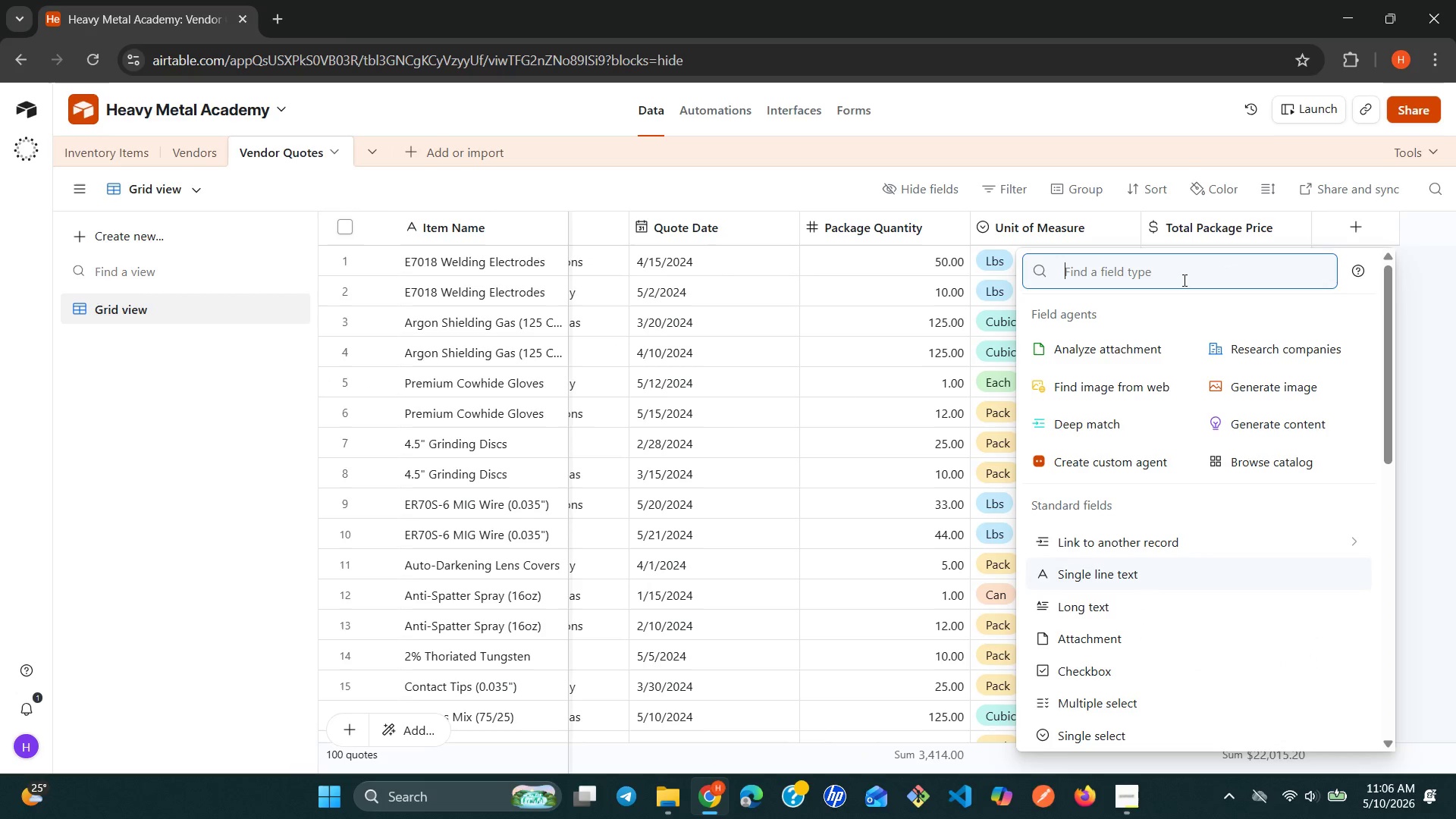 
type(lin)
 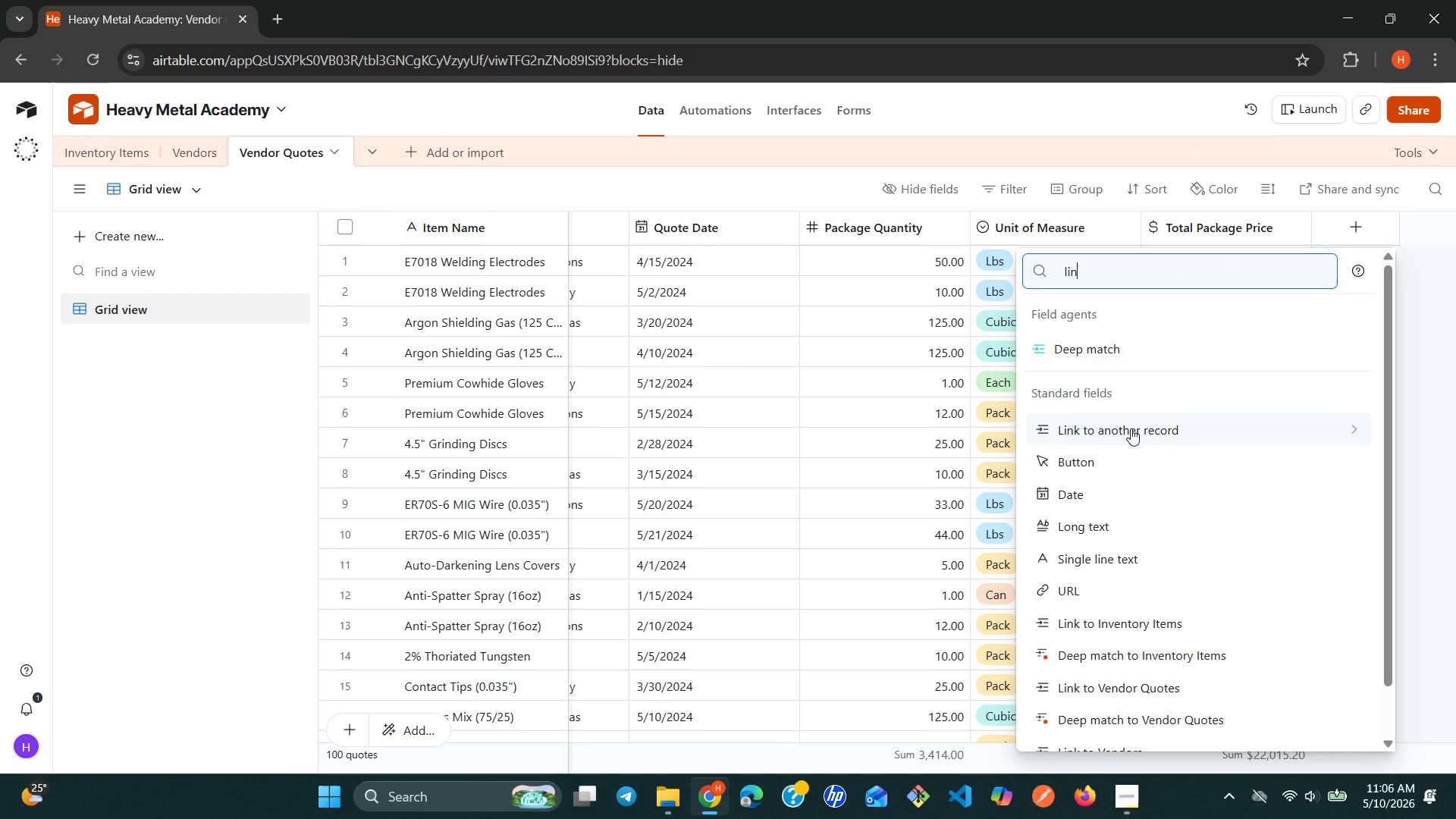 
left_click([1131, 431])
 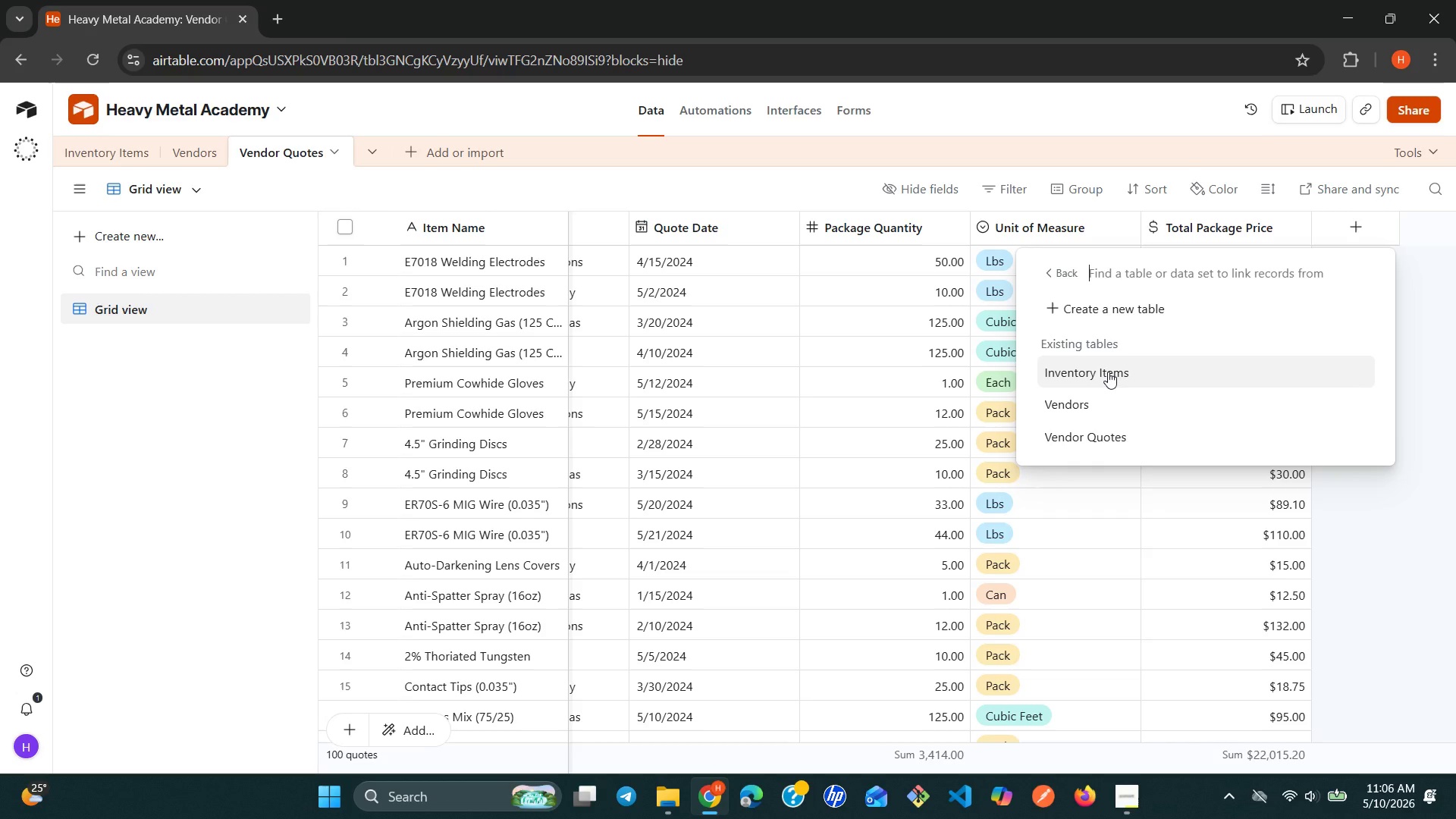 
left_click([1108, 372])
 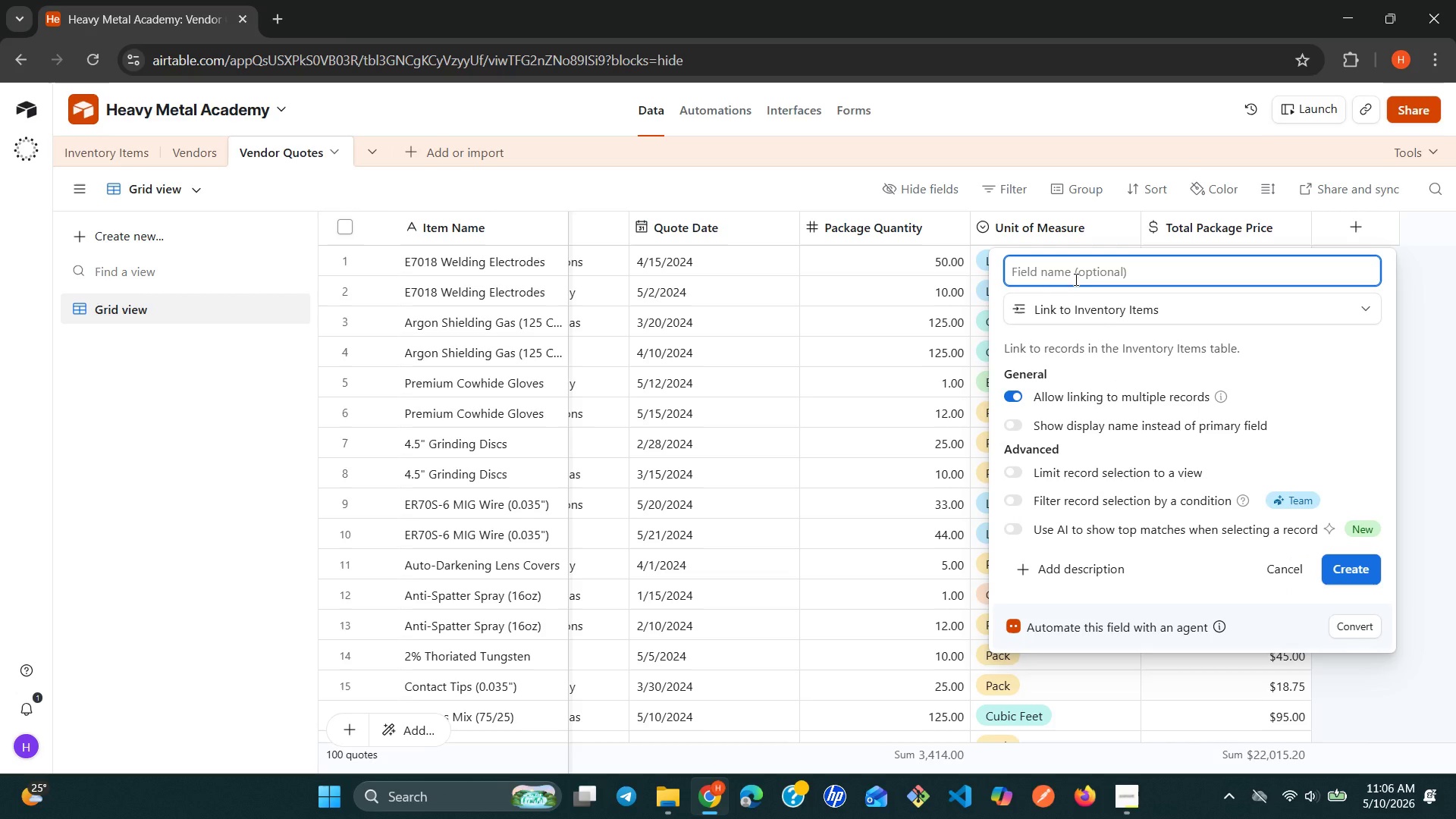 
type(Linked Item)
 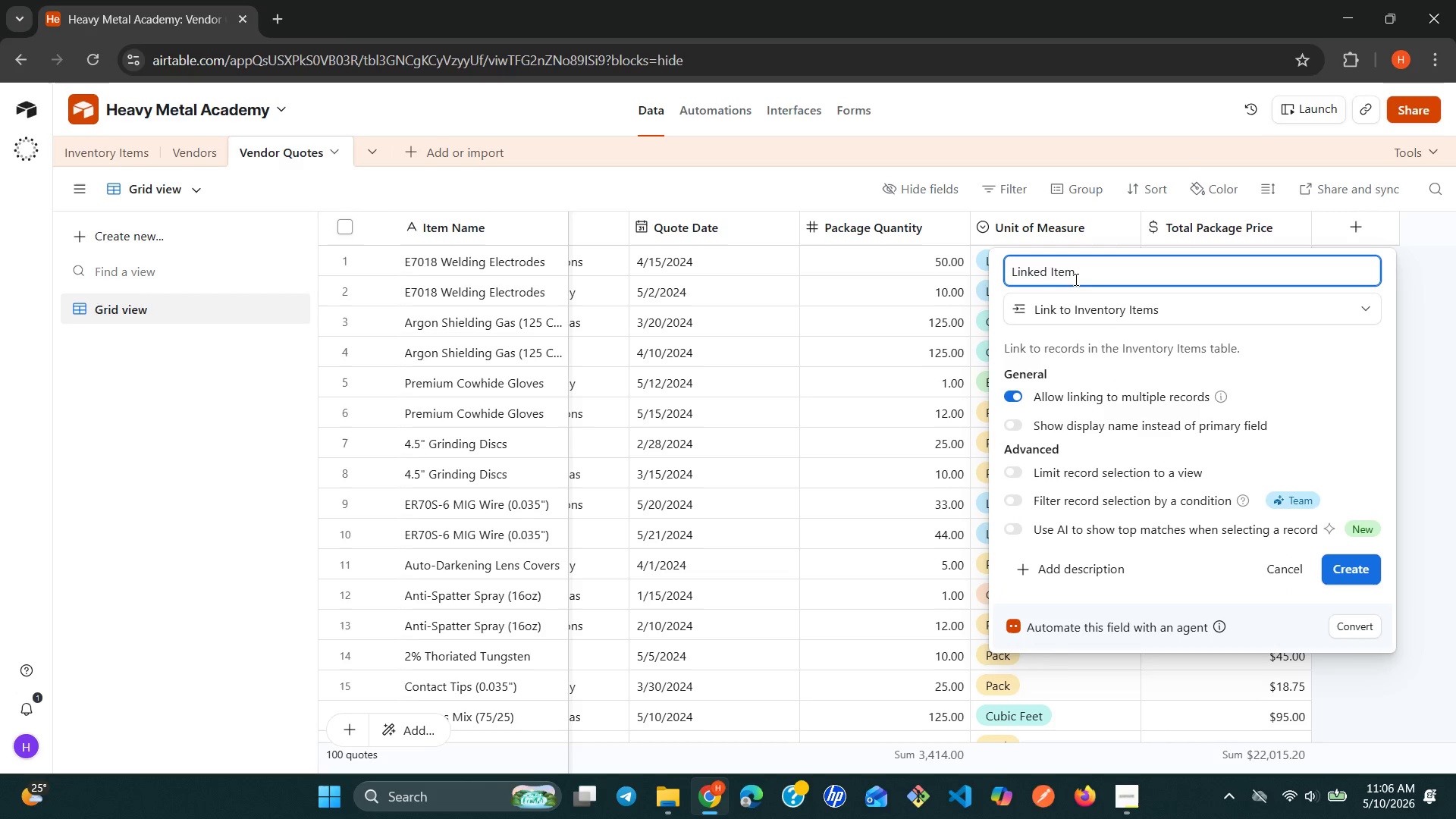 
left_click([1019, 393])
 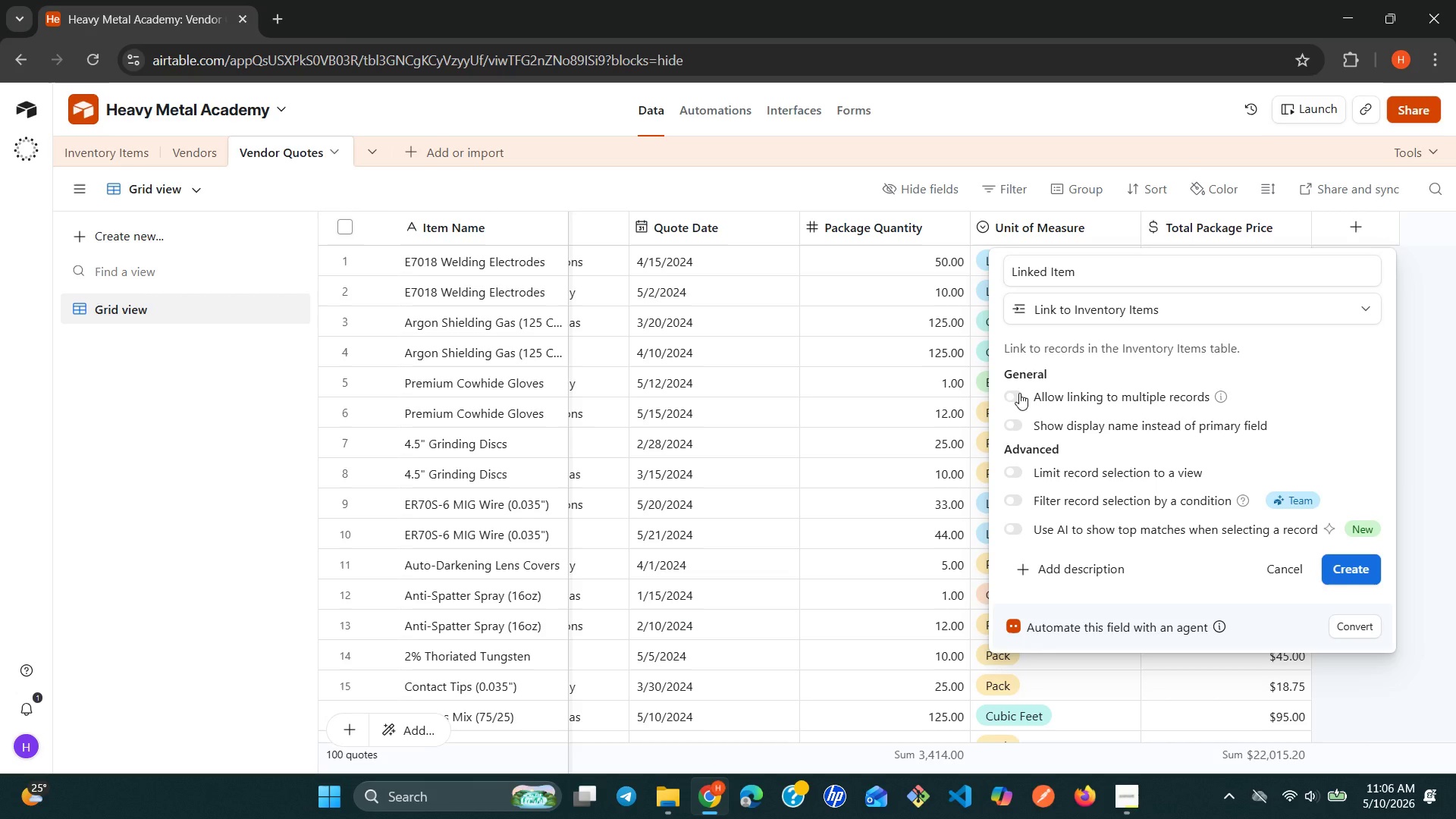 
wait(20.64)
 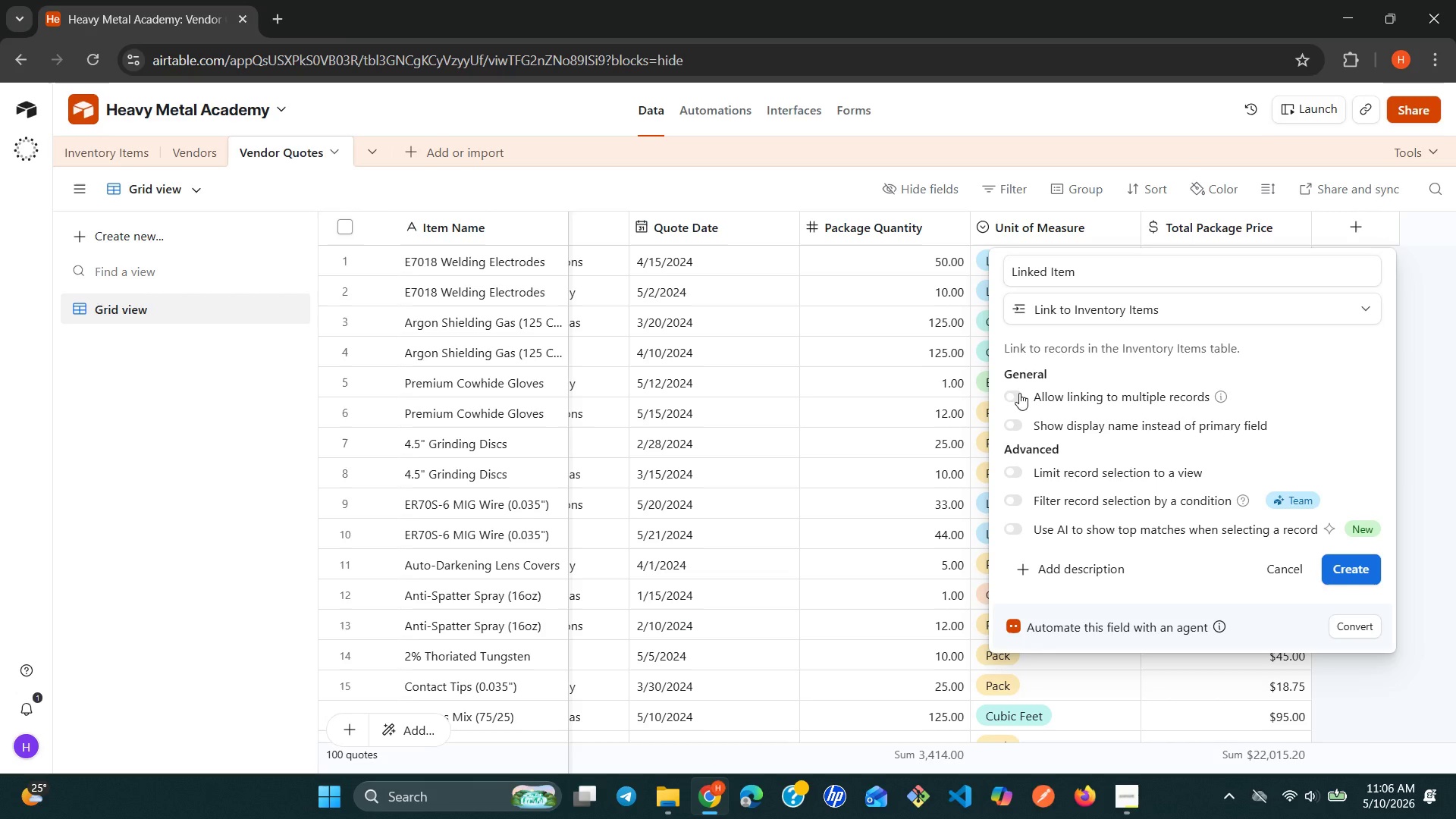 
left_click([1341, 567])
 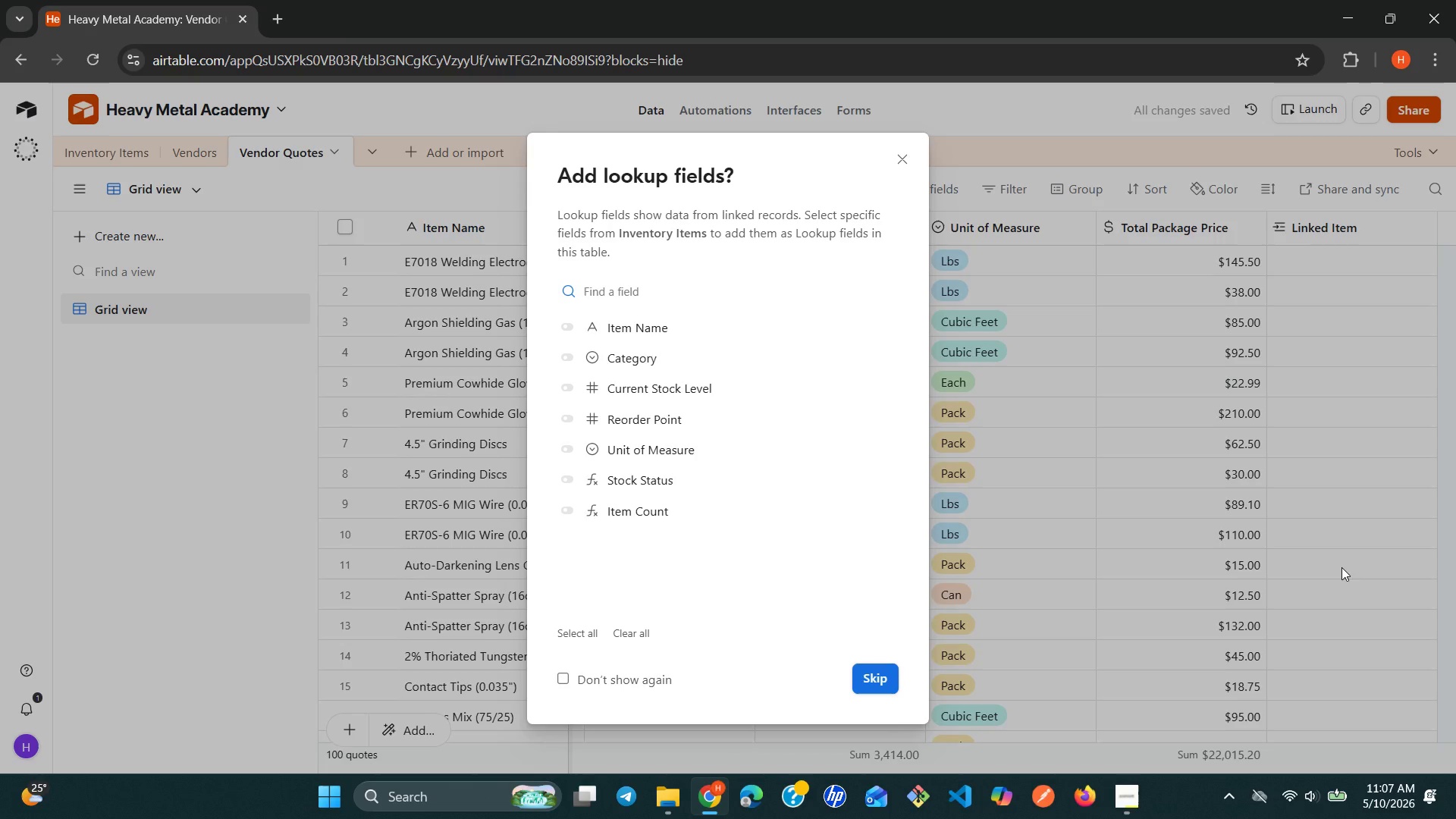 
wait(30.01)
 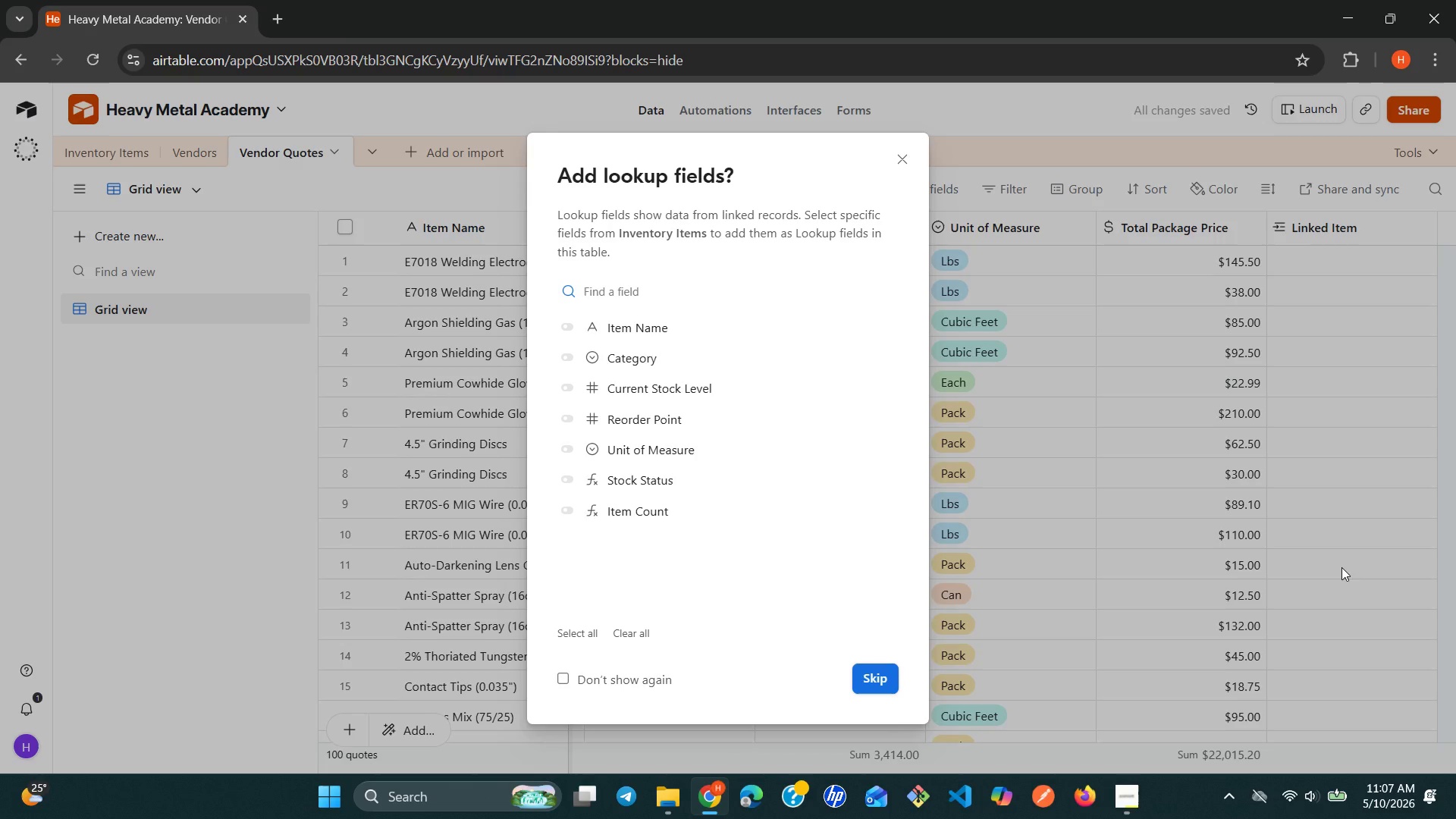 
left_click([893, 685])
 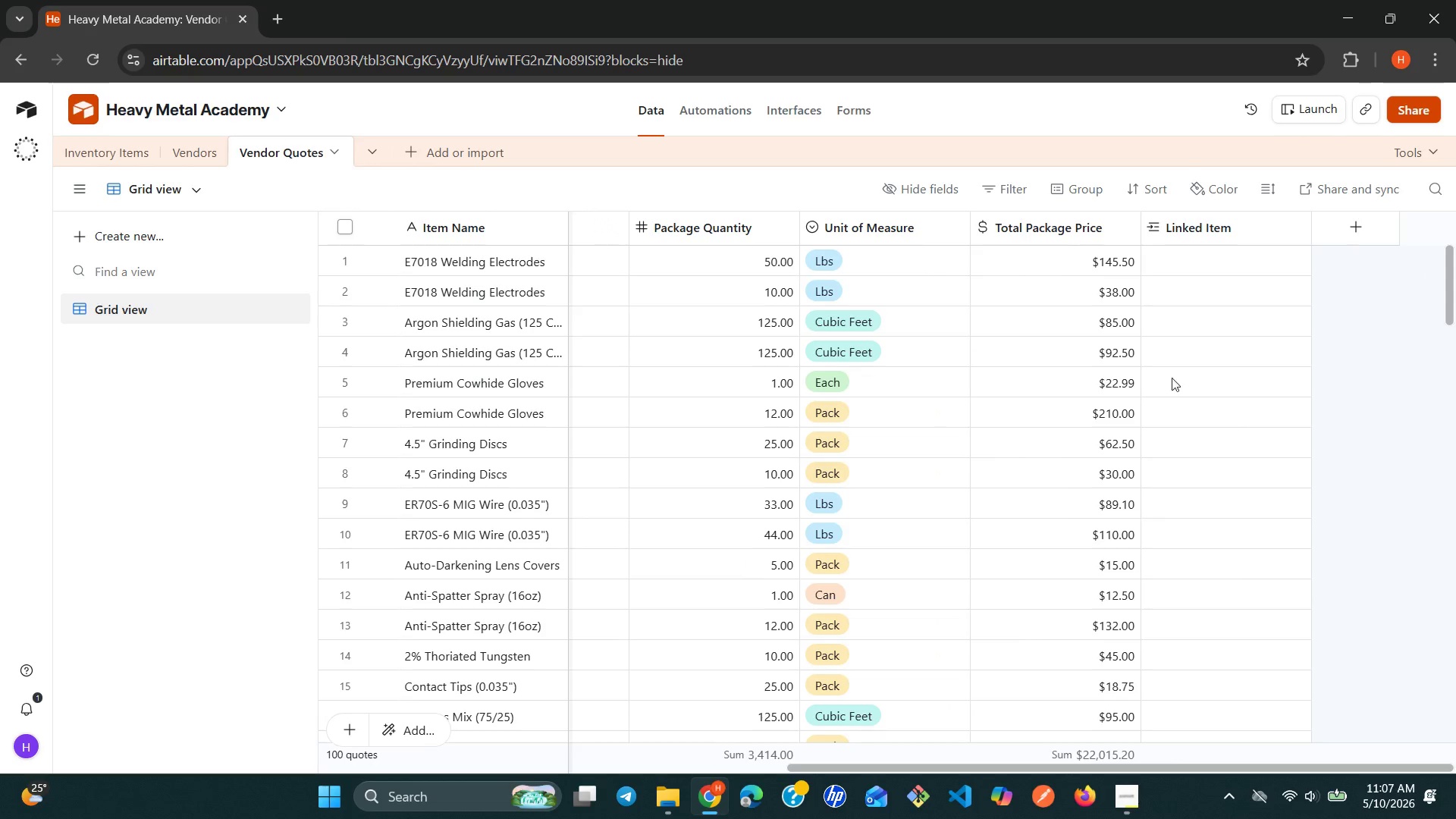 
wait(5.74)
 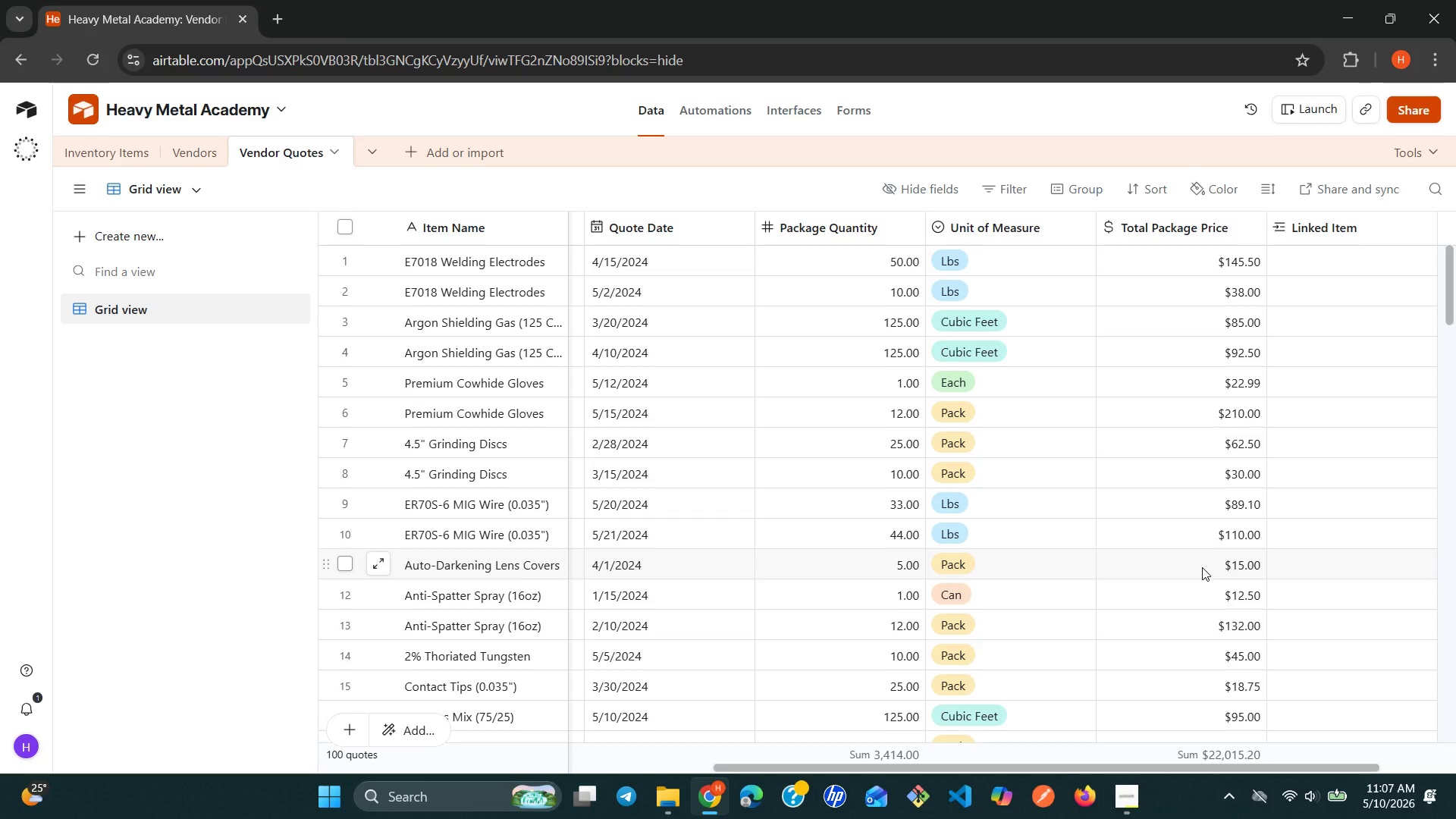 
left_click([1181, 247])
 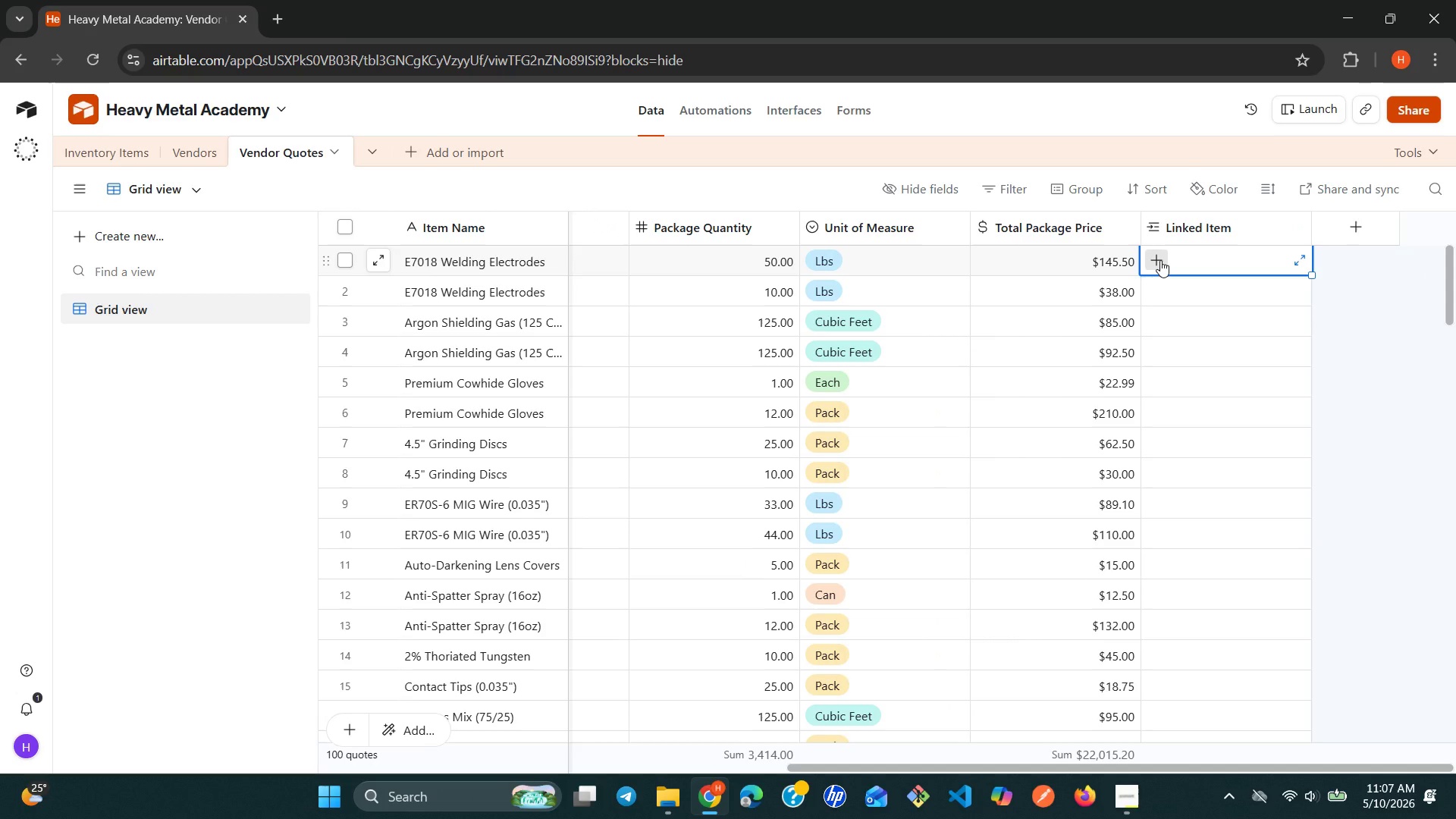 
left_click([1160, 262])
 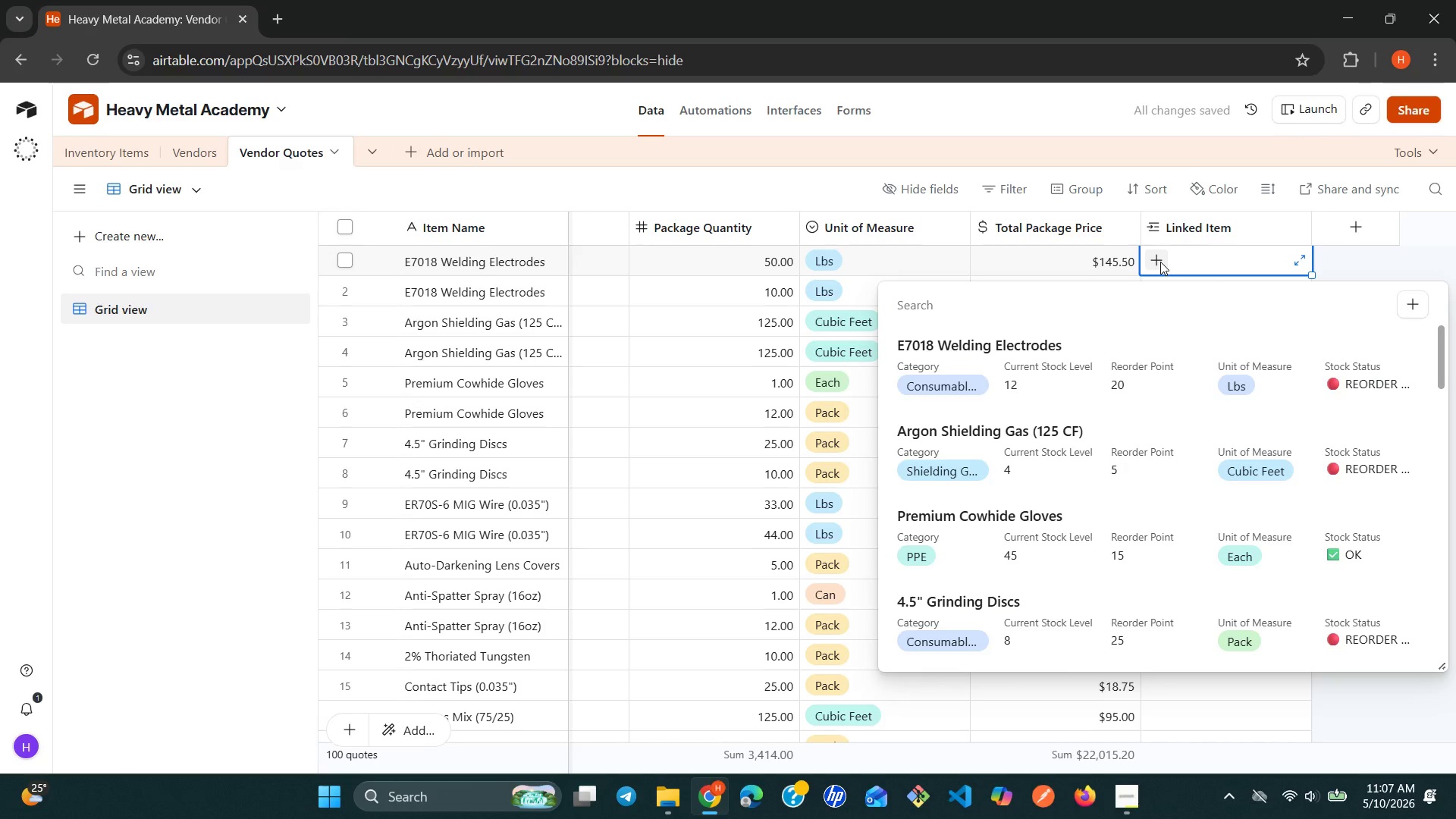 
wait(5.89)
 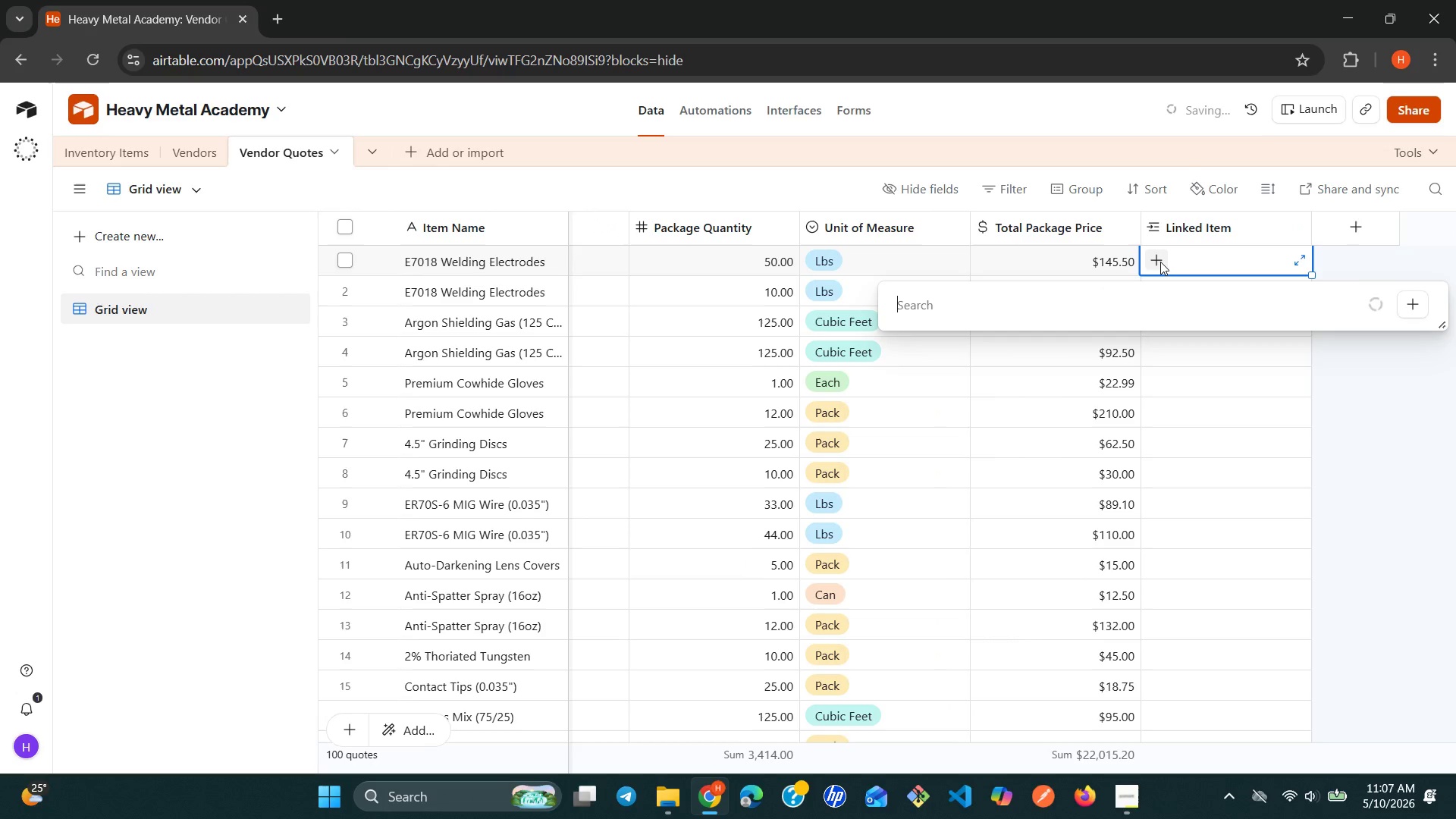 
left_click([1014, 370])
 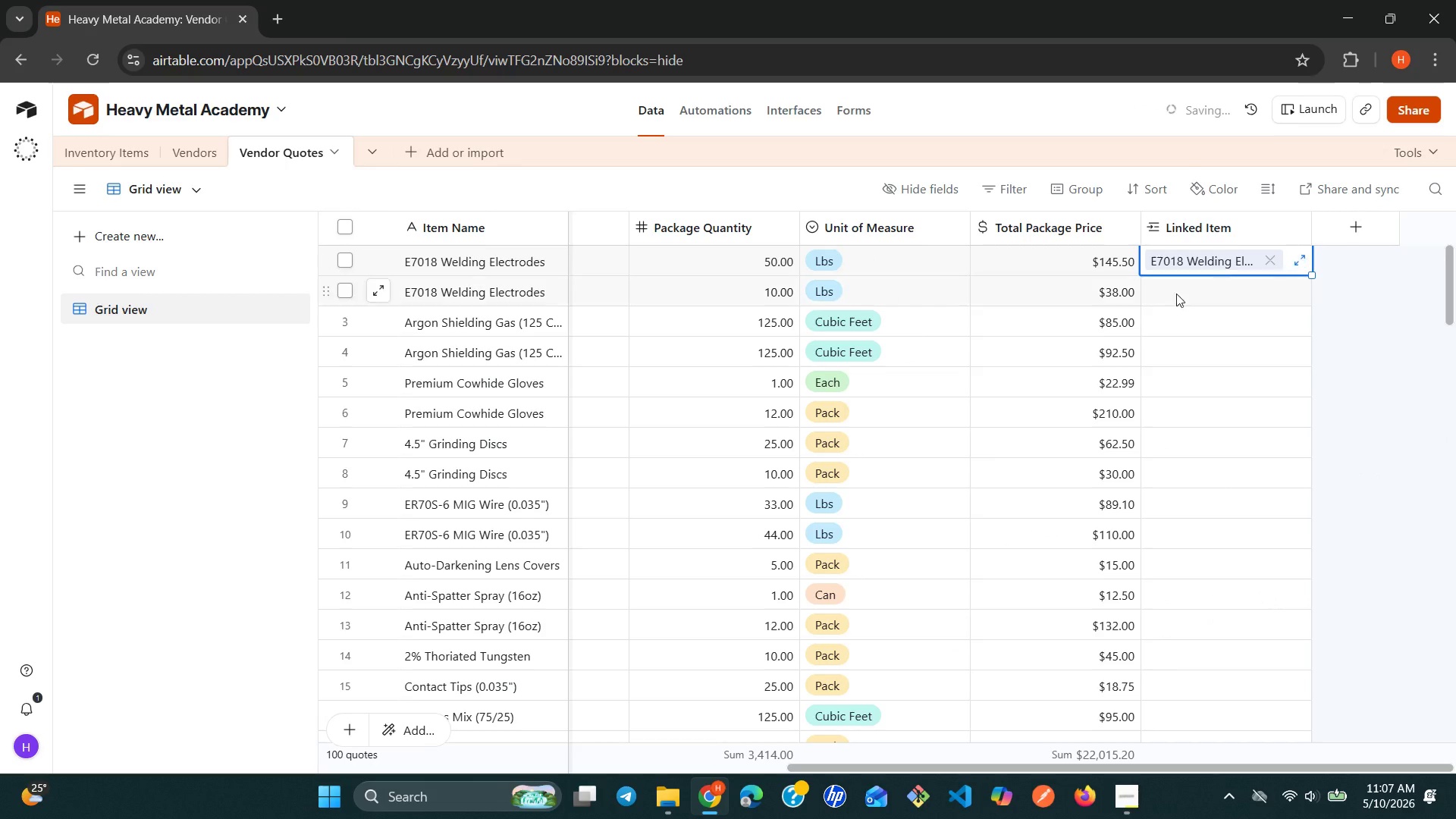 
left_click([1164, 299])
 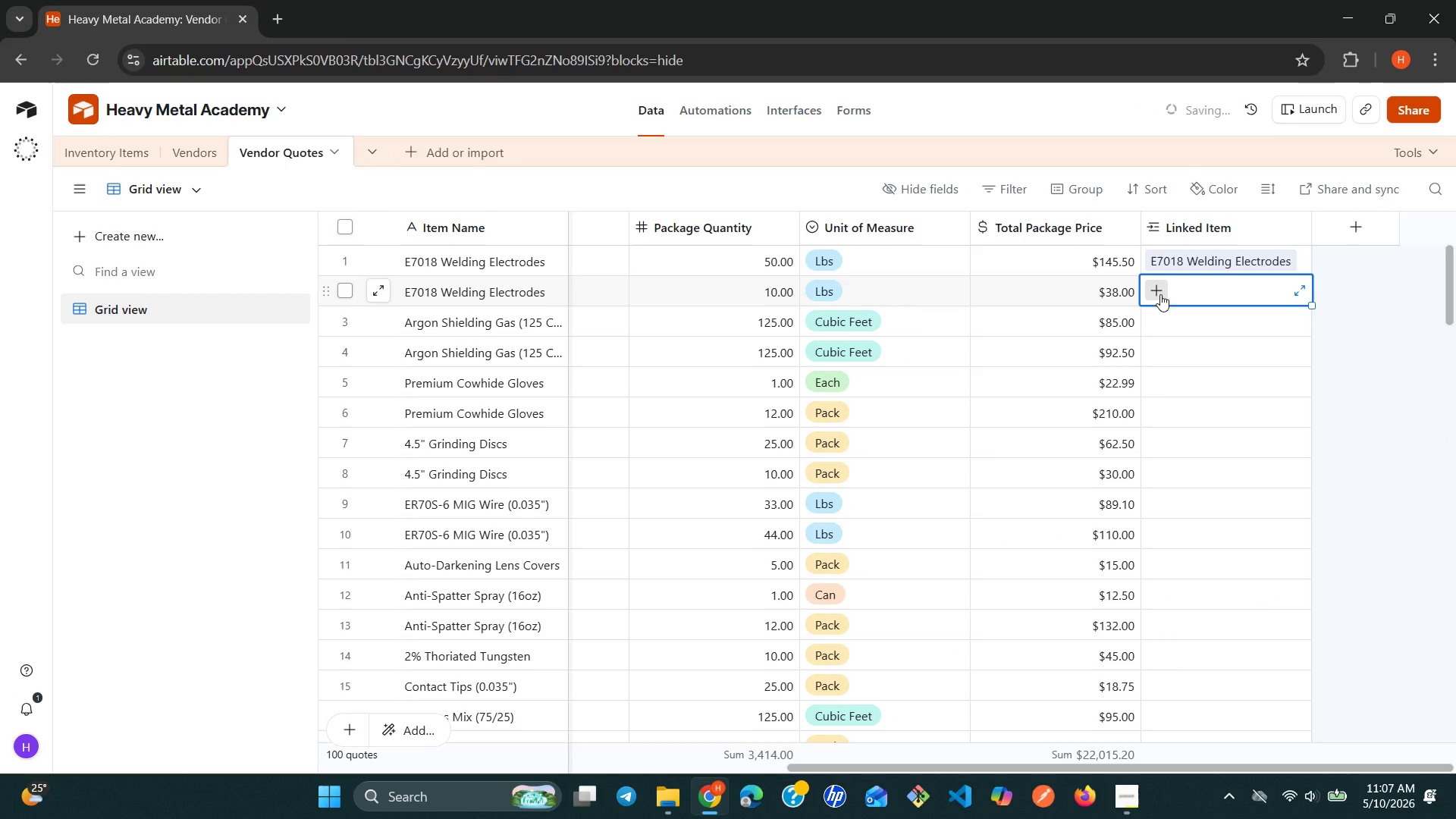 
left_click([1160, 294])
 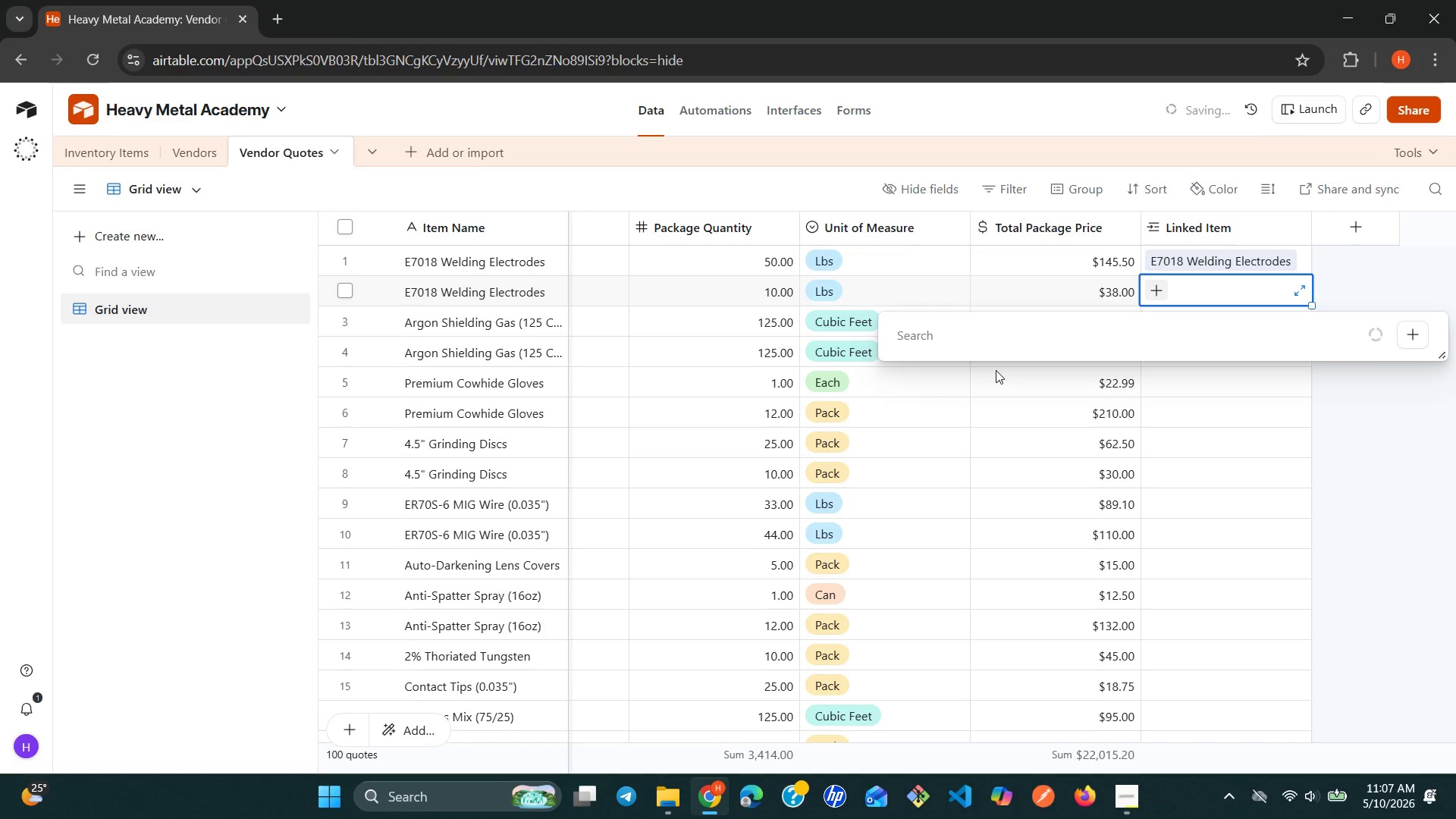 
wait(11.49)
 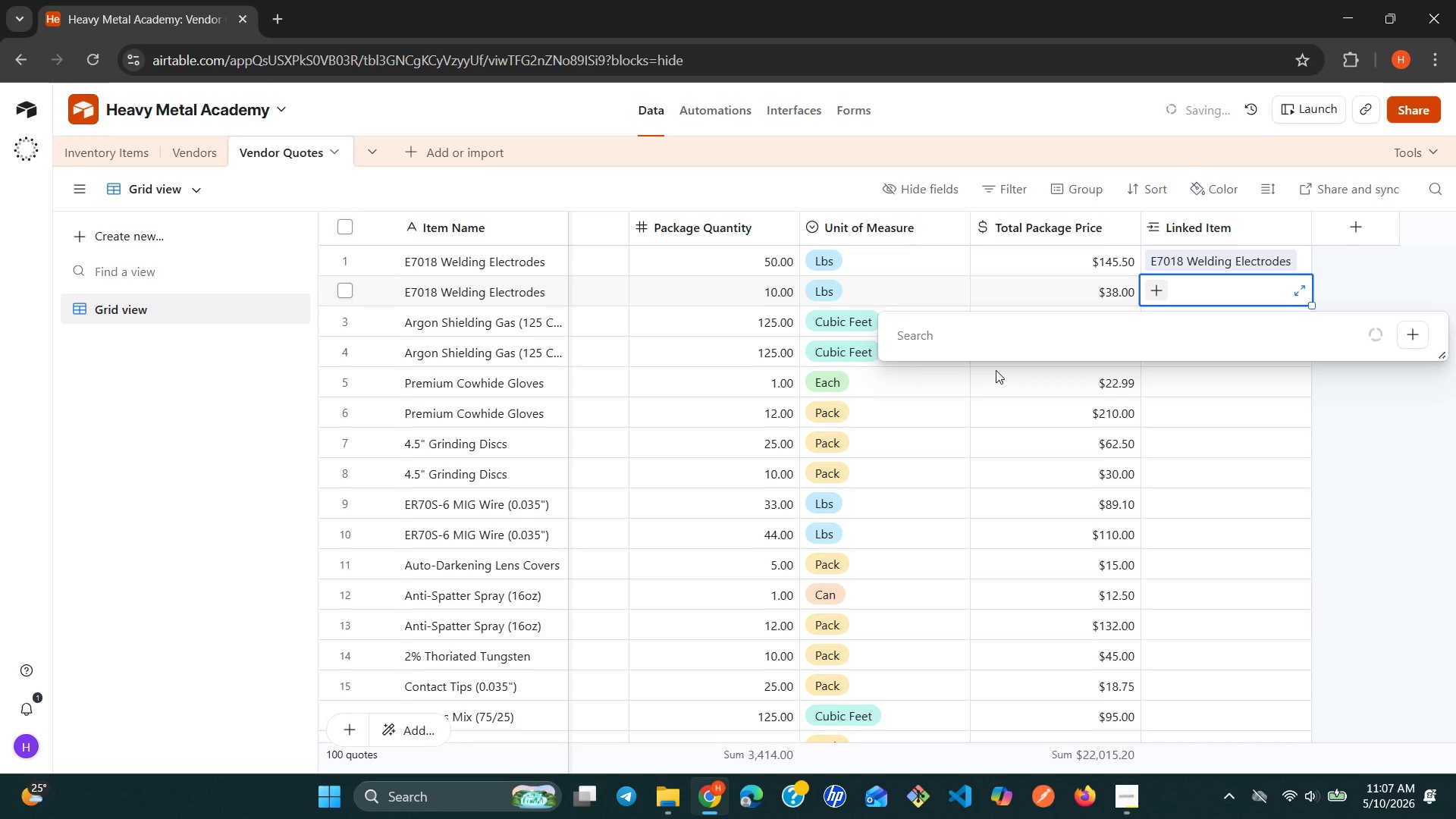 
left_click([1271, 221])
 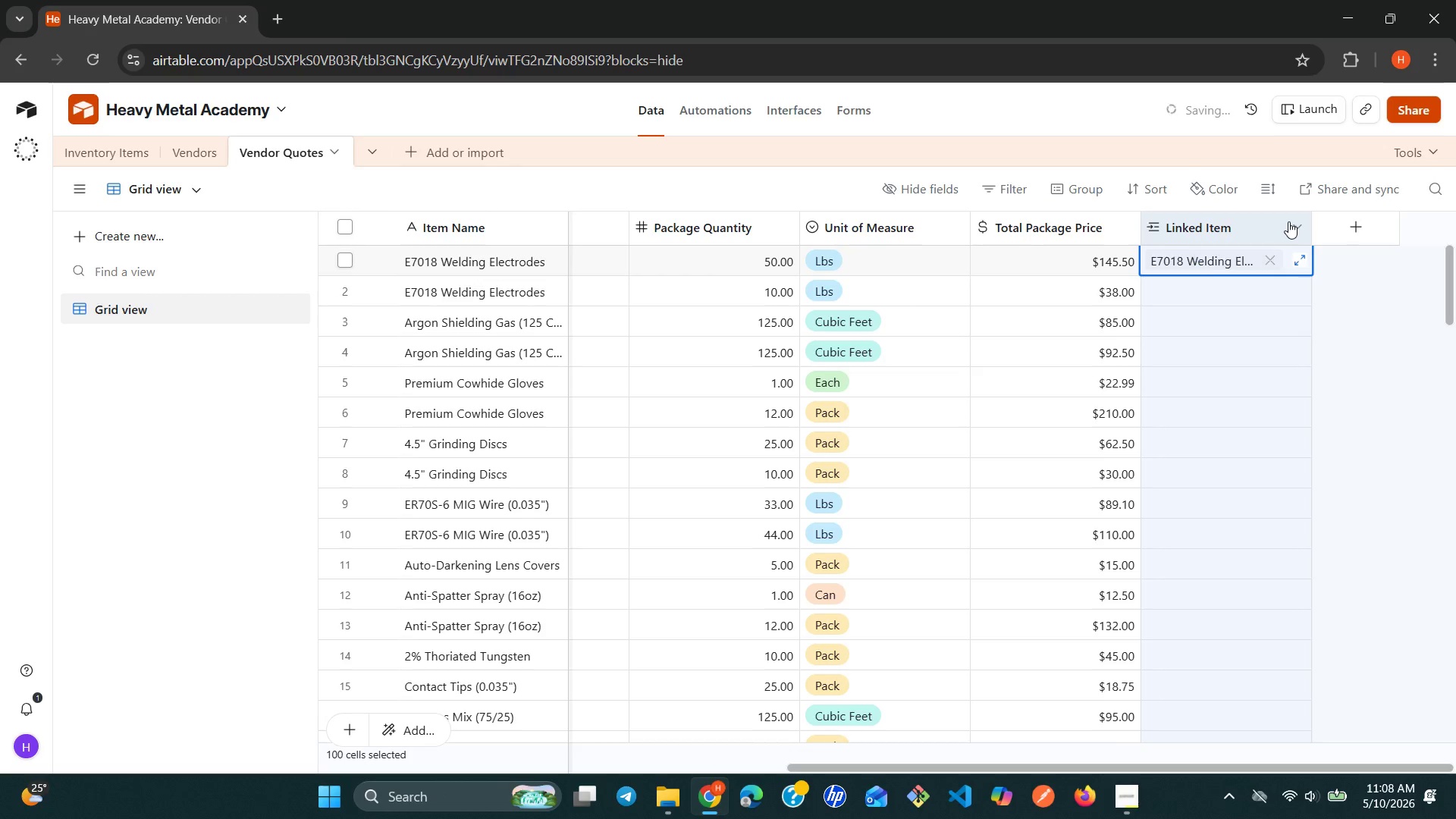 
left_click([1289, 221])
 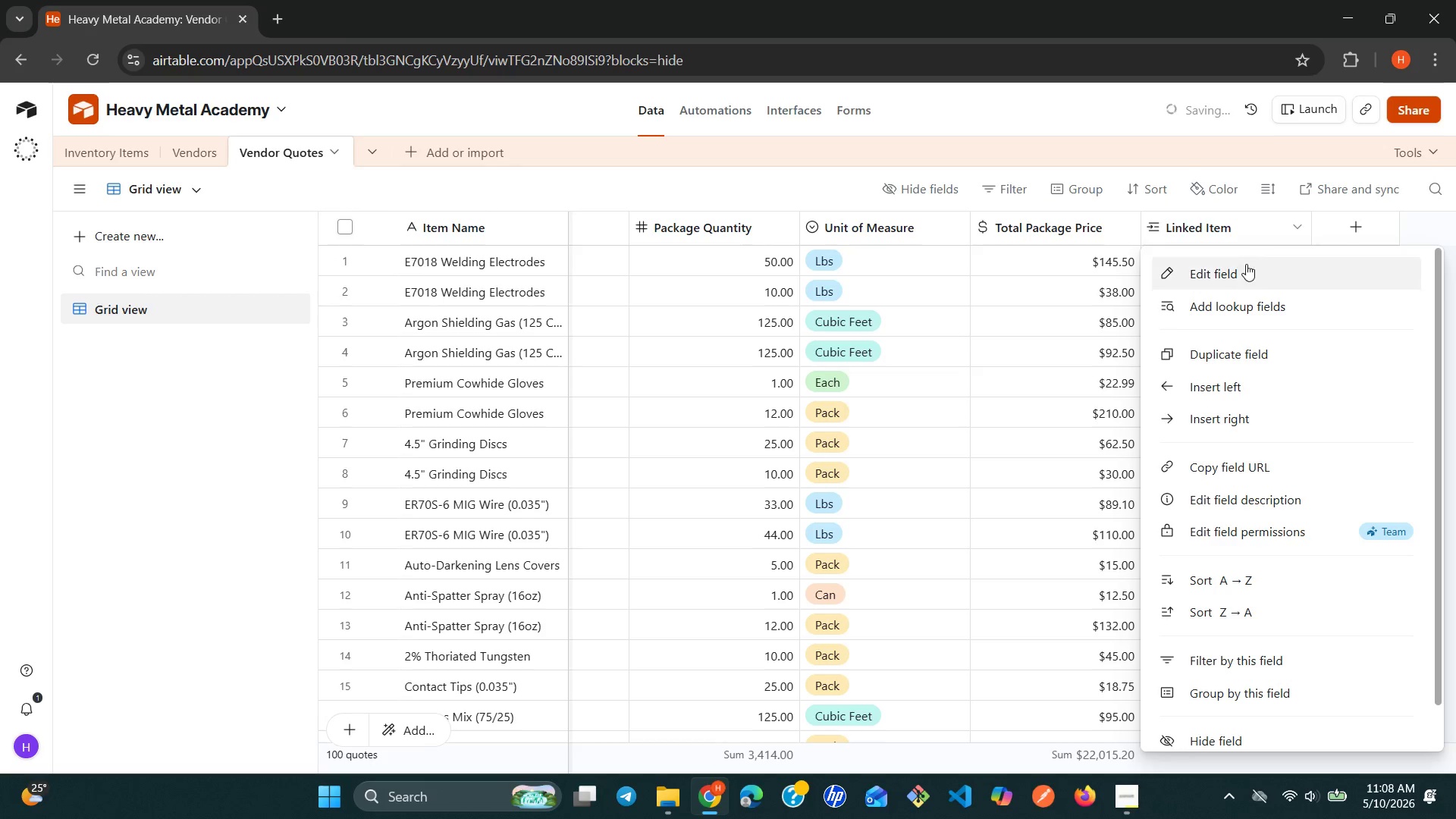 
left_click([1238, 271])
 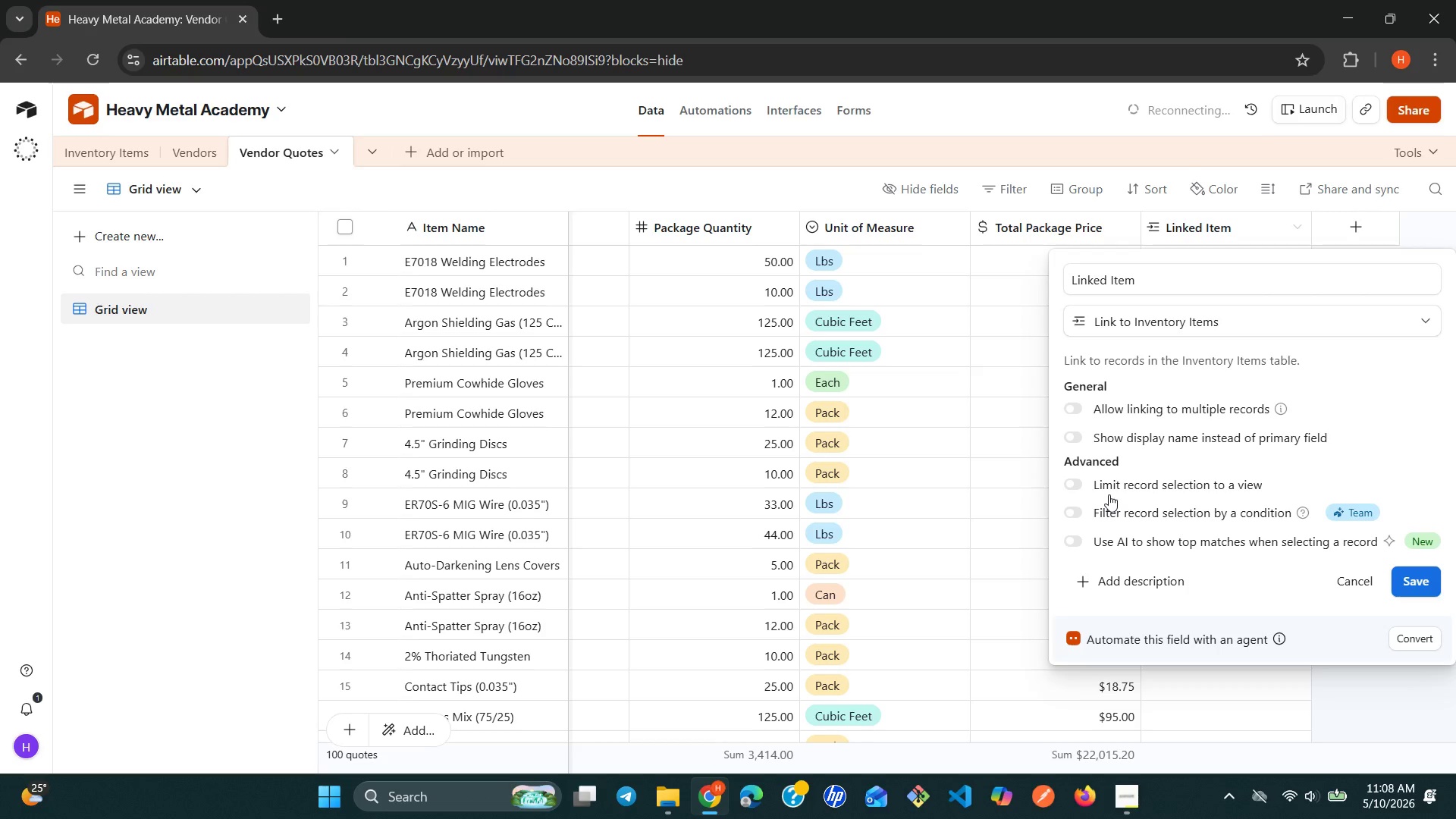 
wait(20.62)
 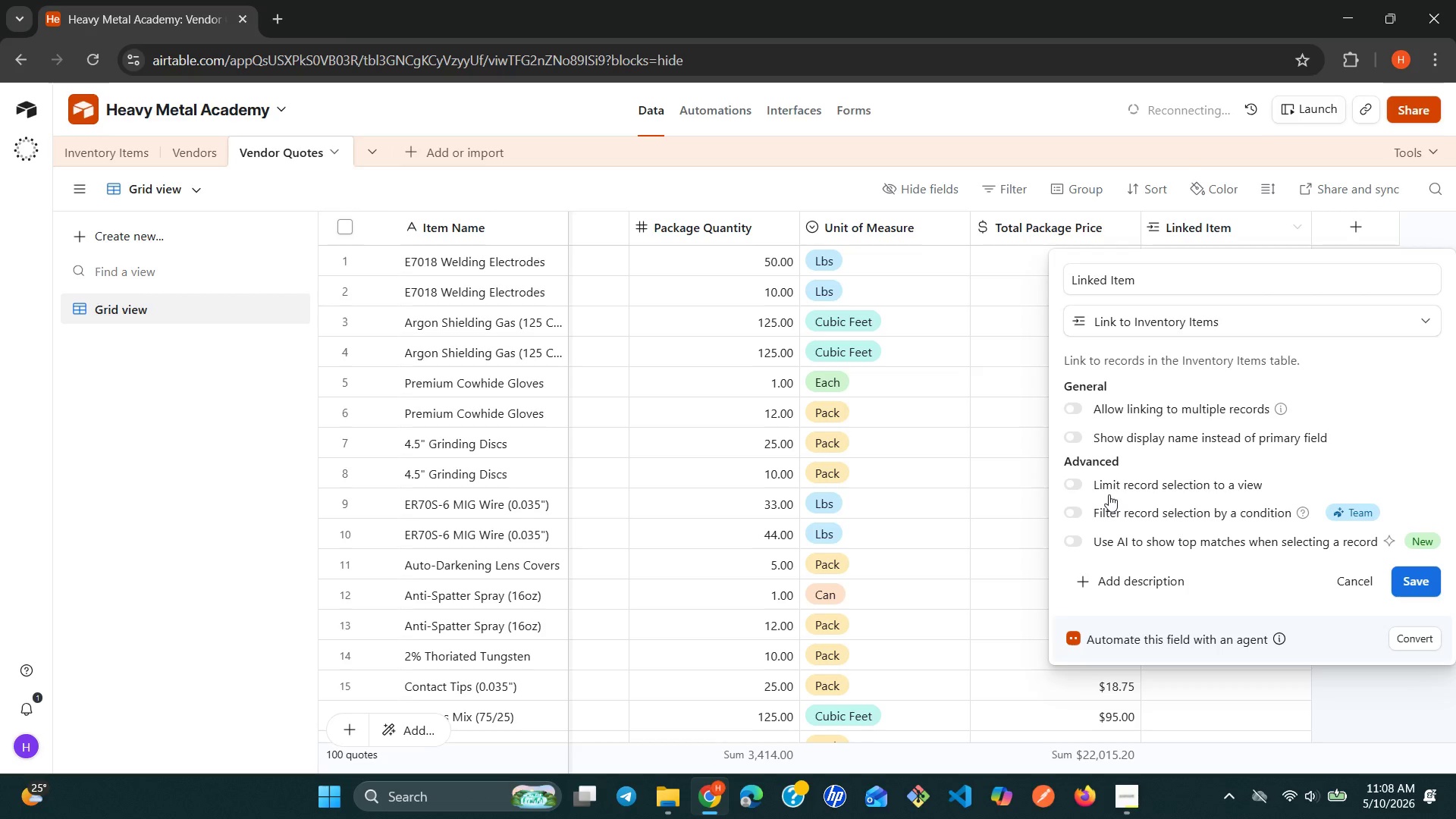 
left_click([1420, 315])
 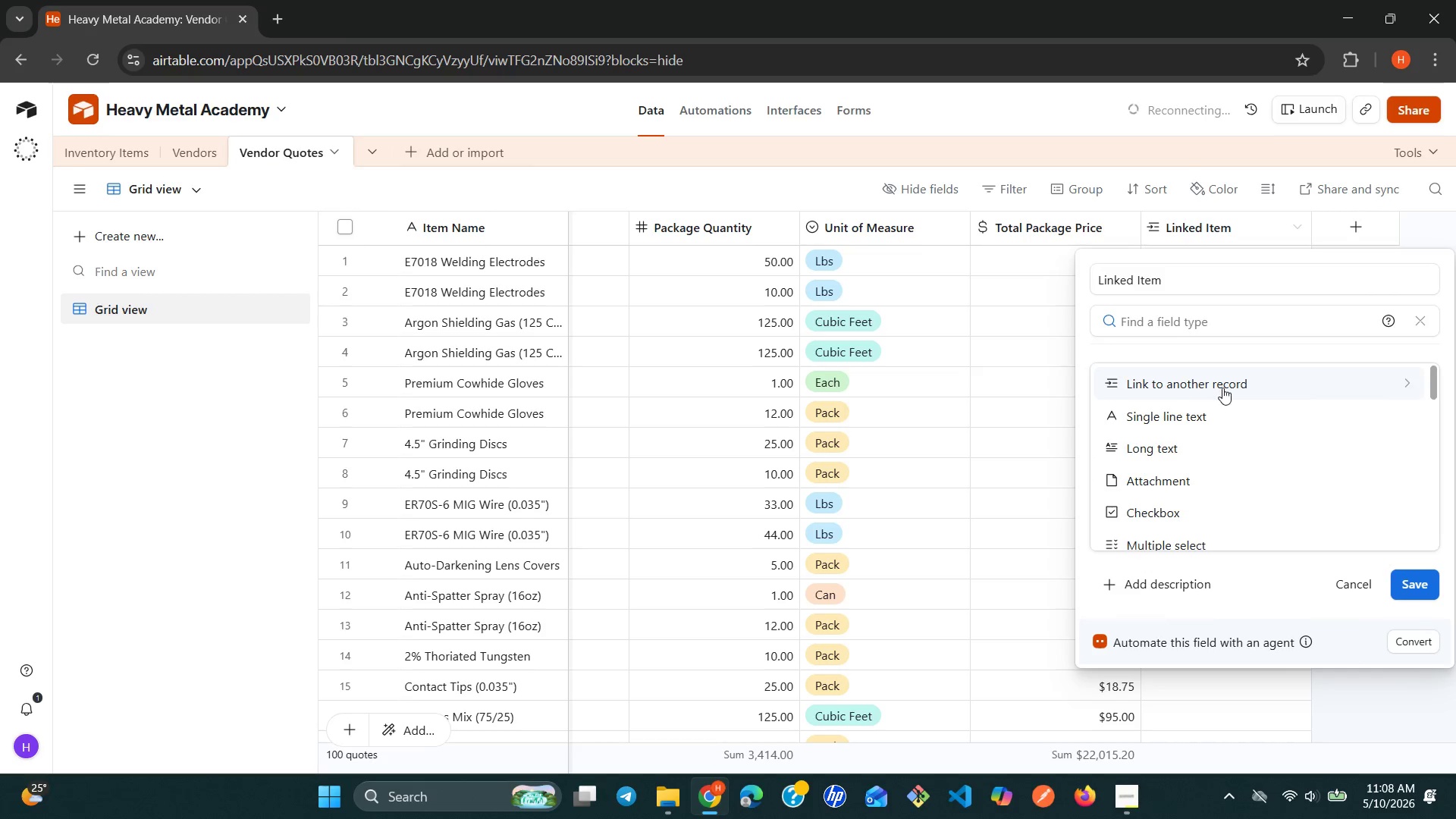 
left_click([1227, 388])
 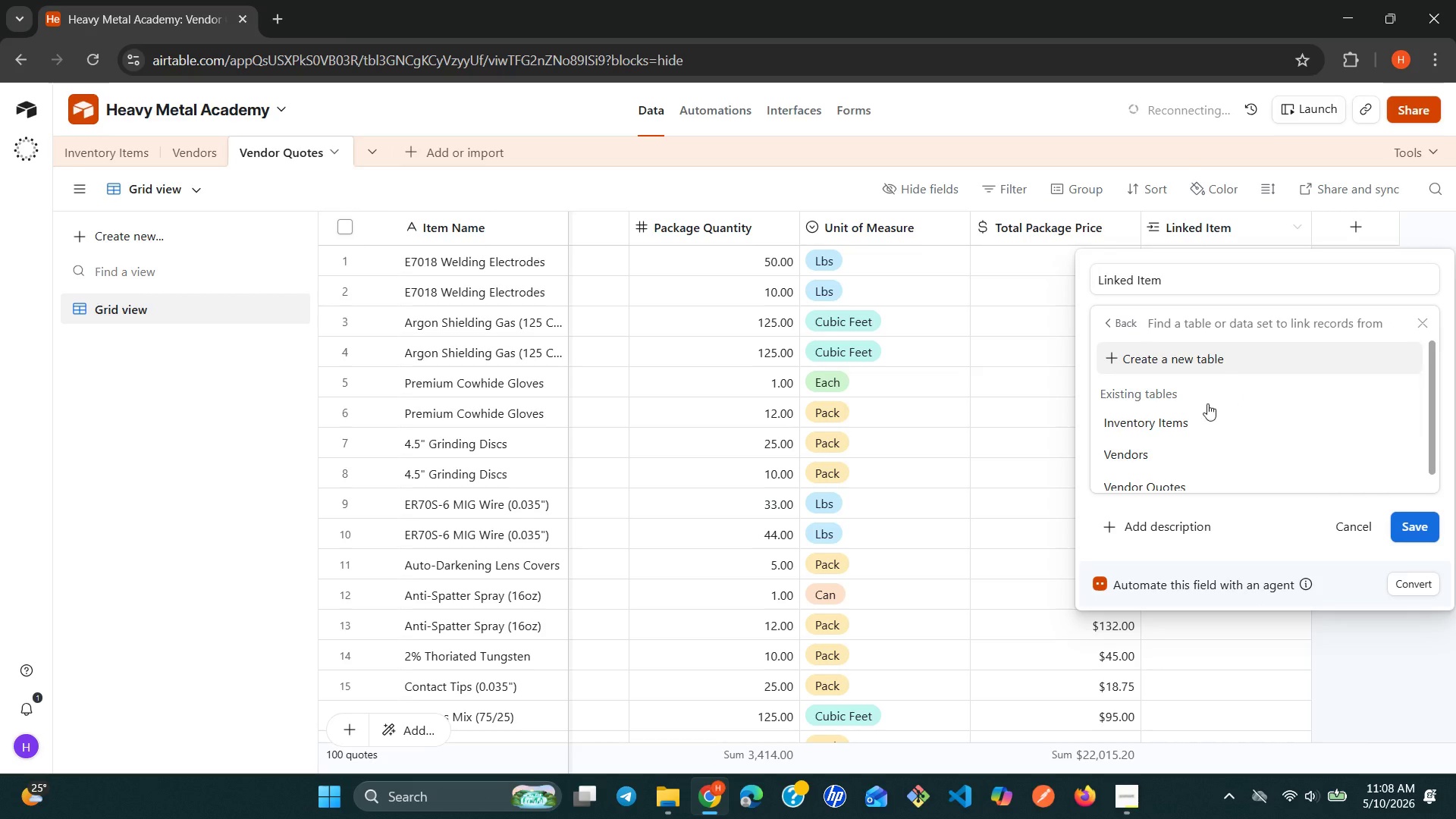 
left_click([1188, 413])
 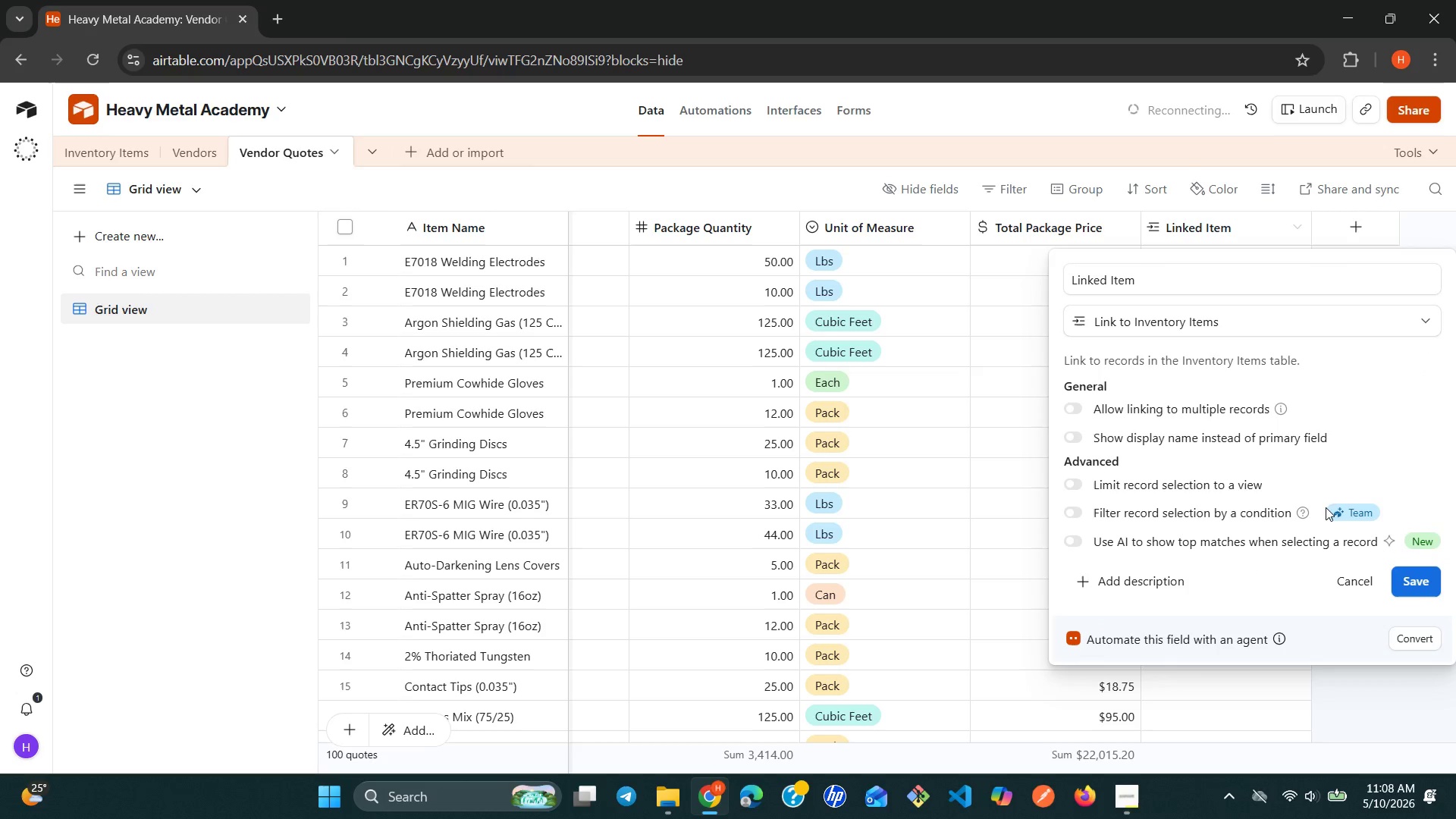 
wait(7.23)
 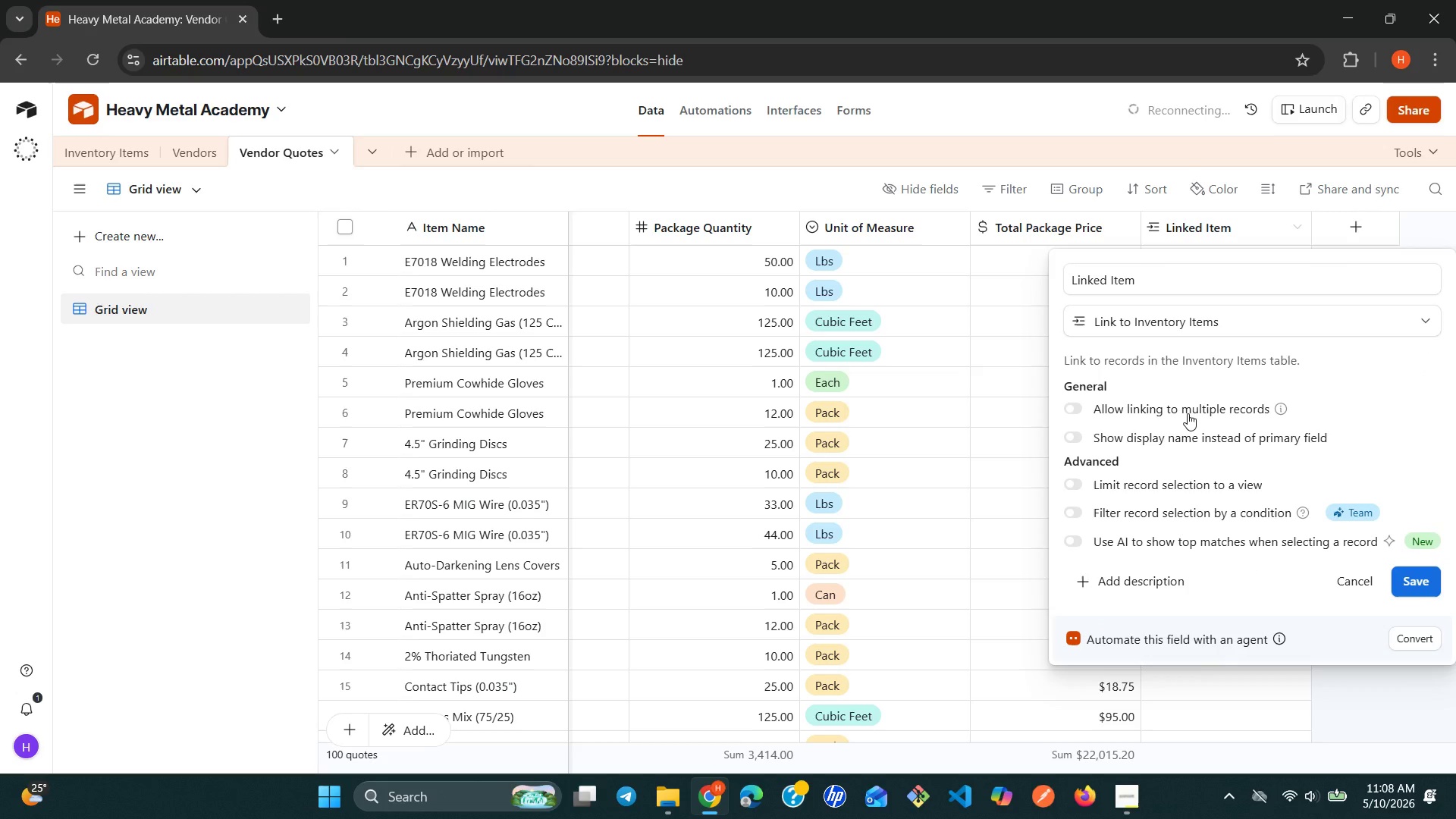 
left_click([1376, 581])
 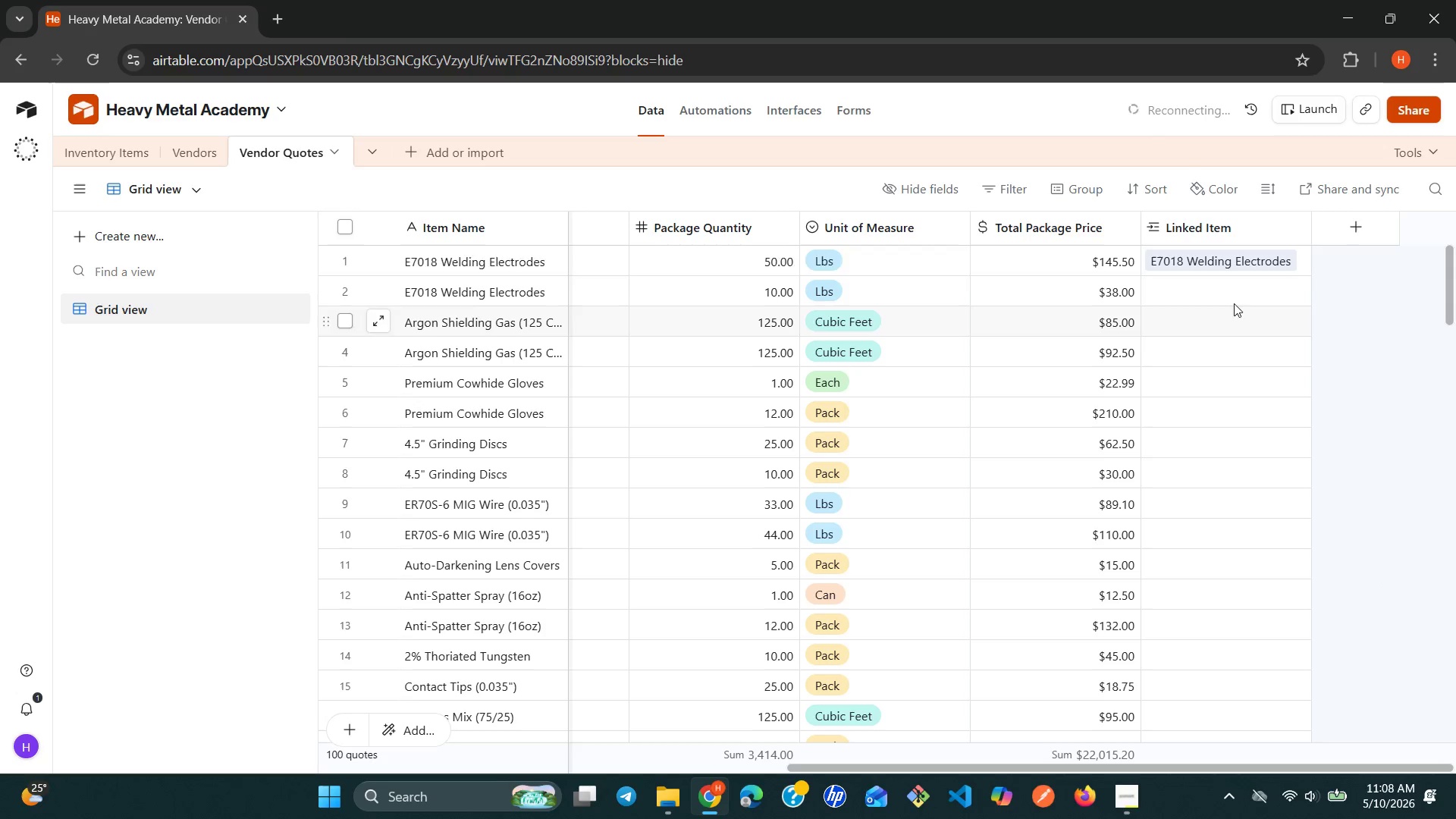 
left_click([1228, 294])
 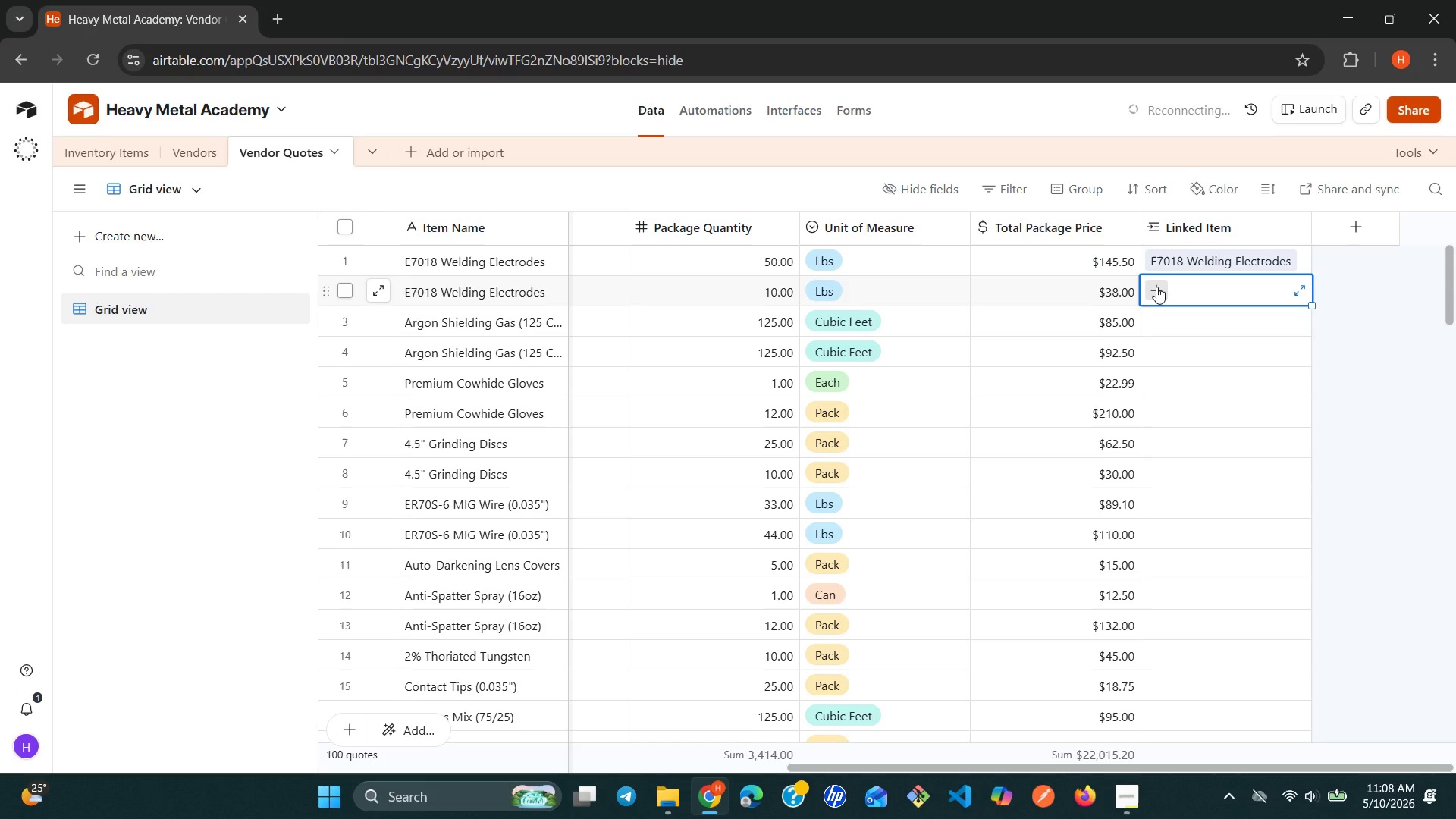 
left_click([1156, 287])
 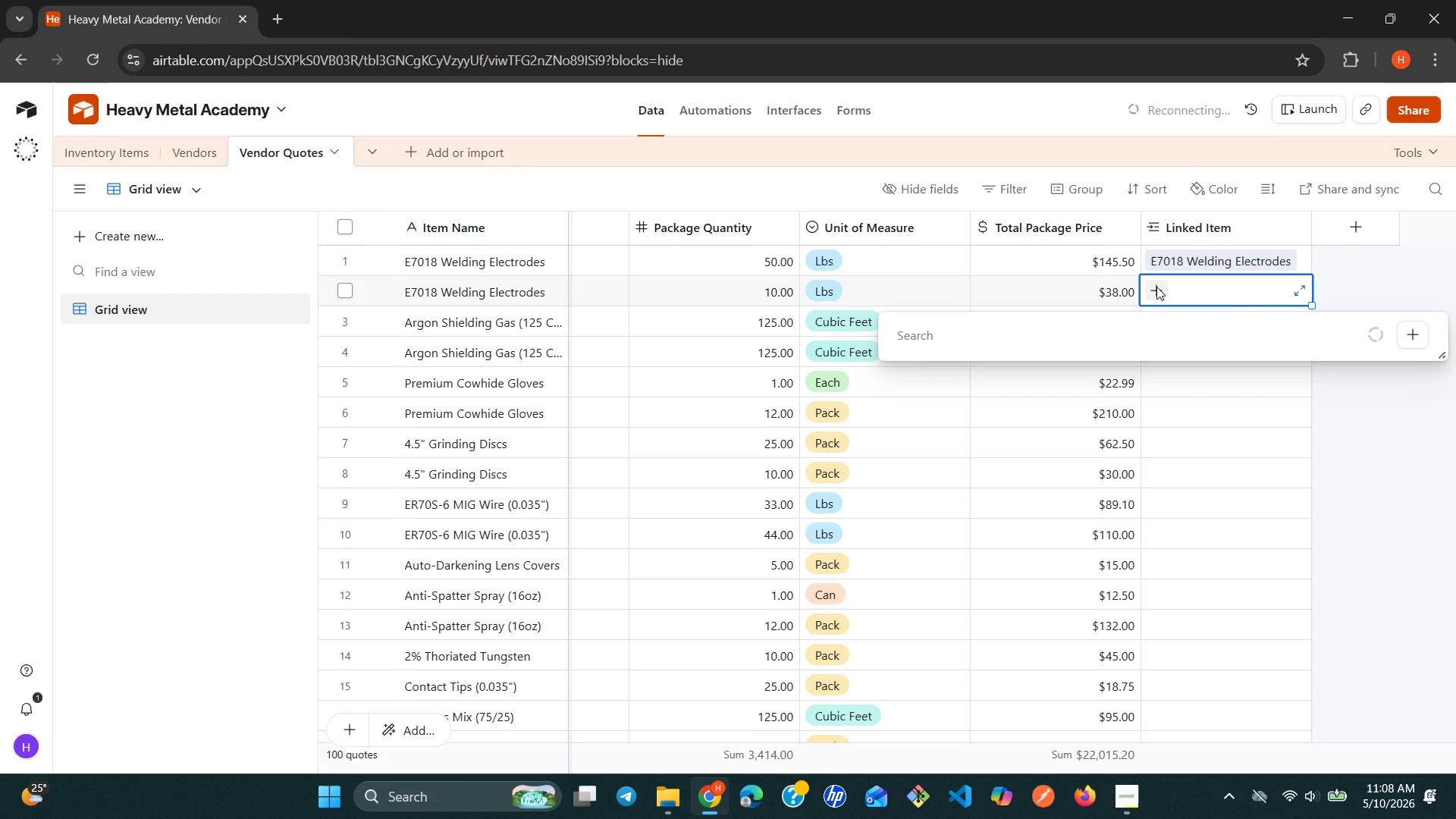 
wait(9.08)
 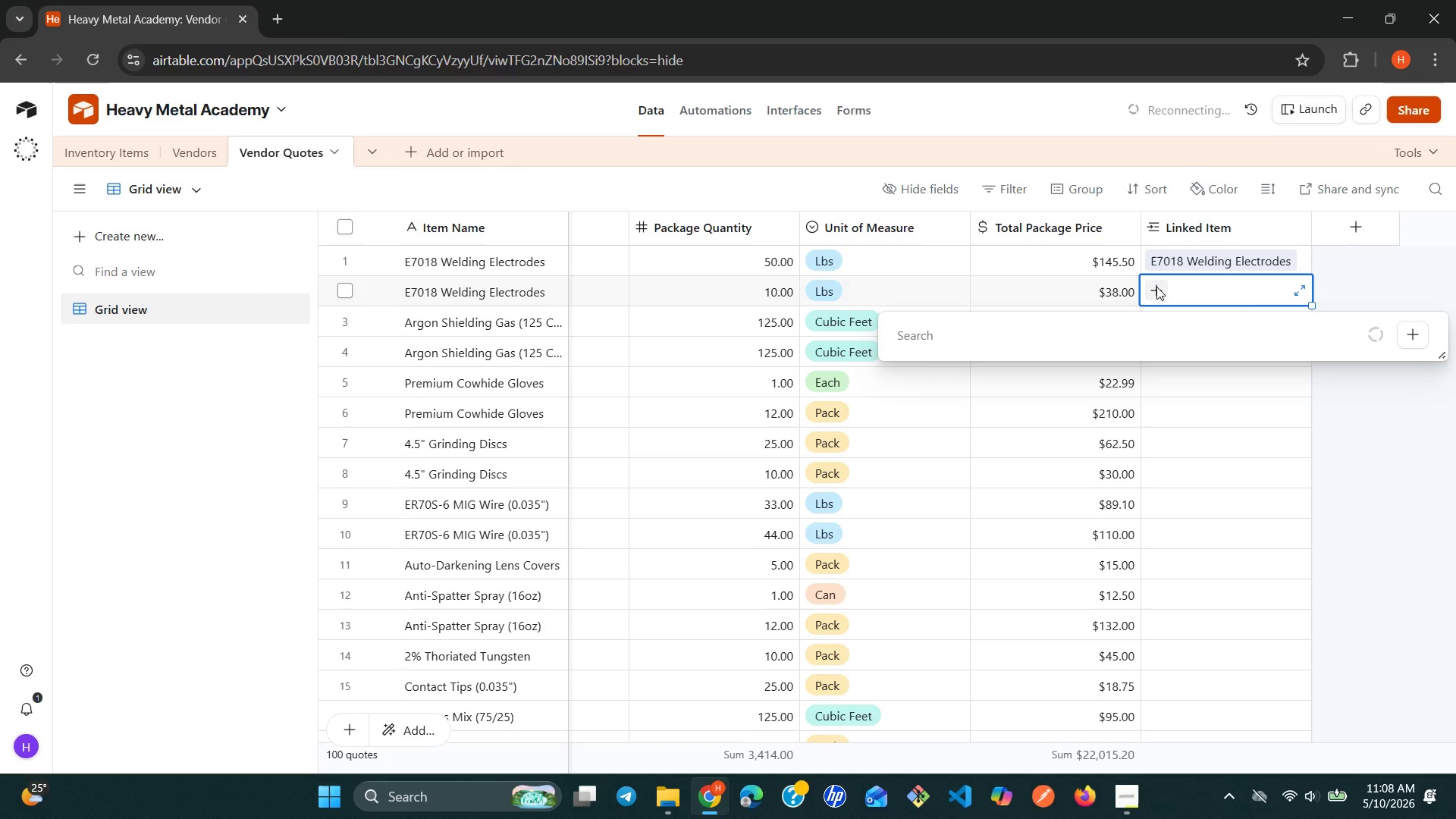 
left_click([1285, 800])
 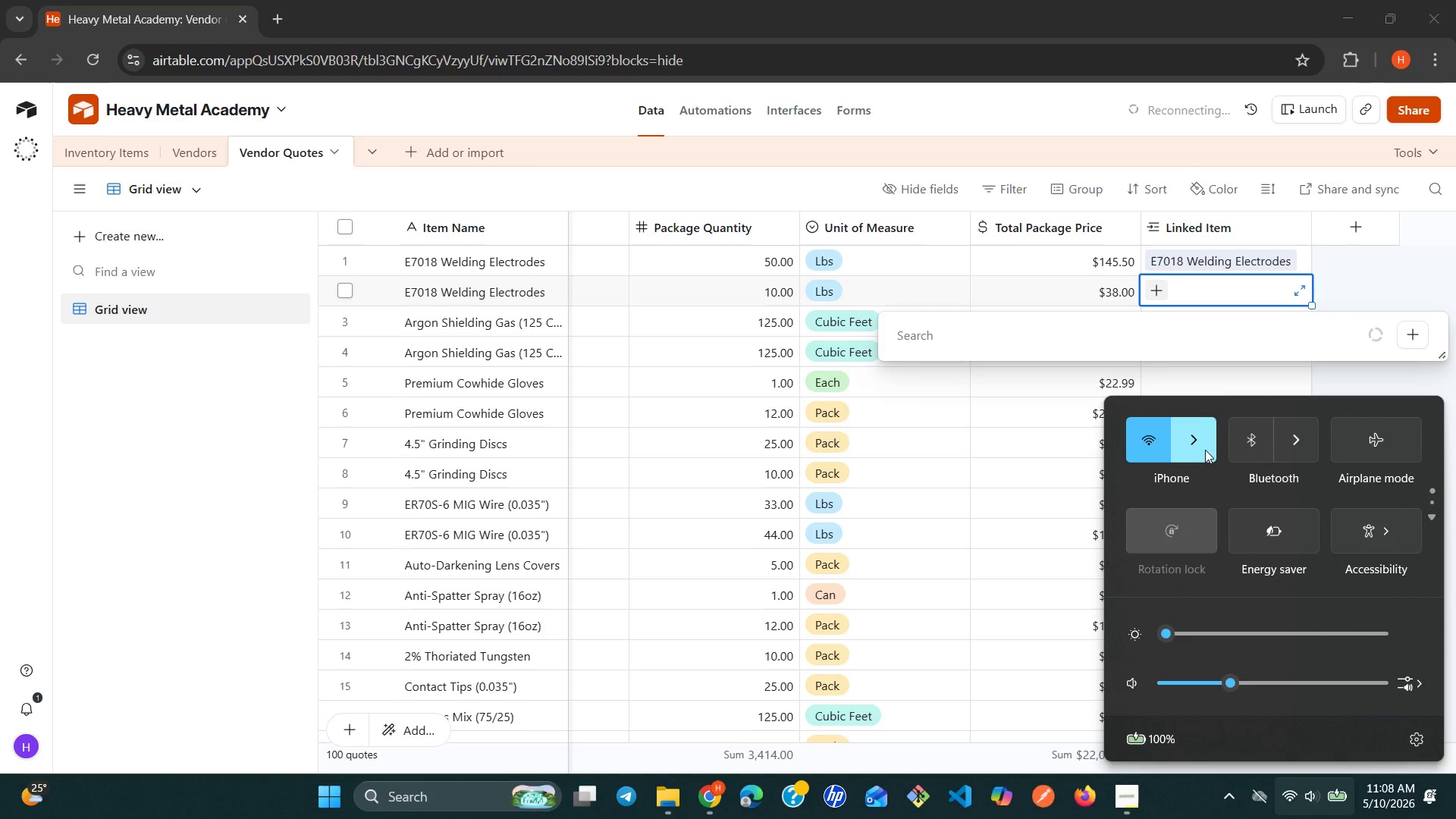 
left_click([1203, 447])
 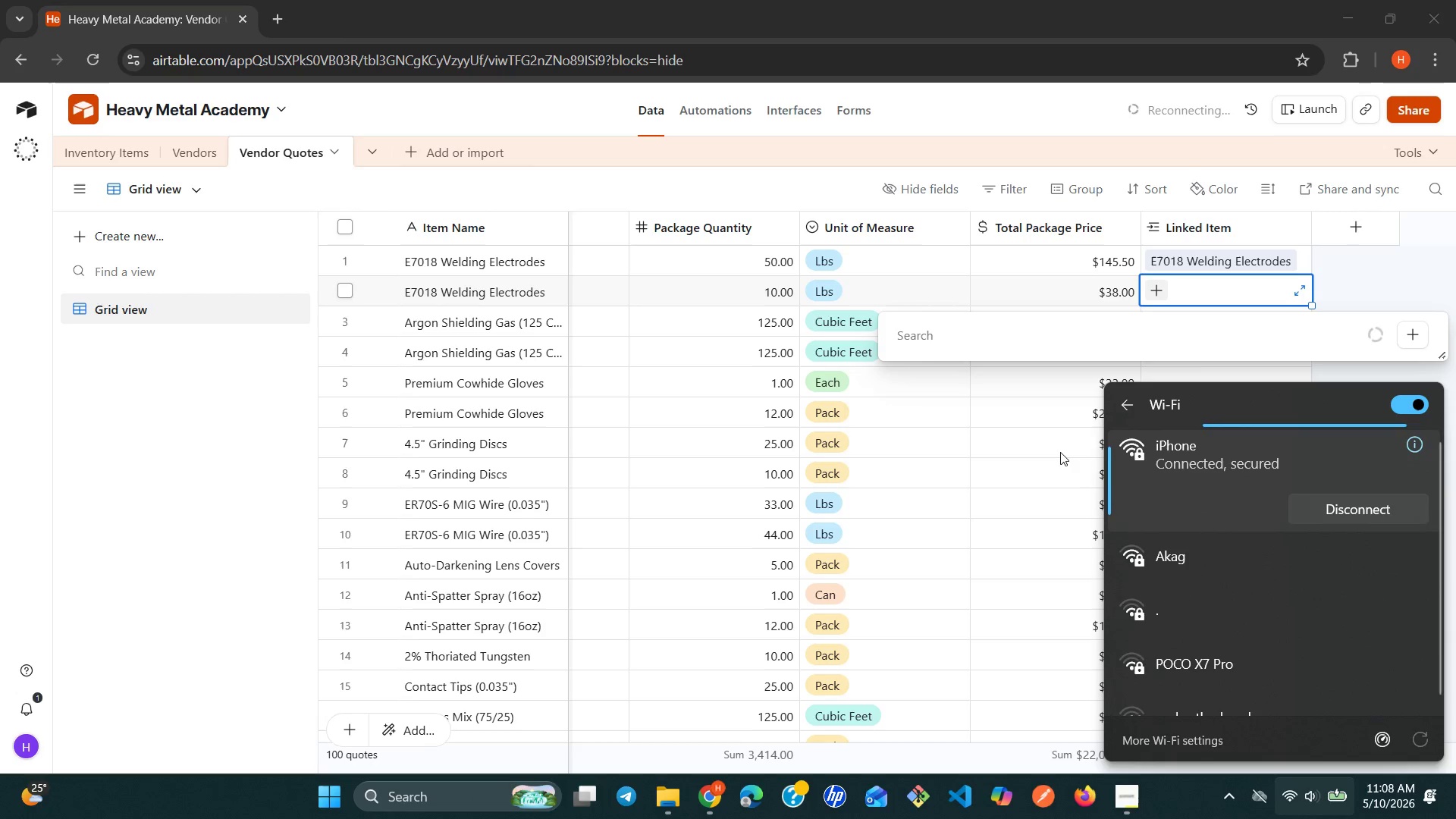 
left_click([1025, 469])
 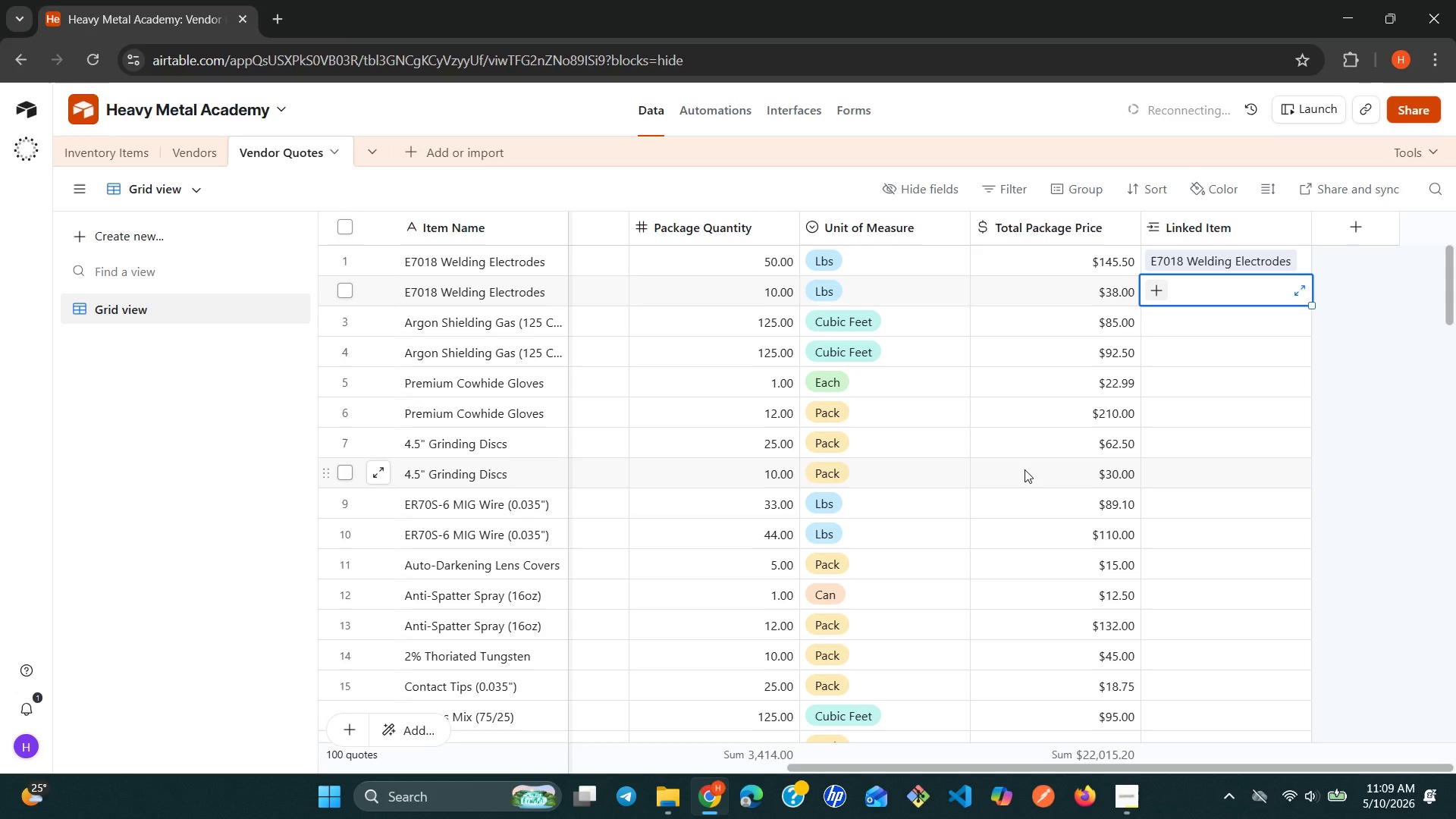 
wait(22.44)
 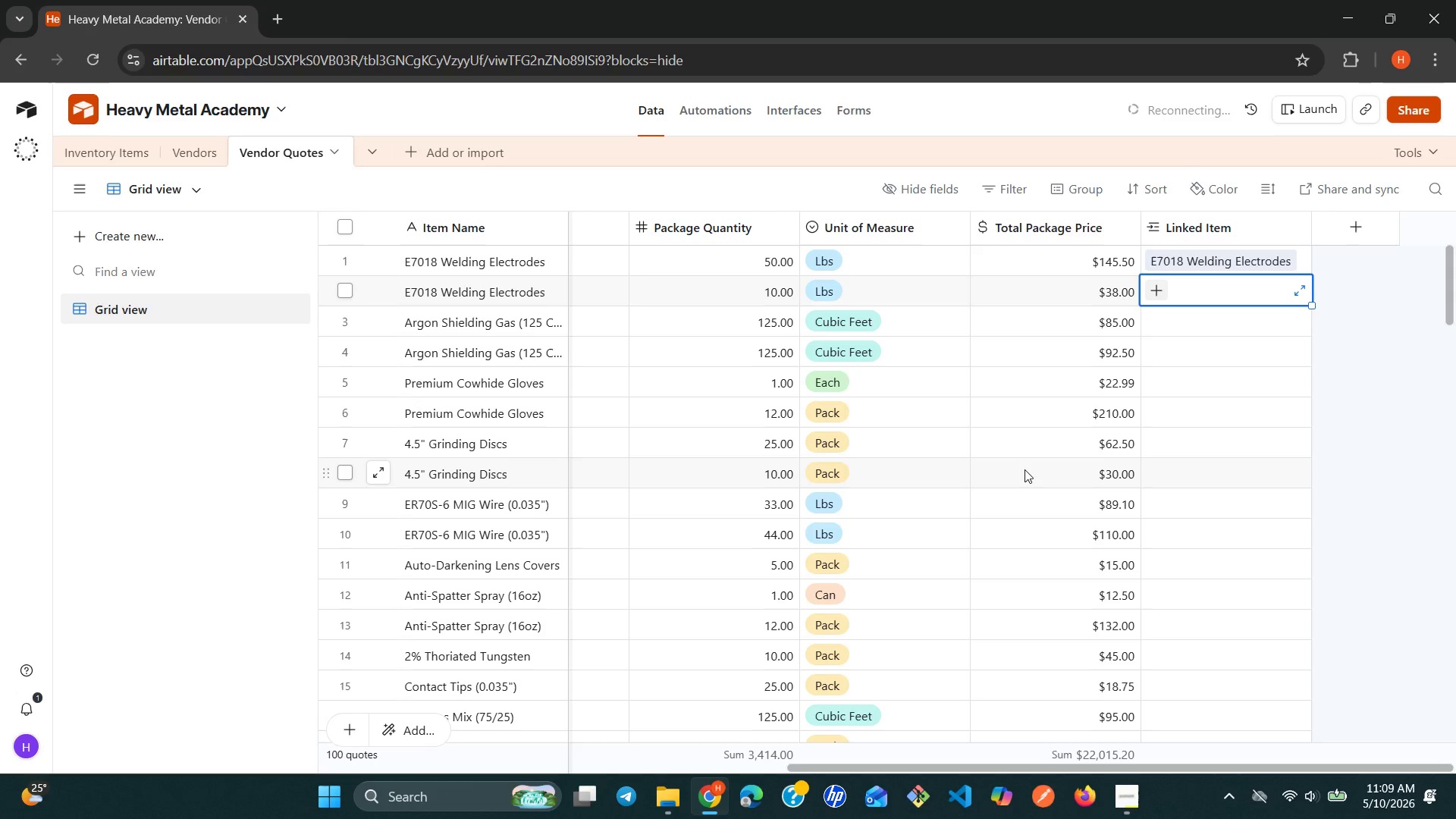 
left_click([100, 64])
 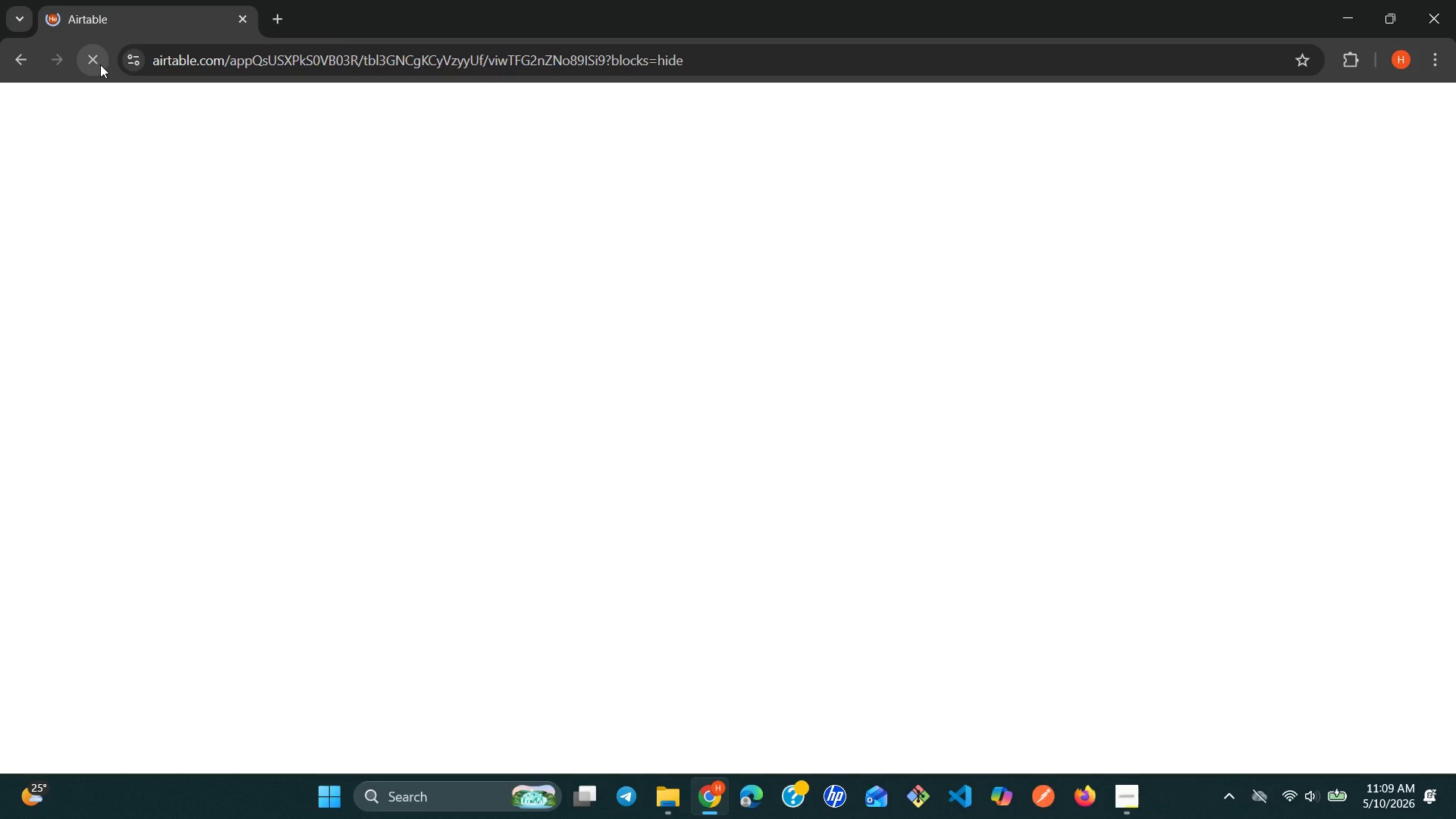 
wait(13.95)
 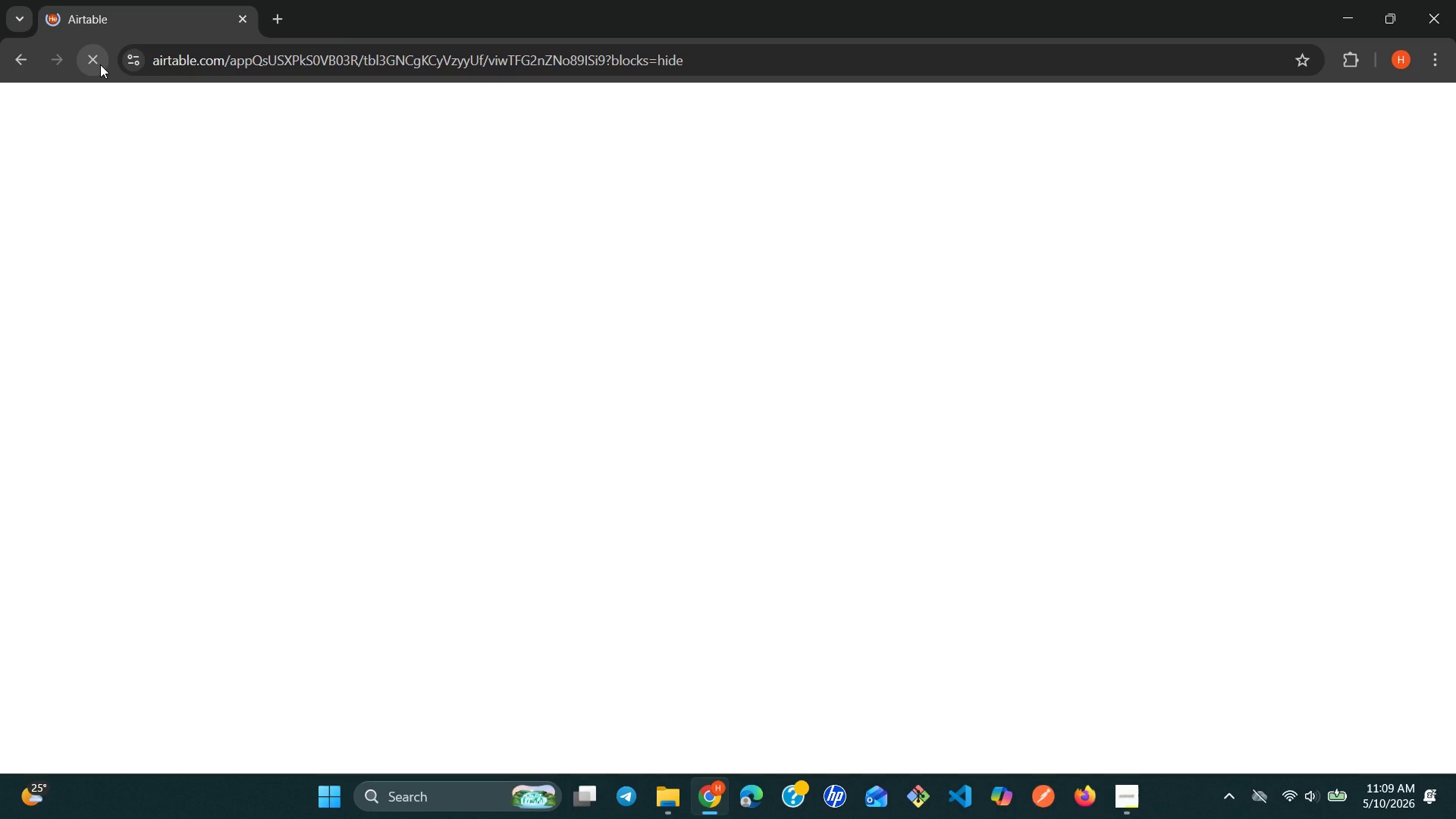 
left_click([1182, 284])
 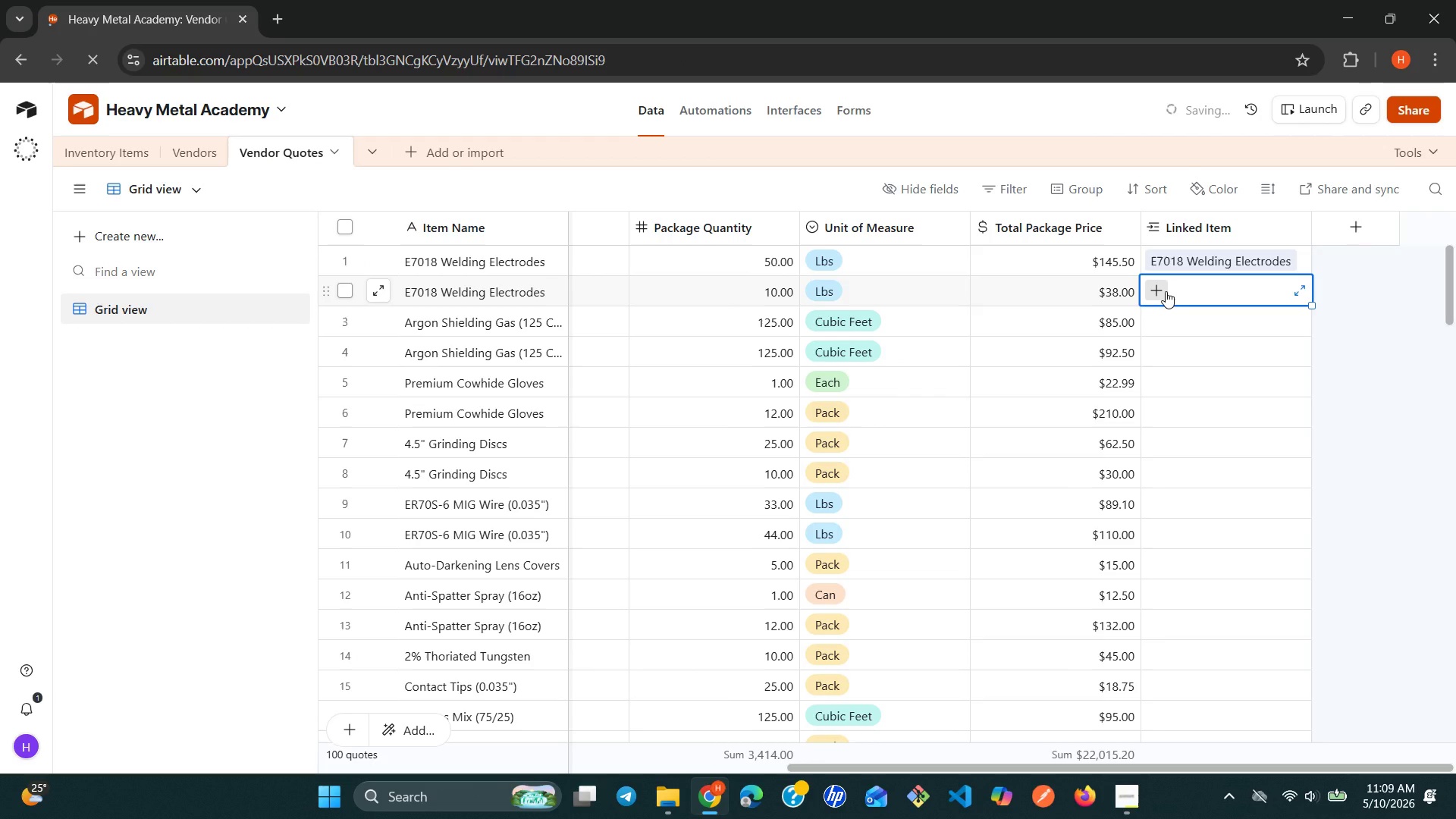 
left_click([1166, 291])
 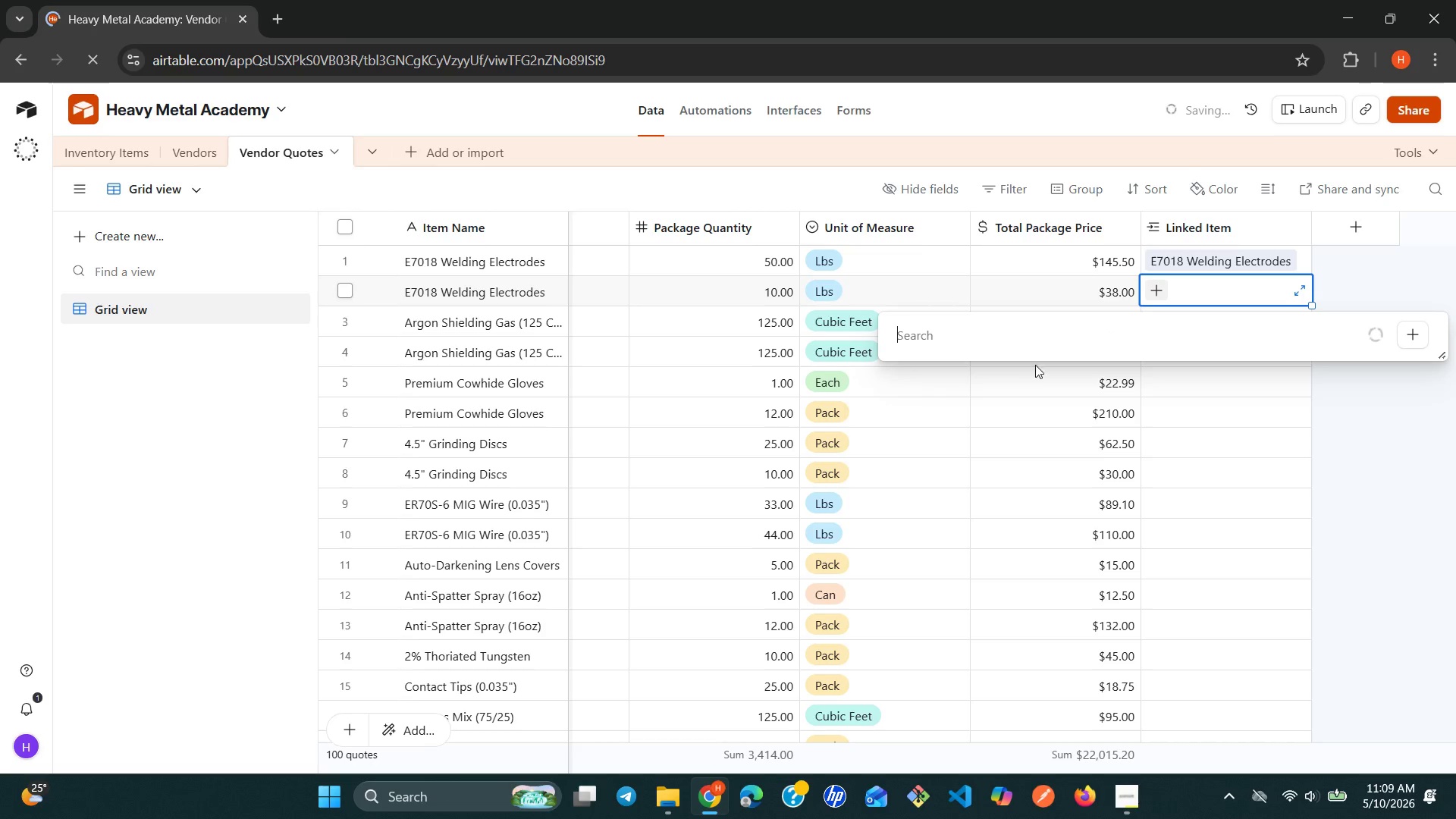 
mouse_move([1131, 351])
 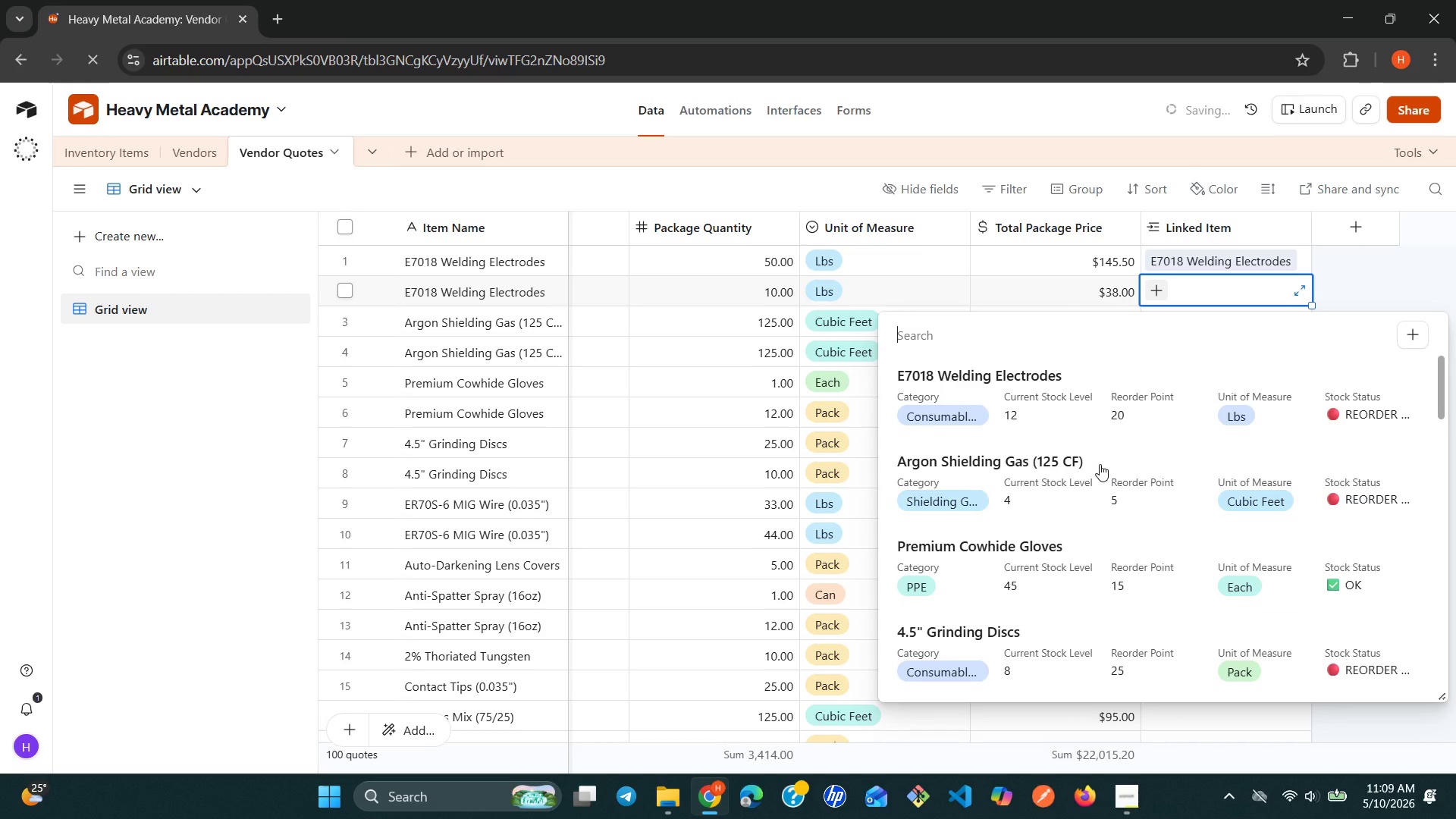 
left_click([984, 409])
 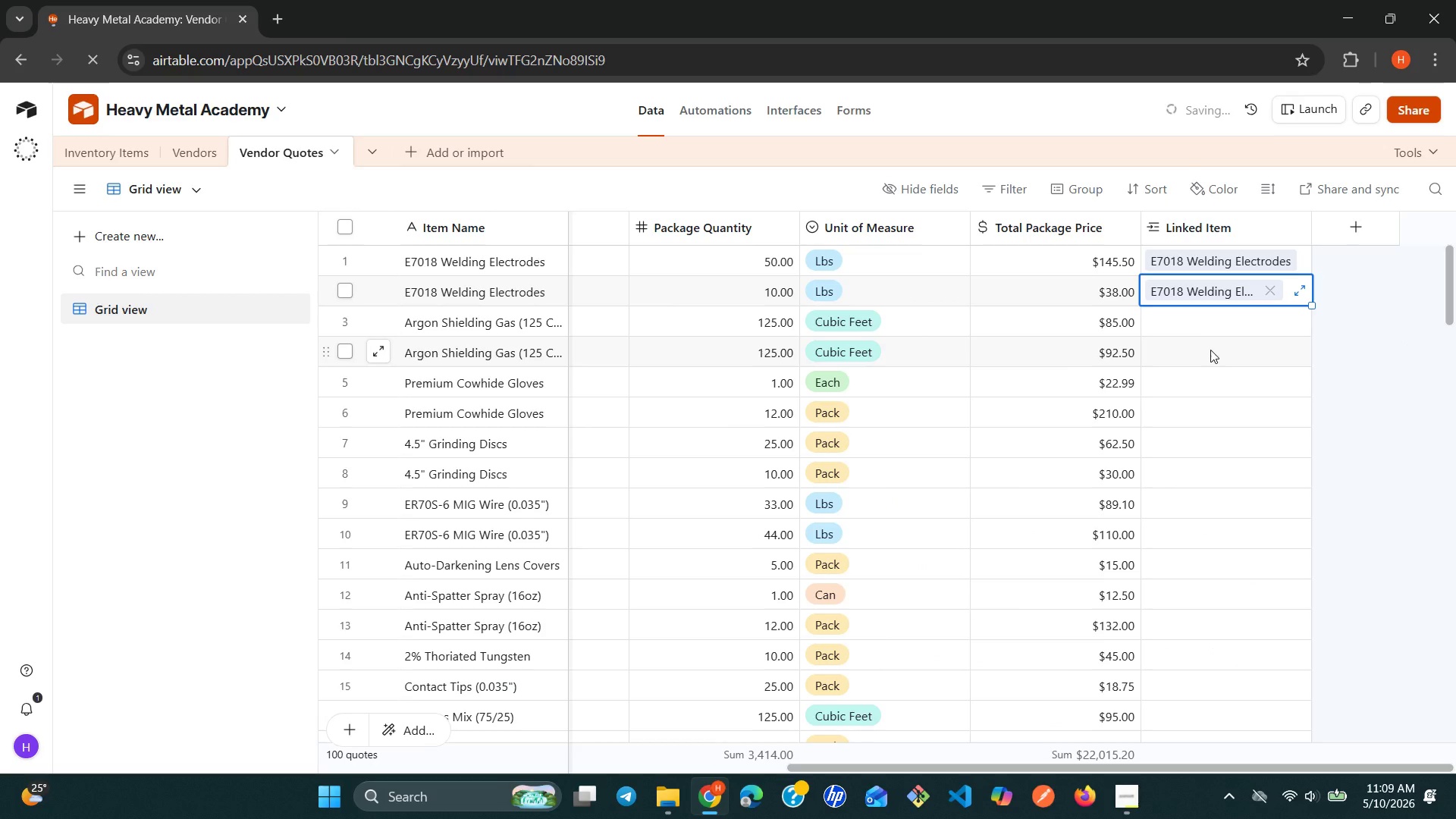 
left_click([1181, 334])
 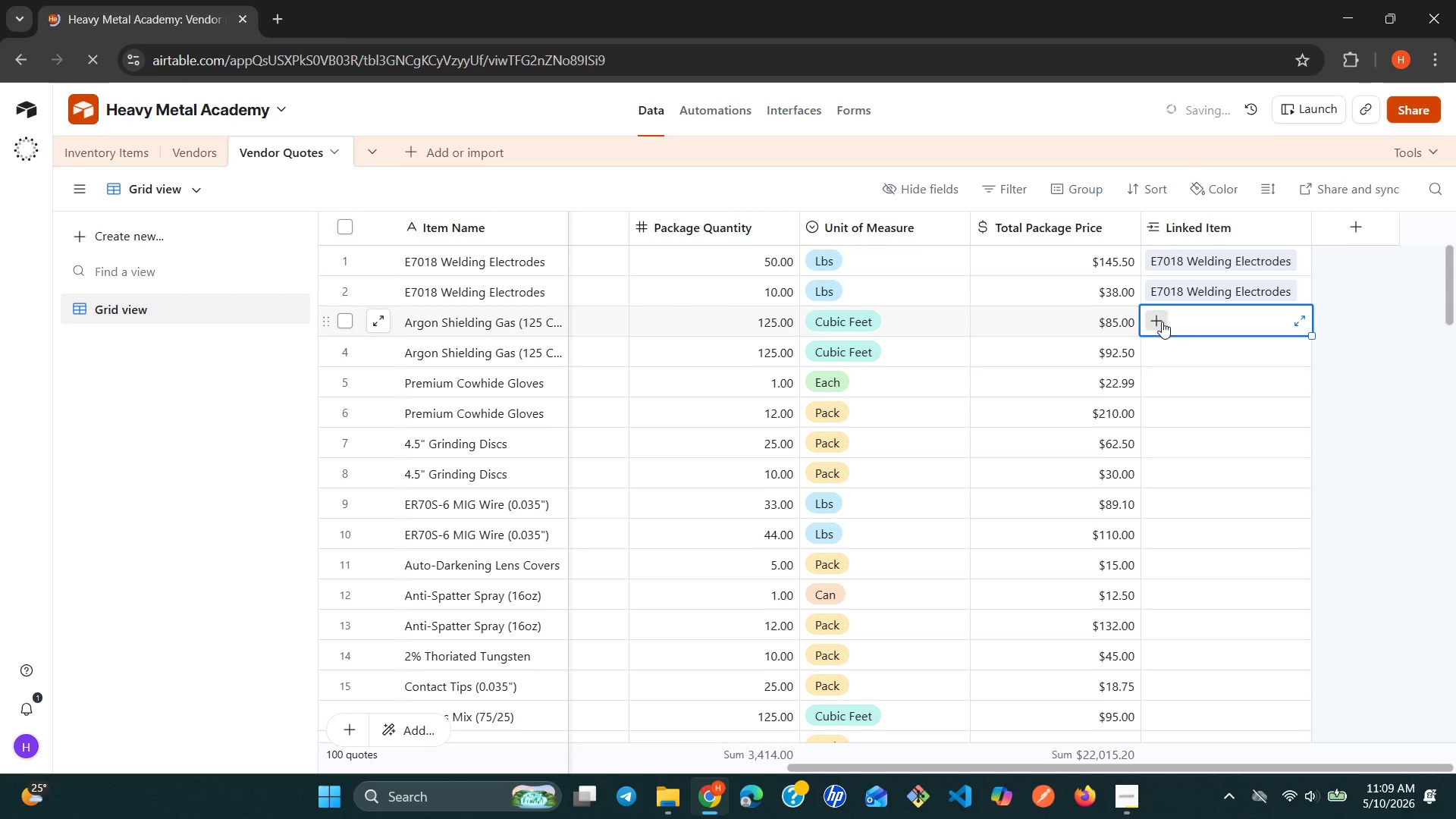 
left_click([1159, 322])
 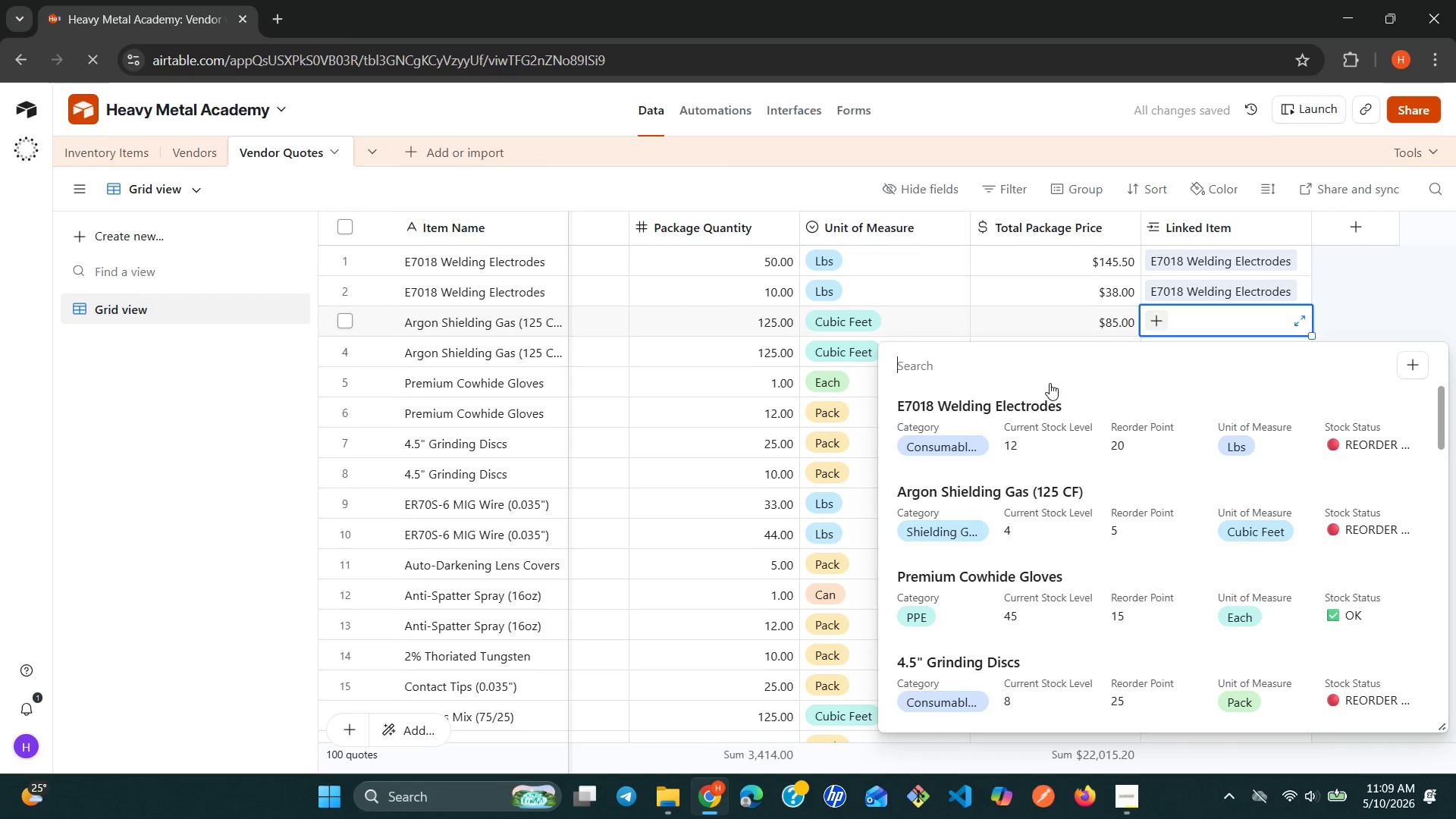 
wait(6.03)
 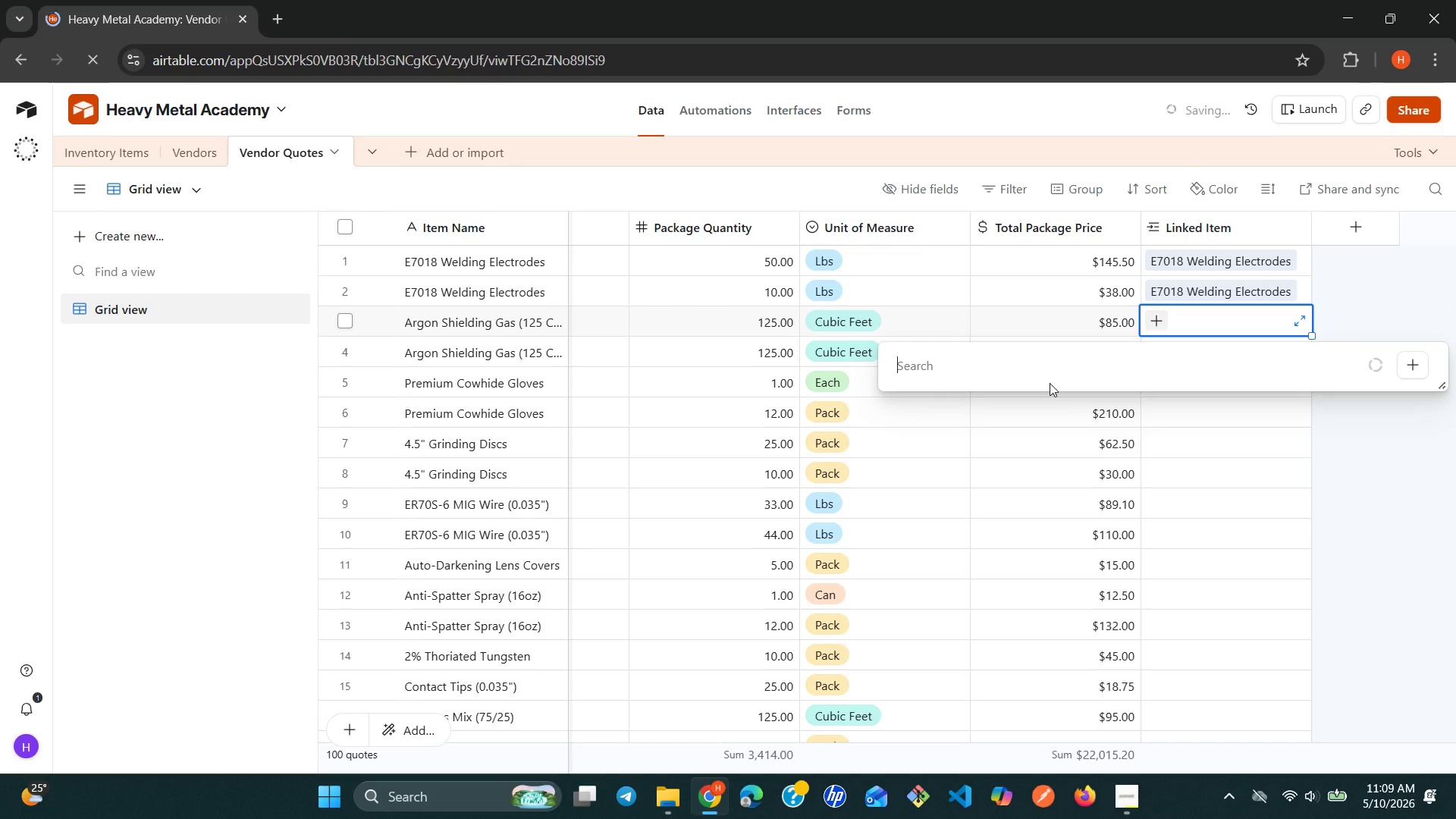 
left_click([1009, 486])
 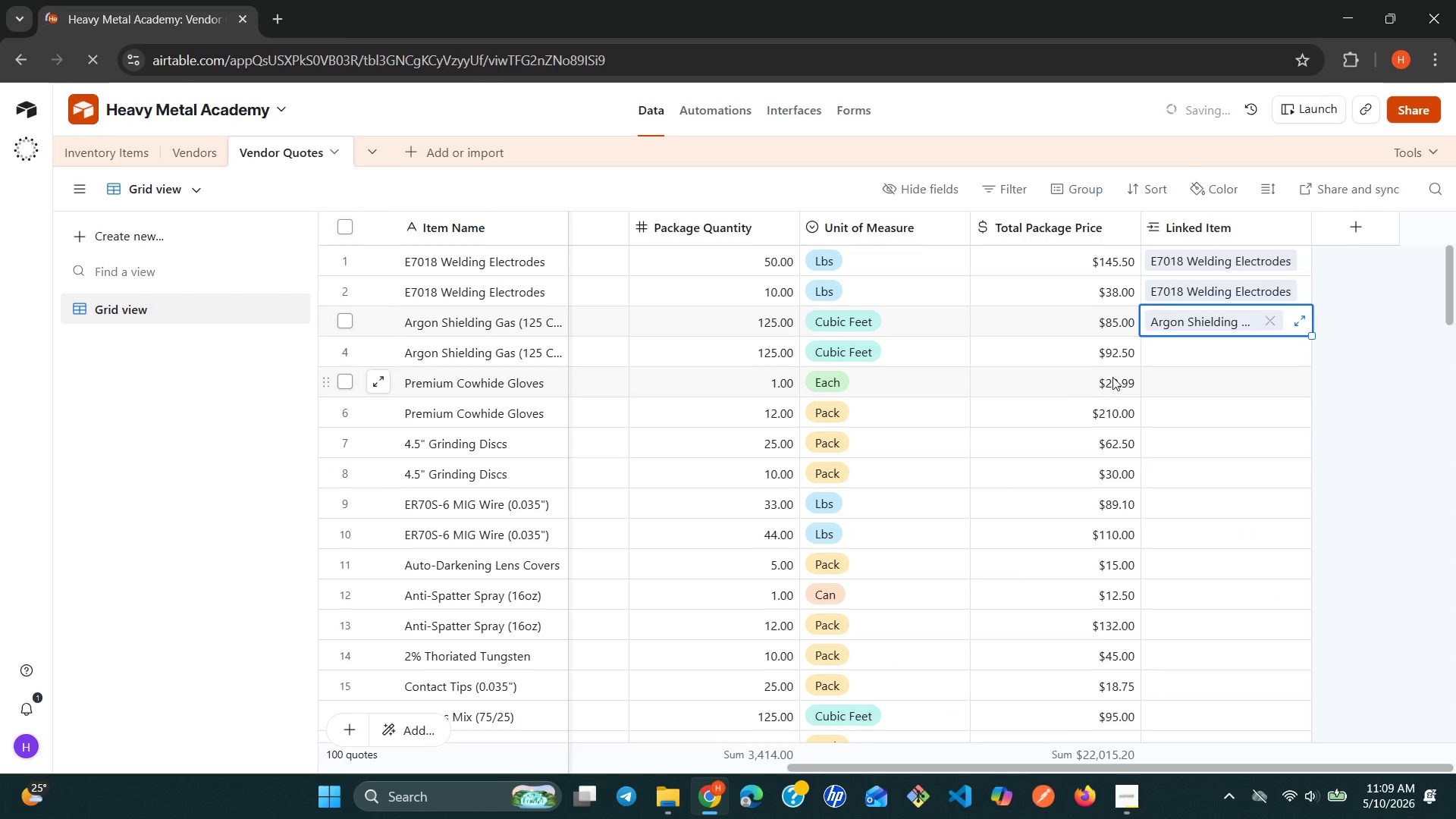 
left_click([1164, 356])
 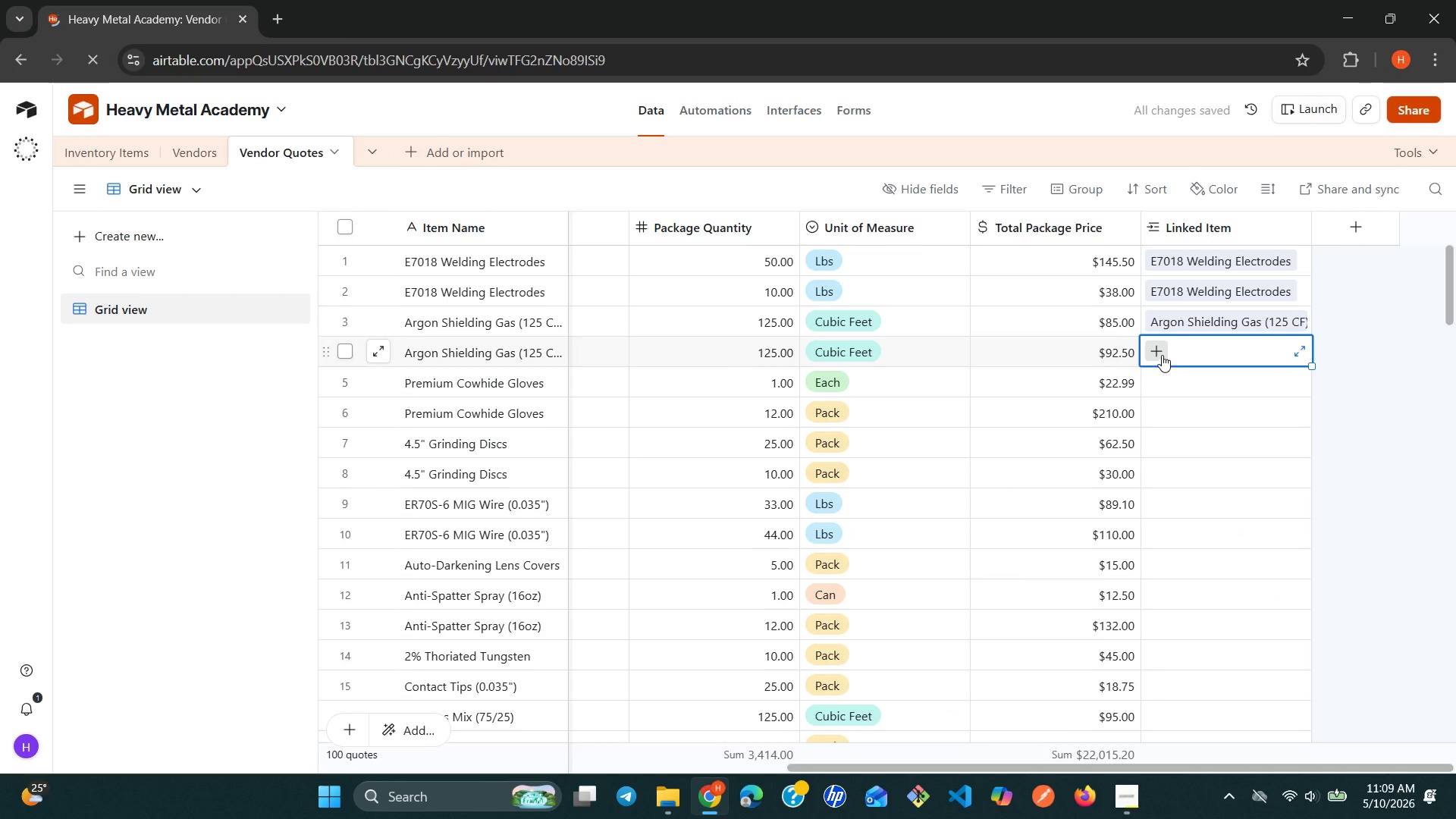 
left_click([1162, 355])
 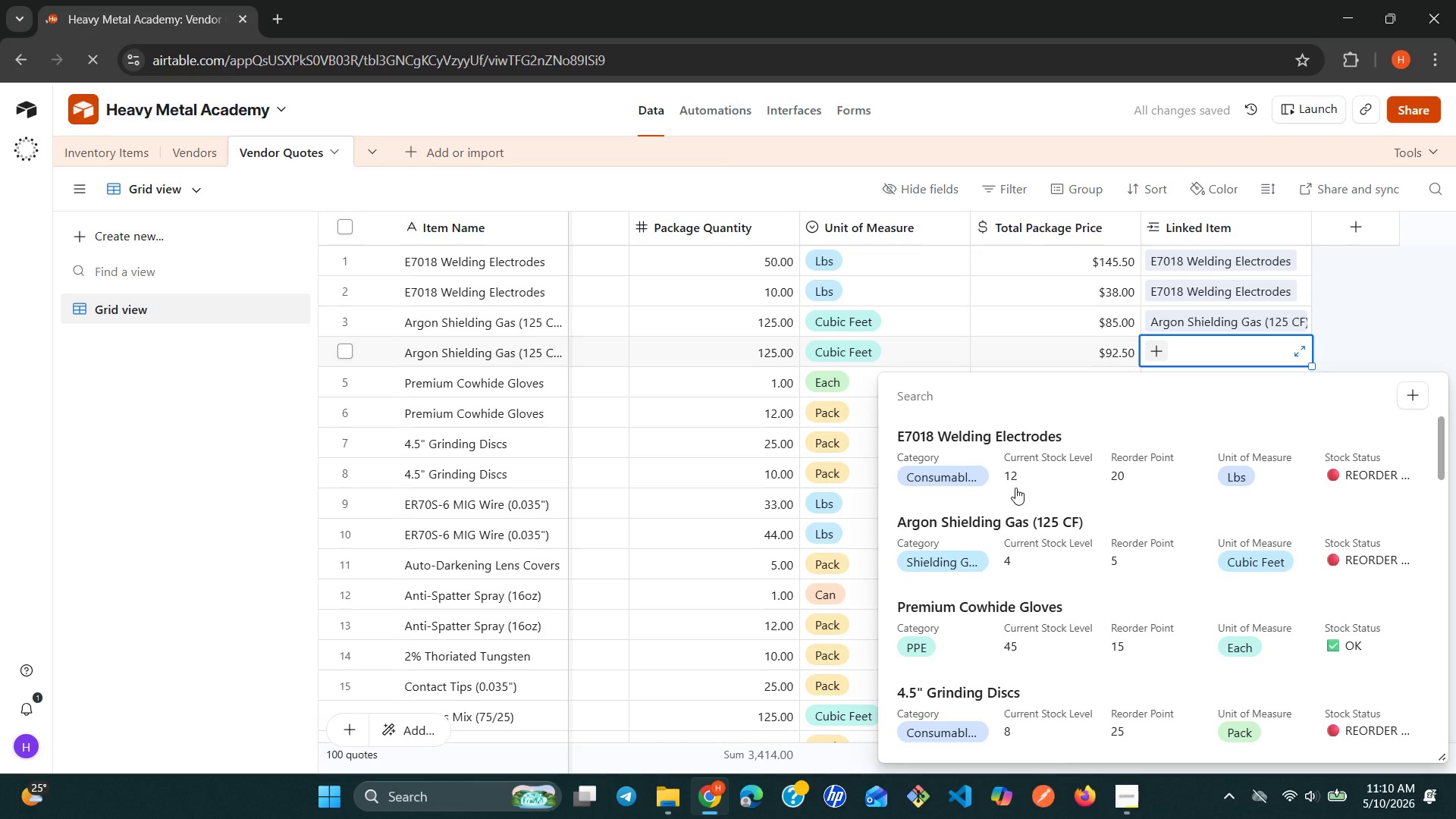 
wait(16.73)
 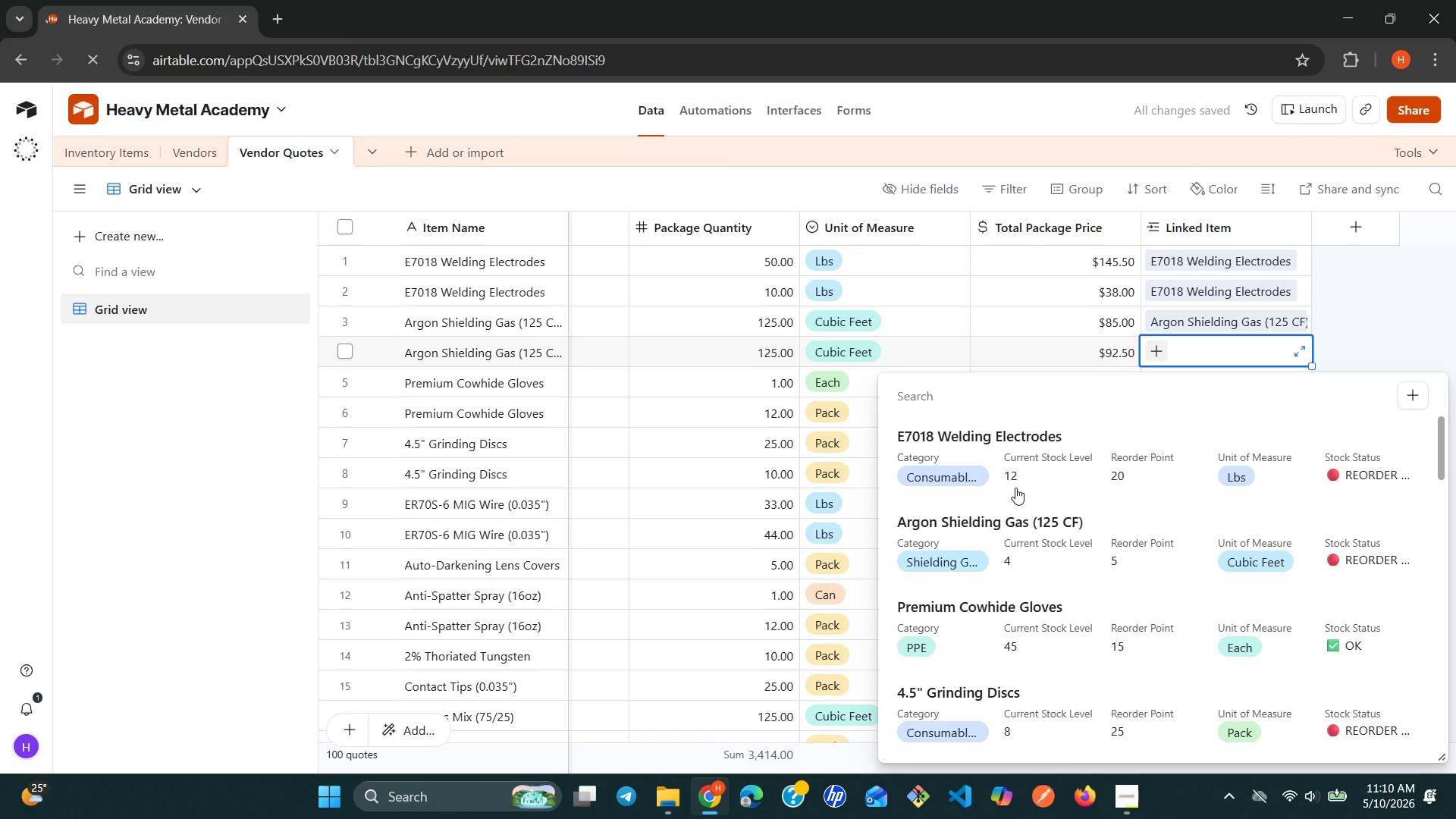 
left_click([987, 538])
 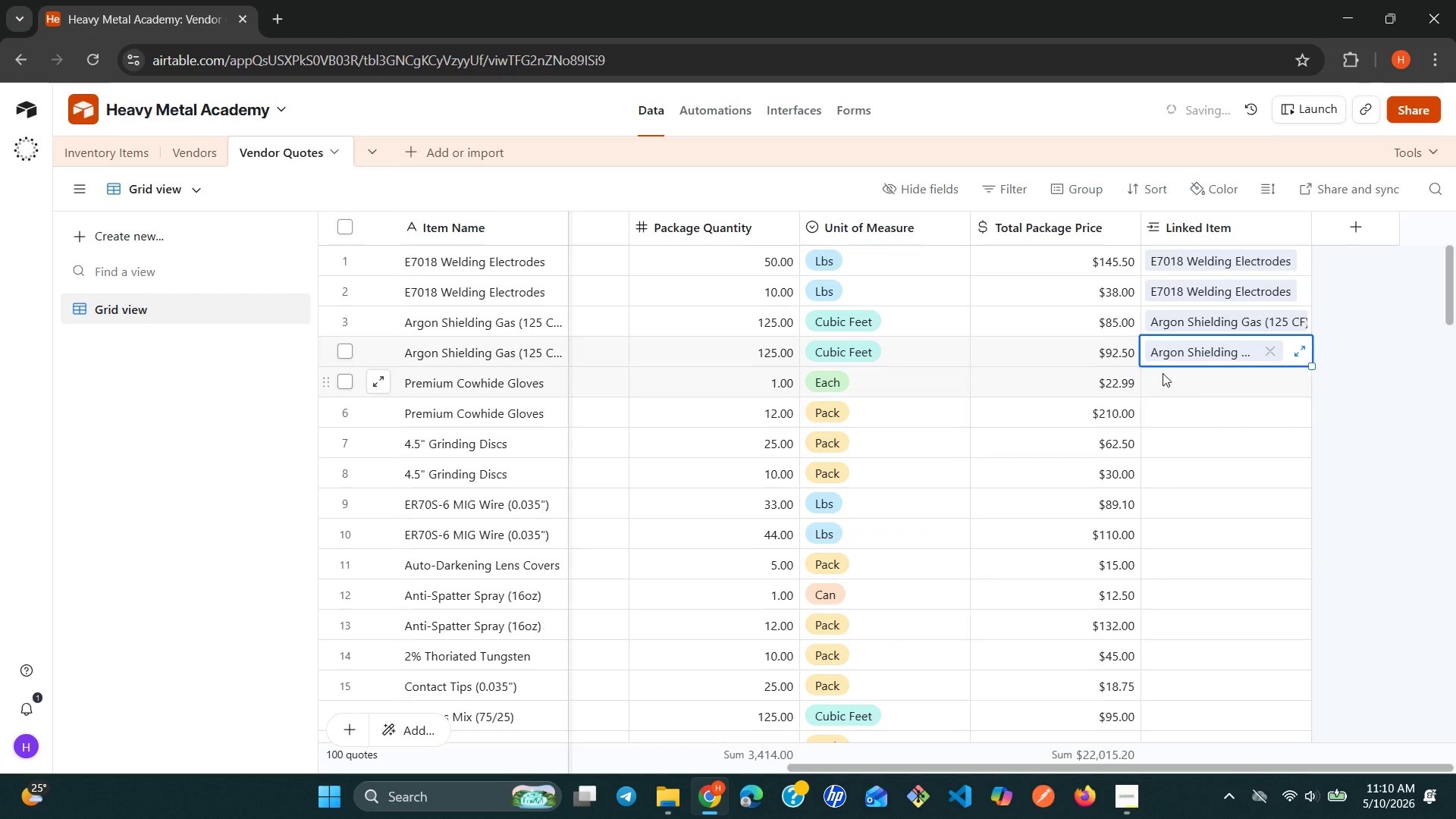 
left_click([1167, 373])
 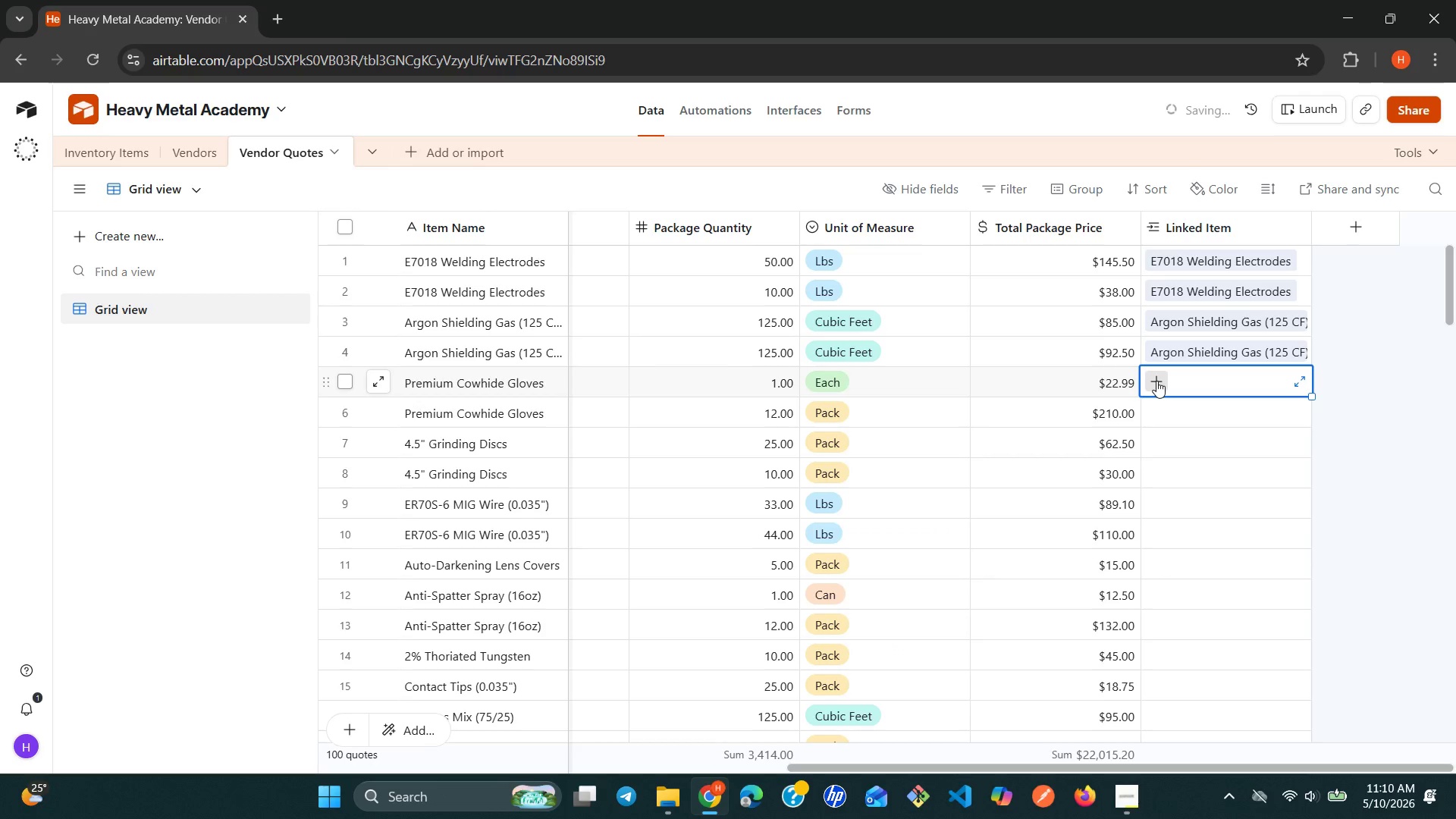 
left_click([1156, 381])
 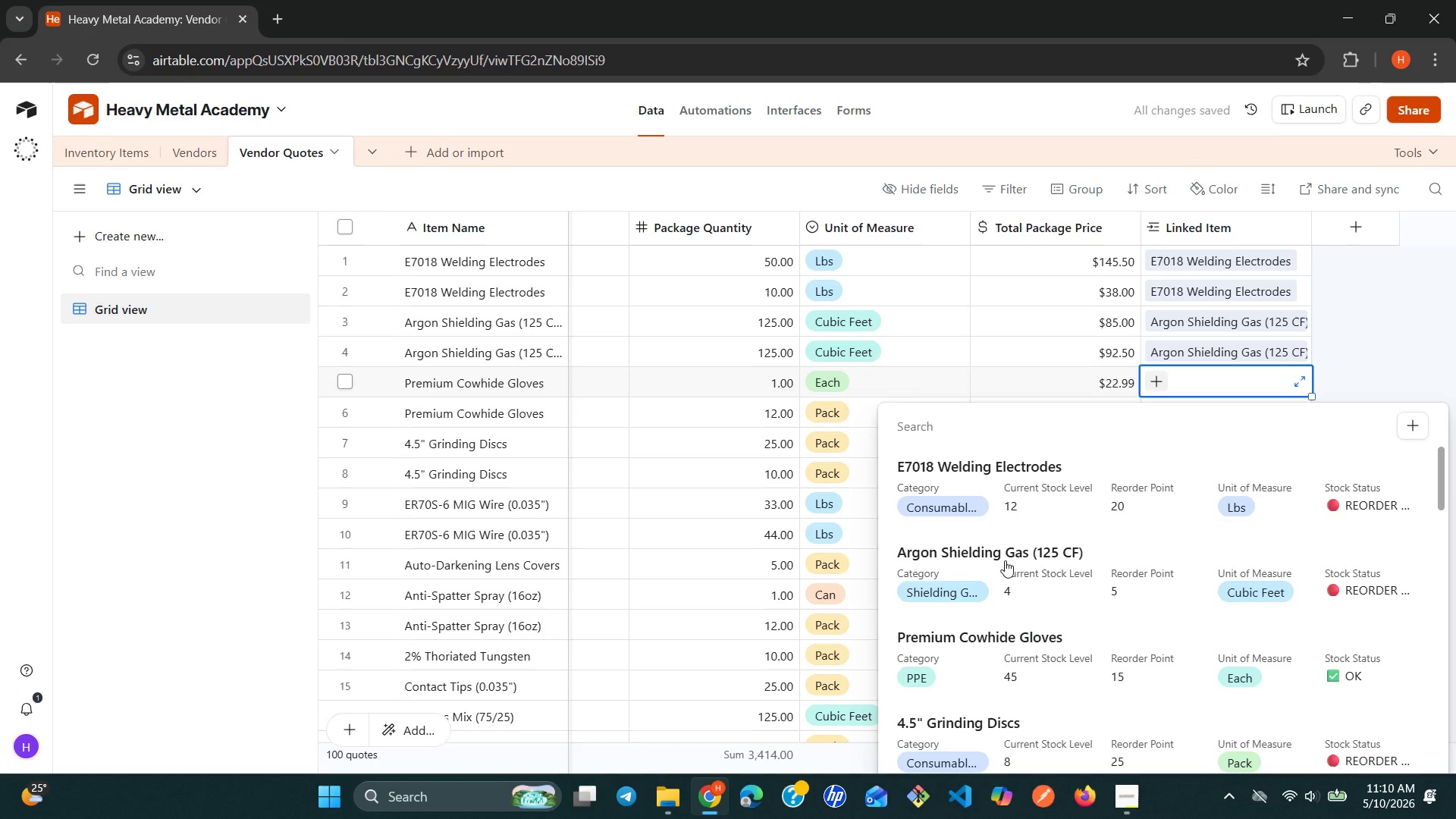 
wait(5.77)
 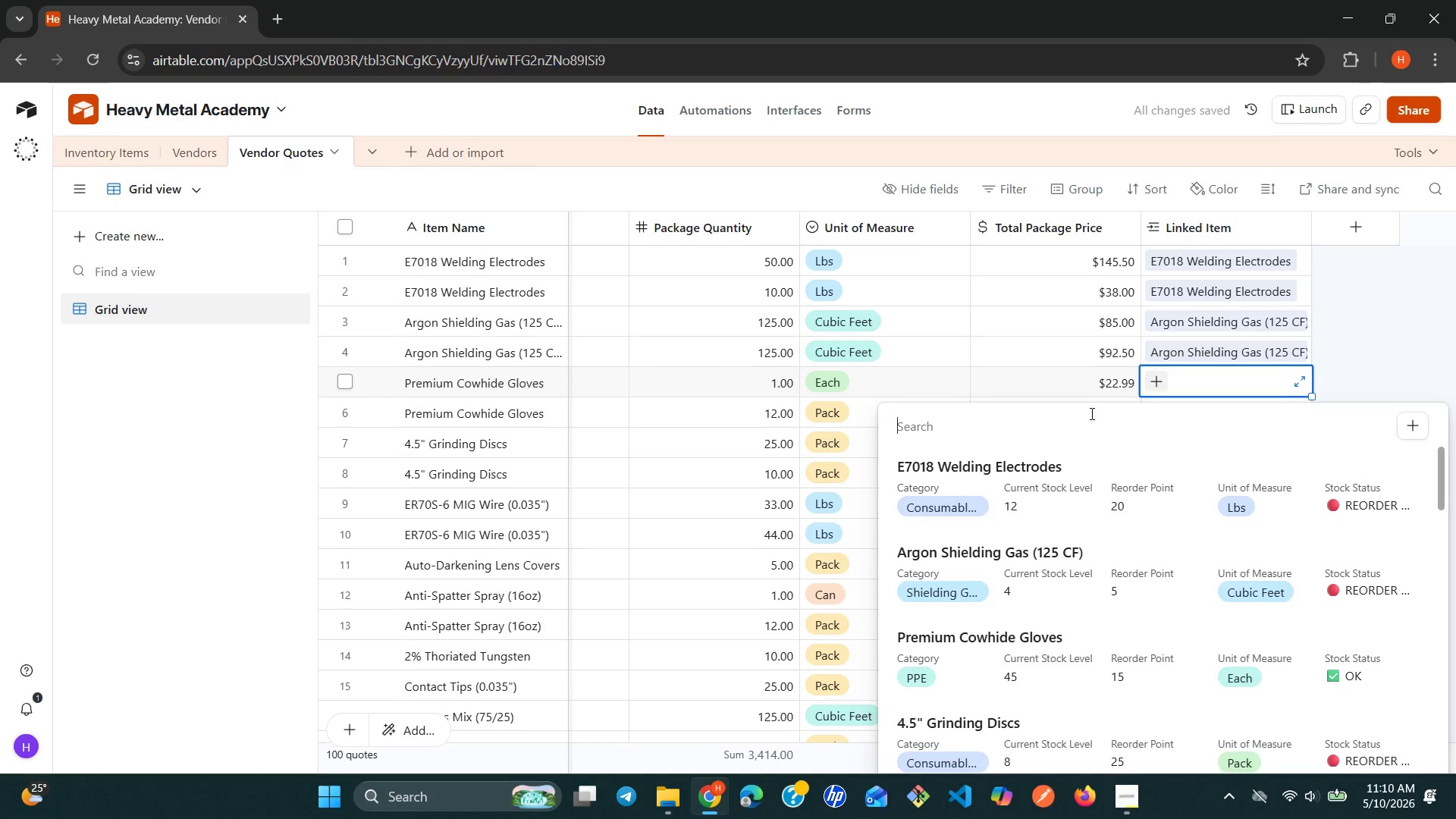 
left_click([984, 608])
 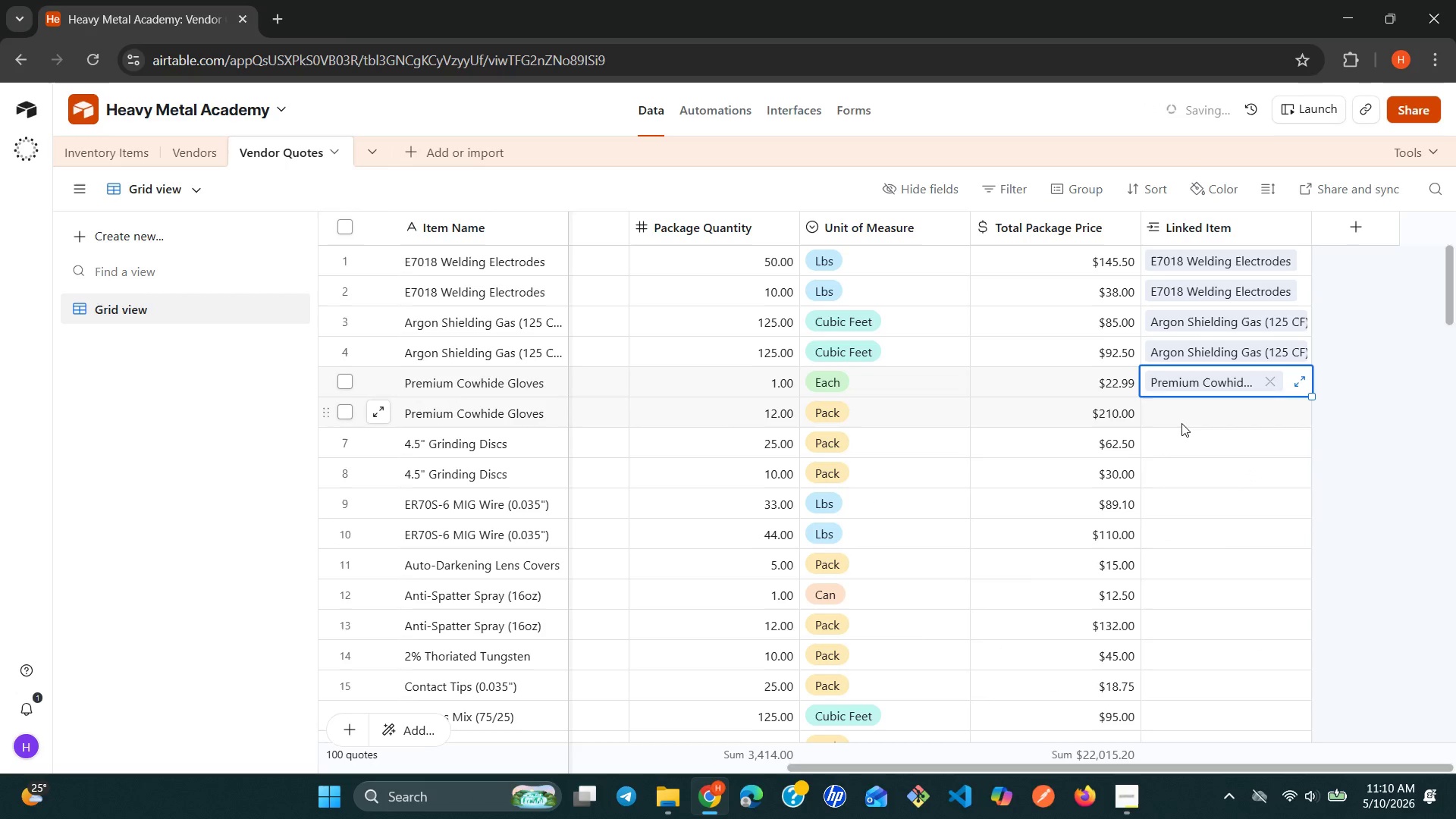 
left_click([1178, 422])
 